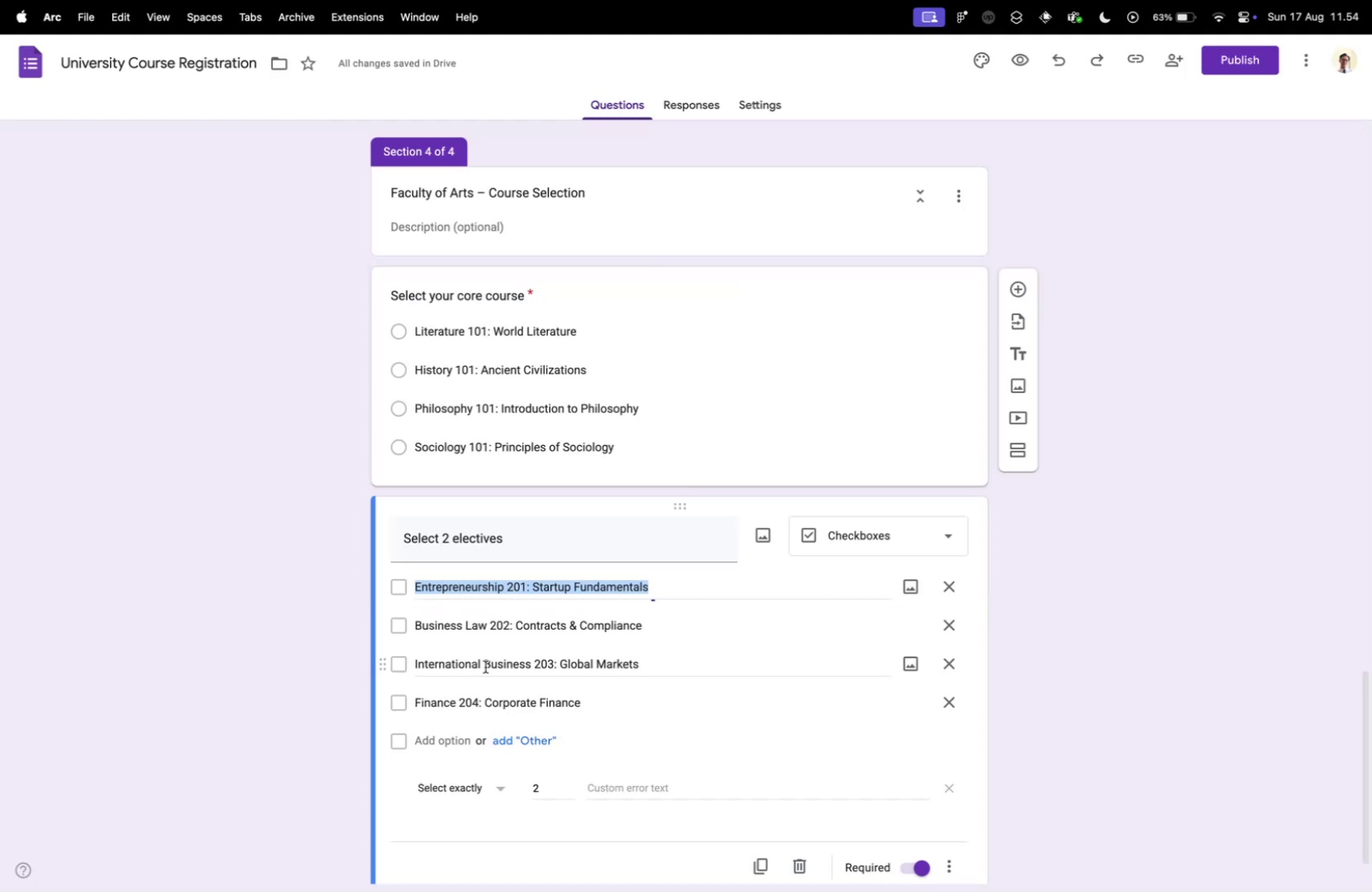 
left_click([485, 666])
 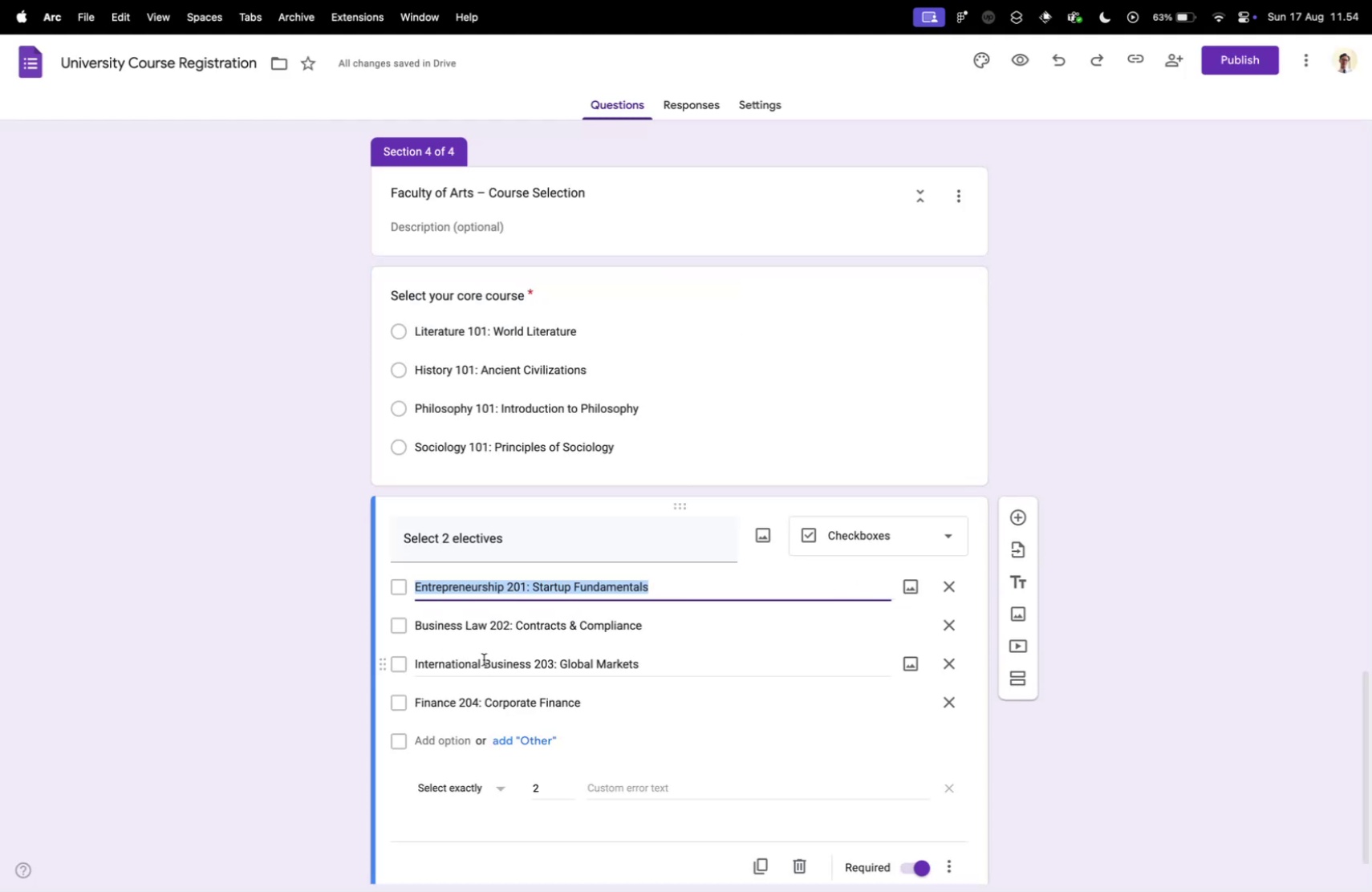 
key(Meta+CommandLeft)
 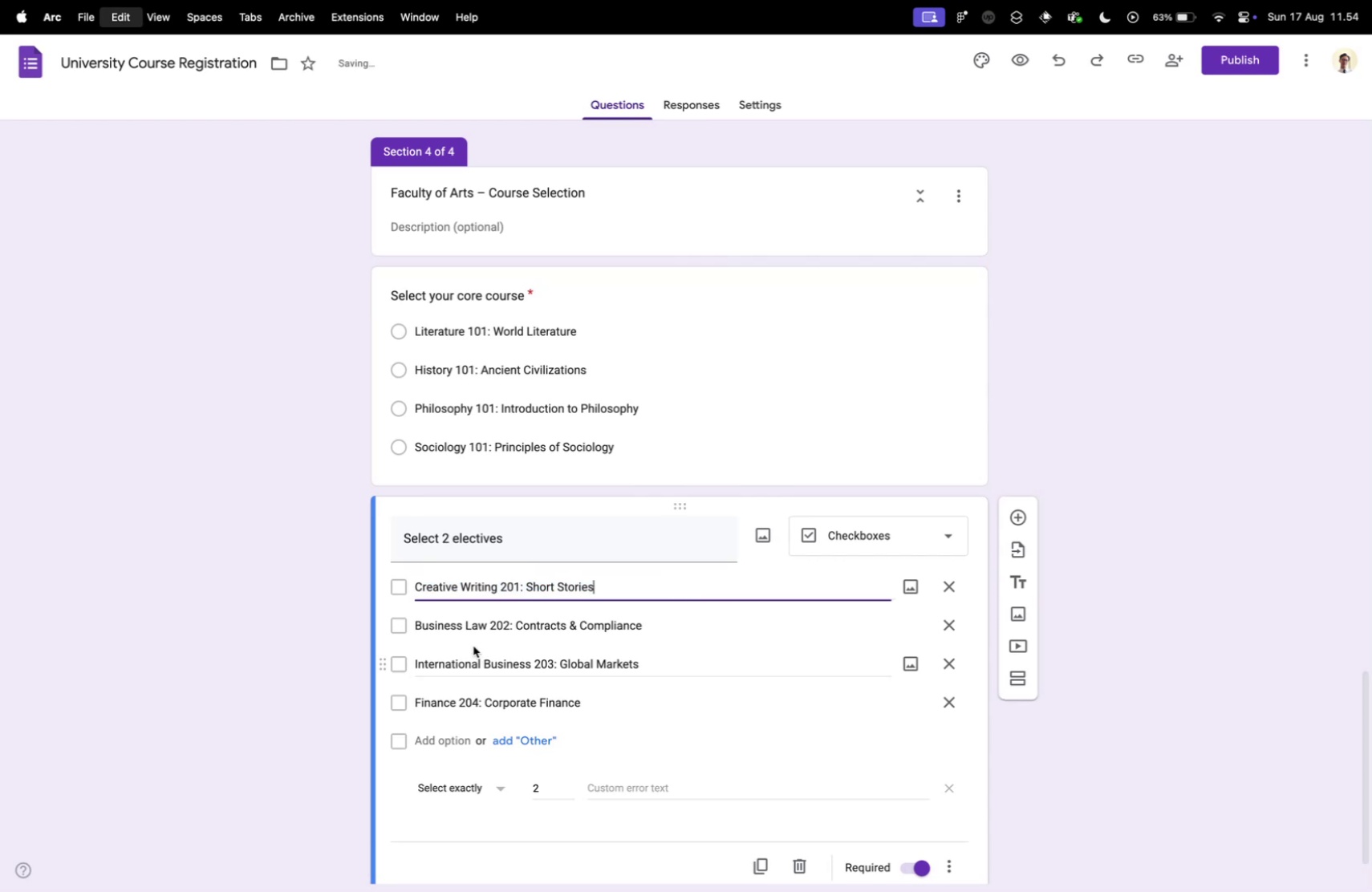 
key(Meta+V)
 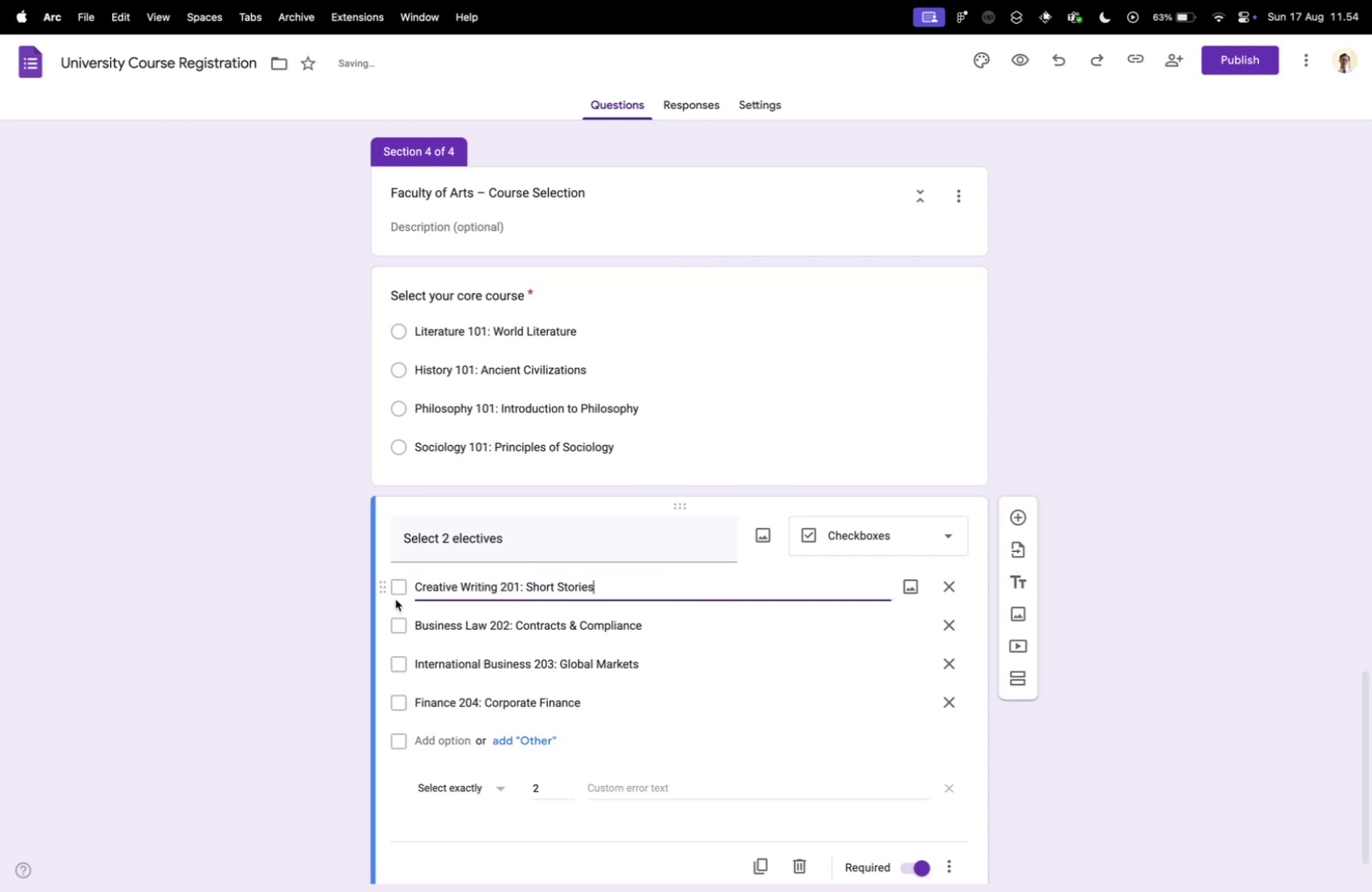 
key(Control+ControlLeft)
 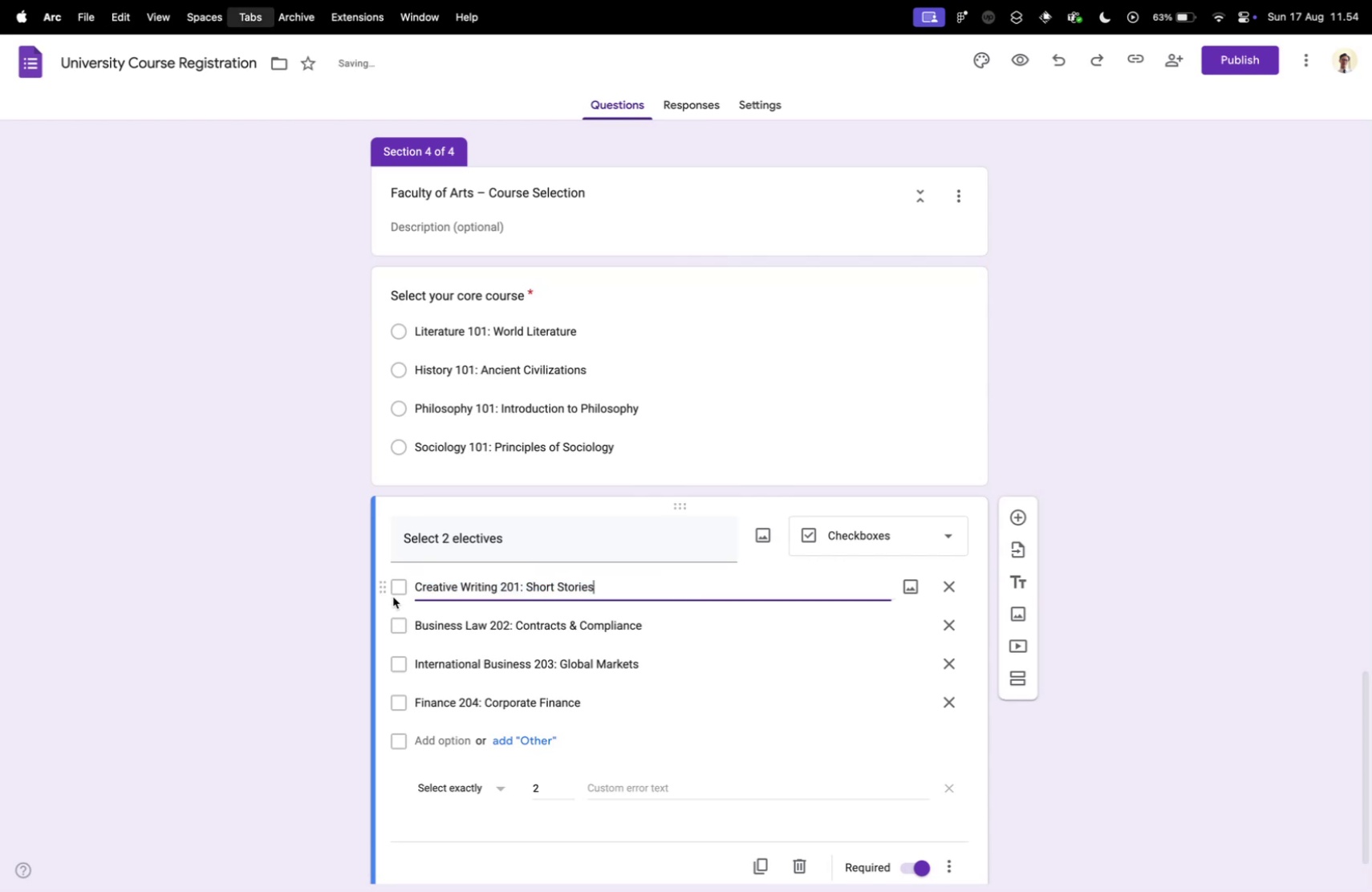 
key(Control+Tab)
 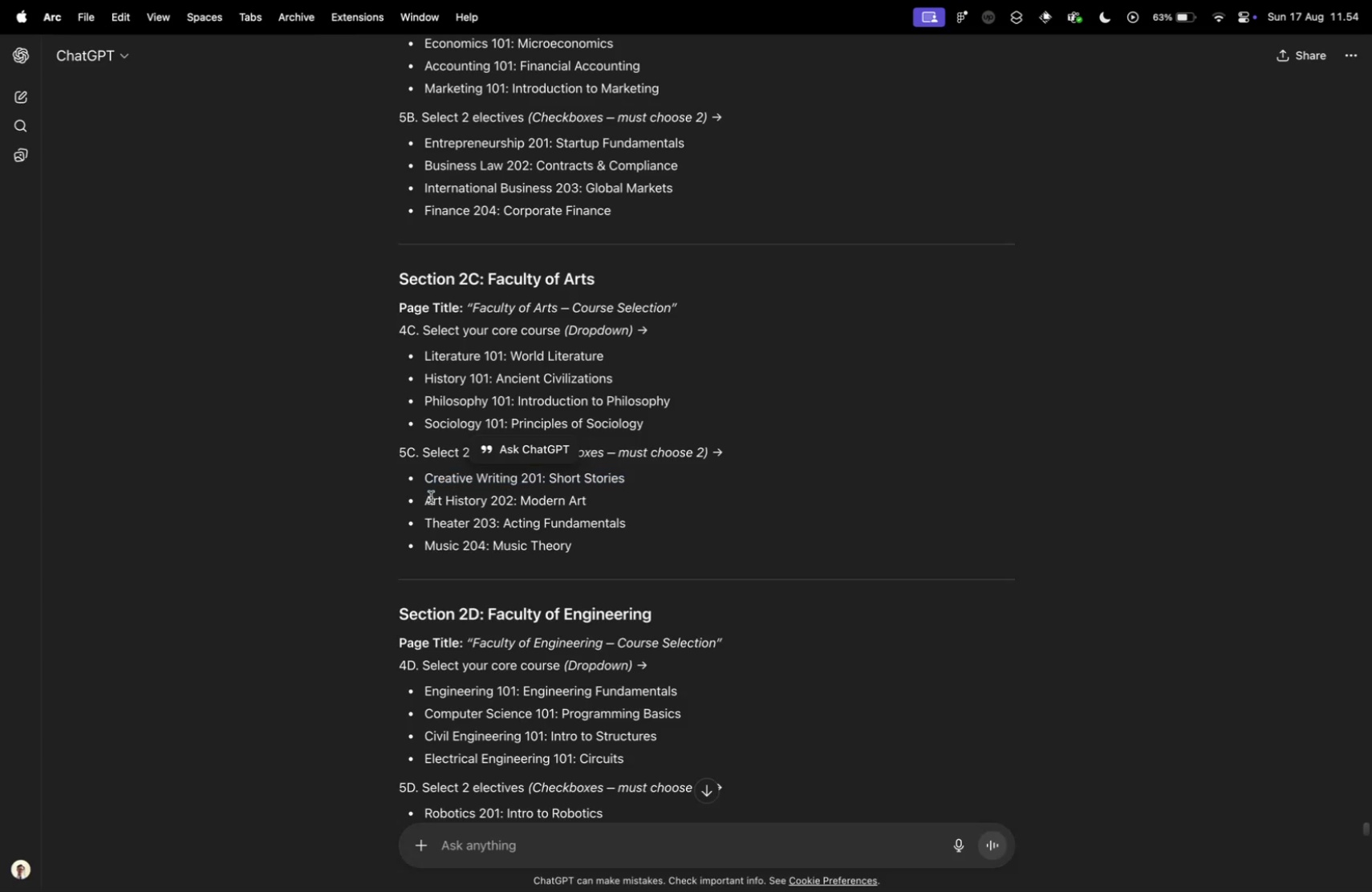 
left_click([431, 497])
 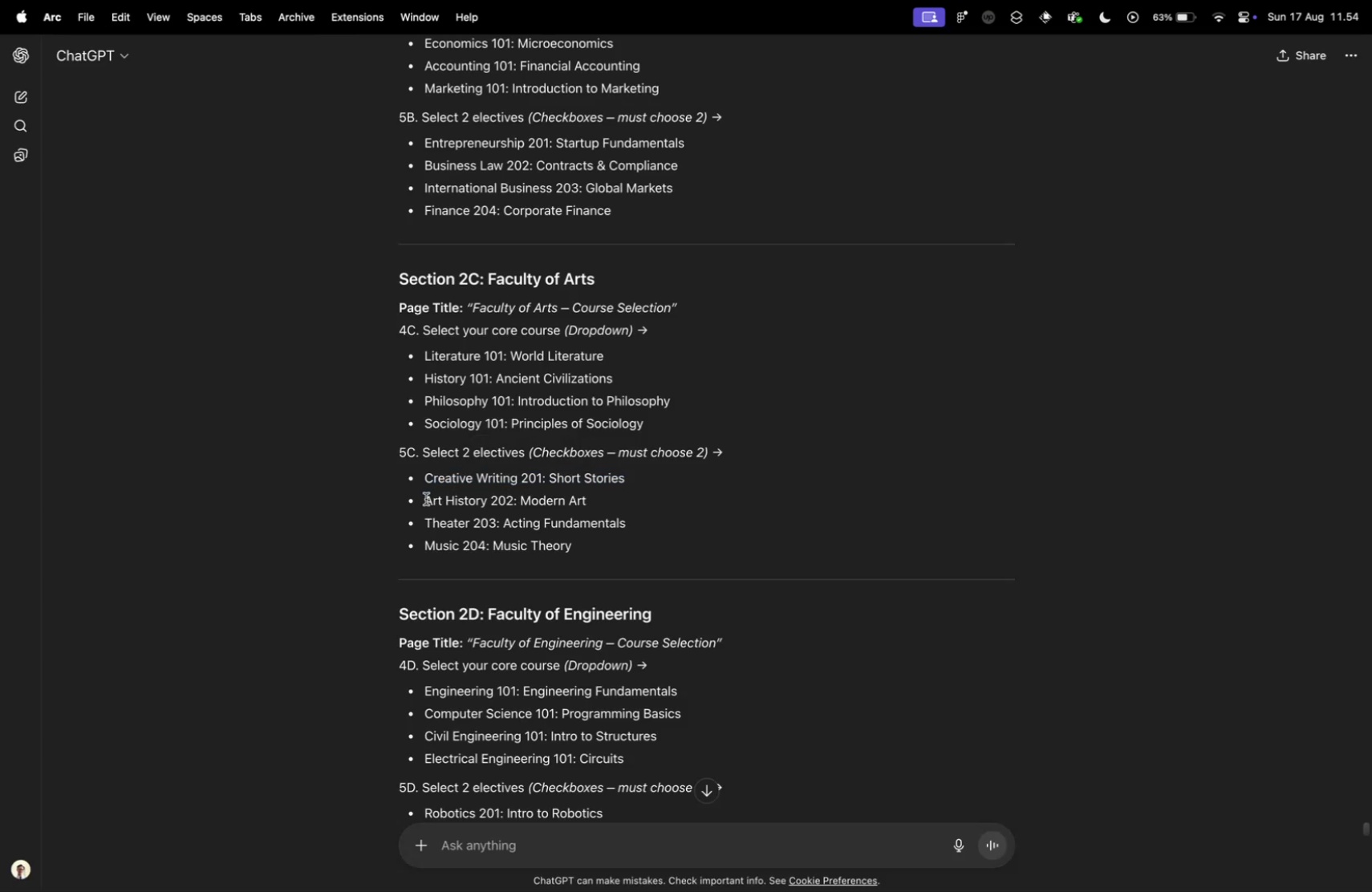 
left_click_drag(start_coordinate=[426, 498], to_coordinate=[646, 493])
 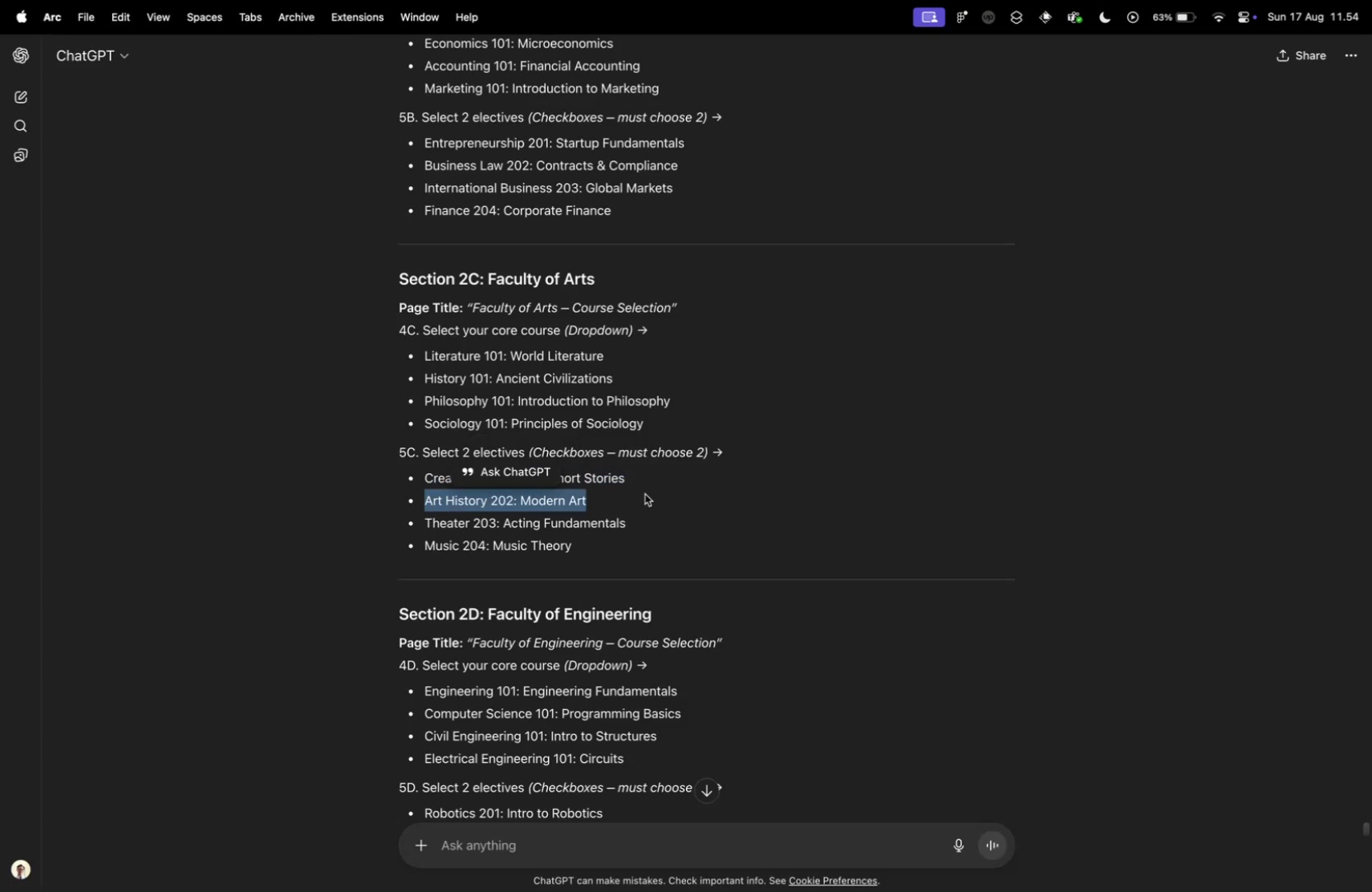 
key(Meta+CommandLeft)
 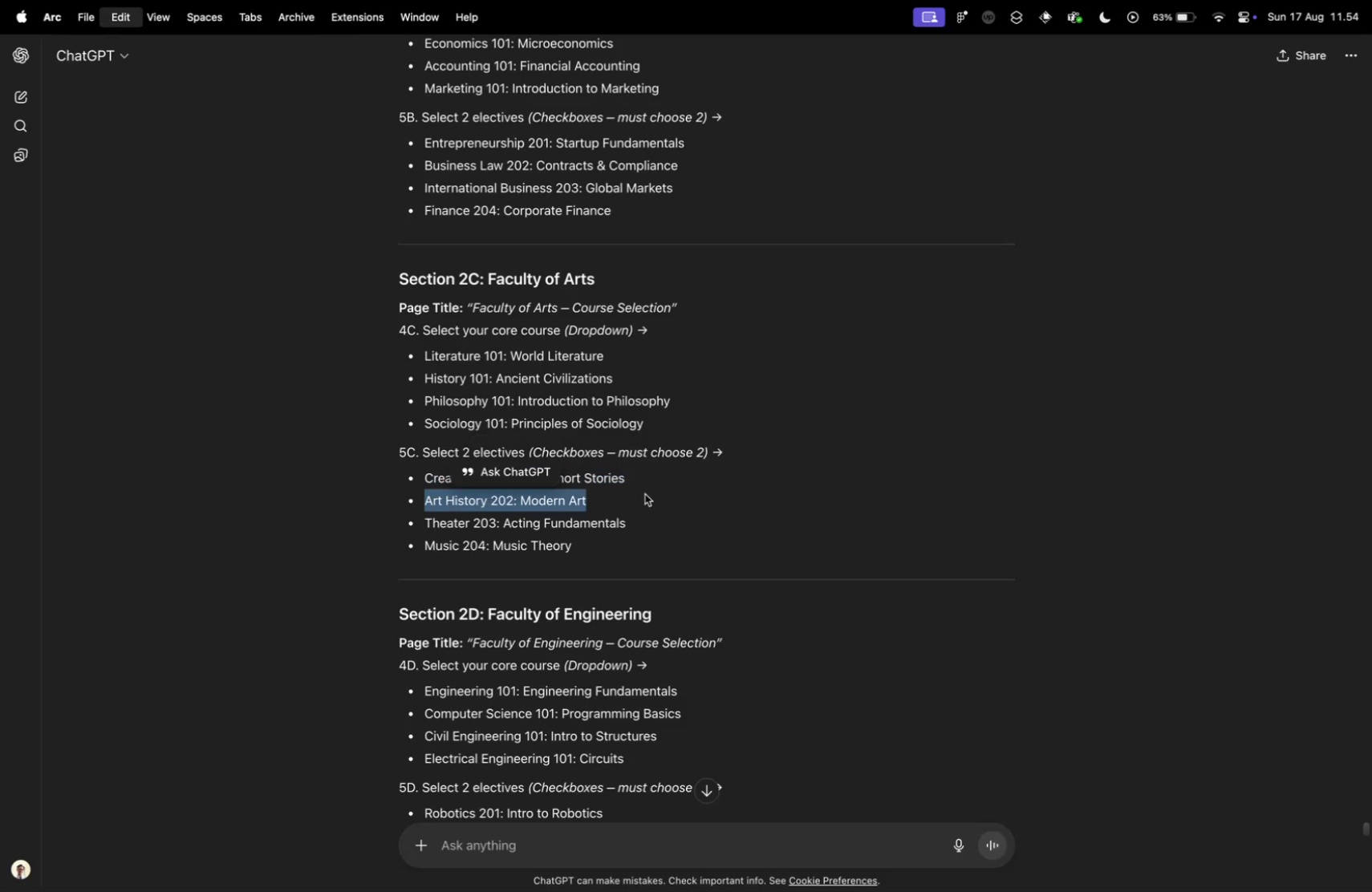 
key(Meta+C)
 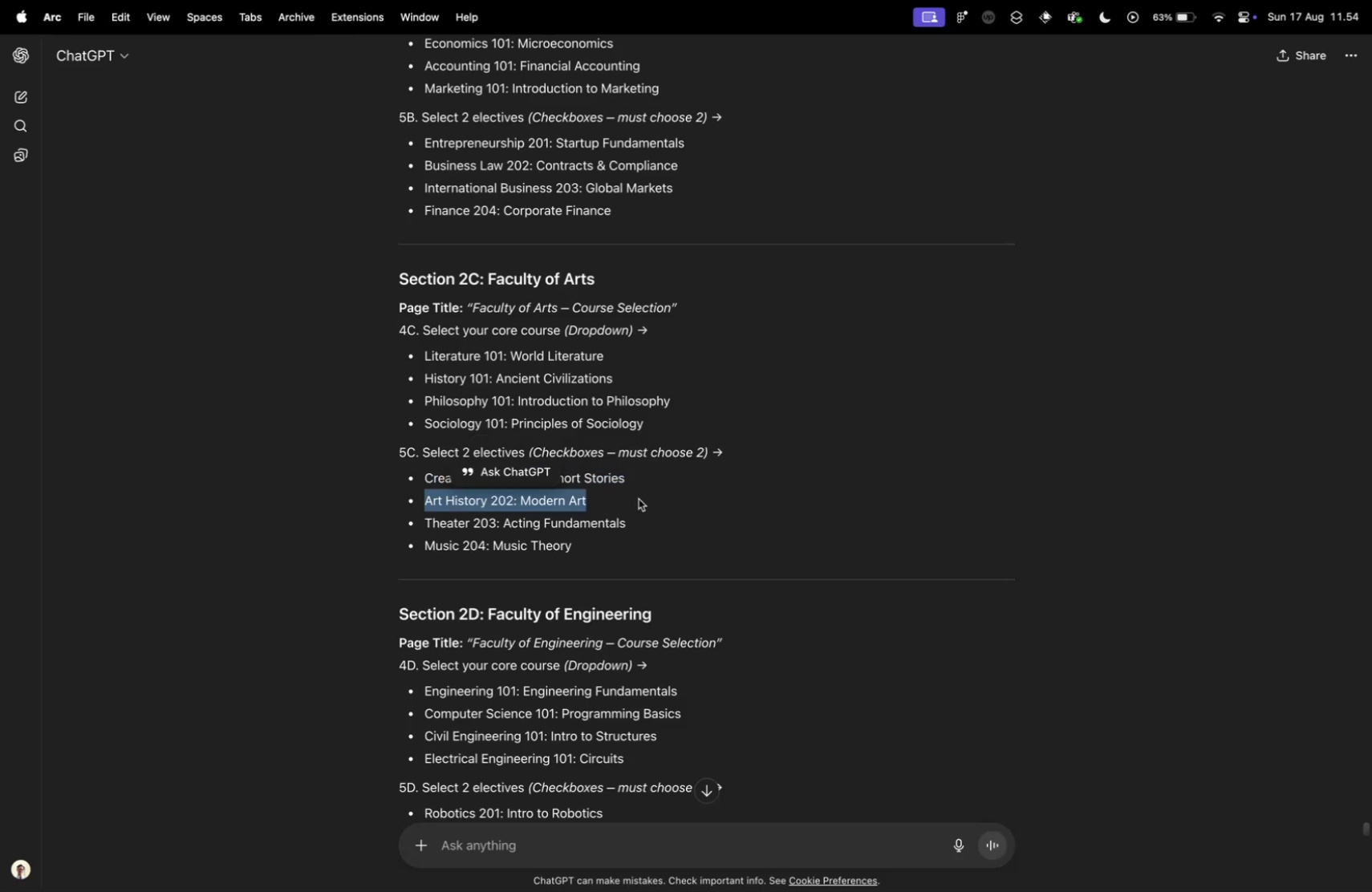 
key(Control+ControlLeft)
 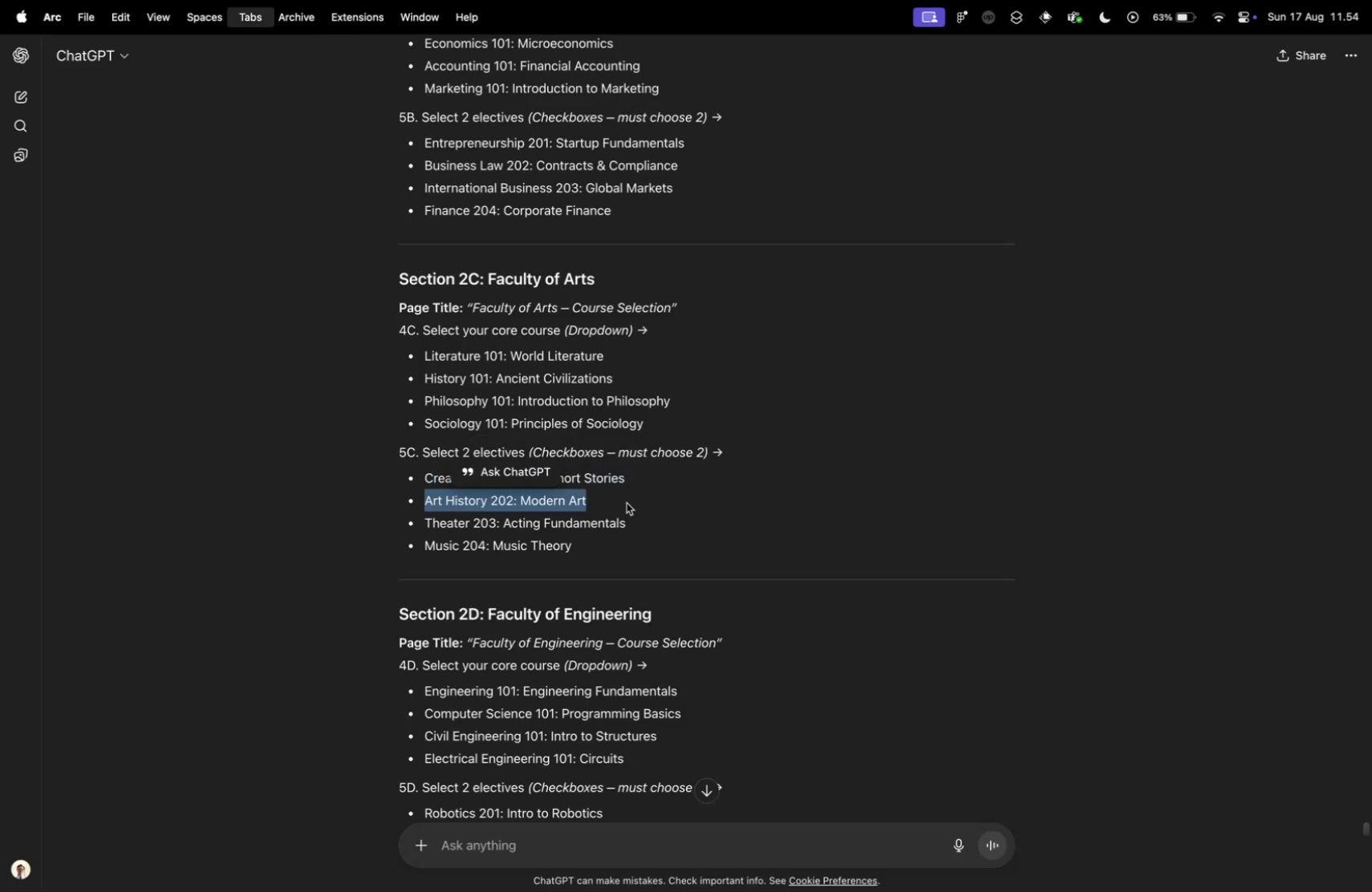 
key(Control+Tab)
 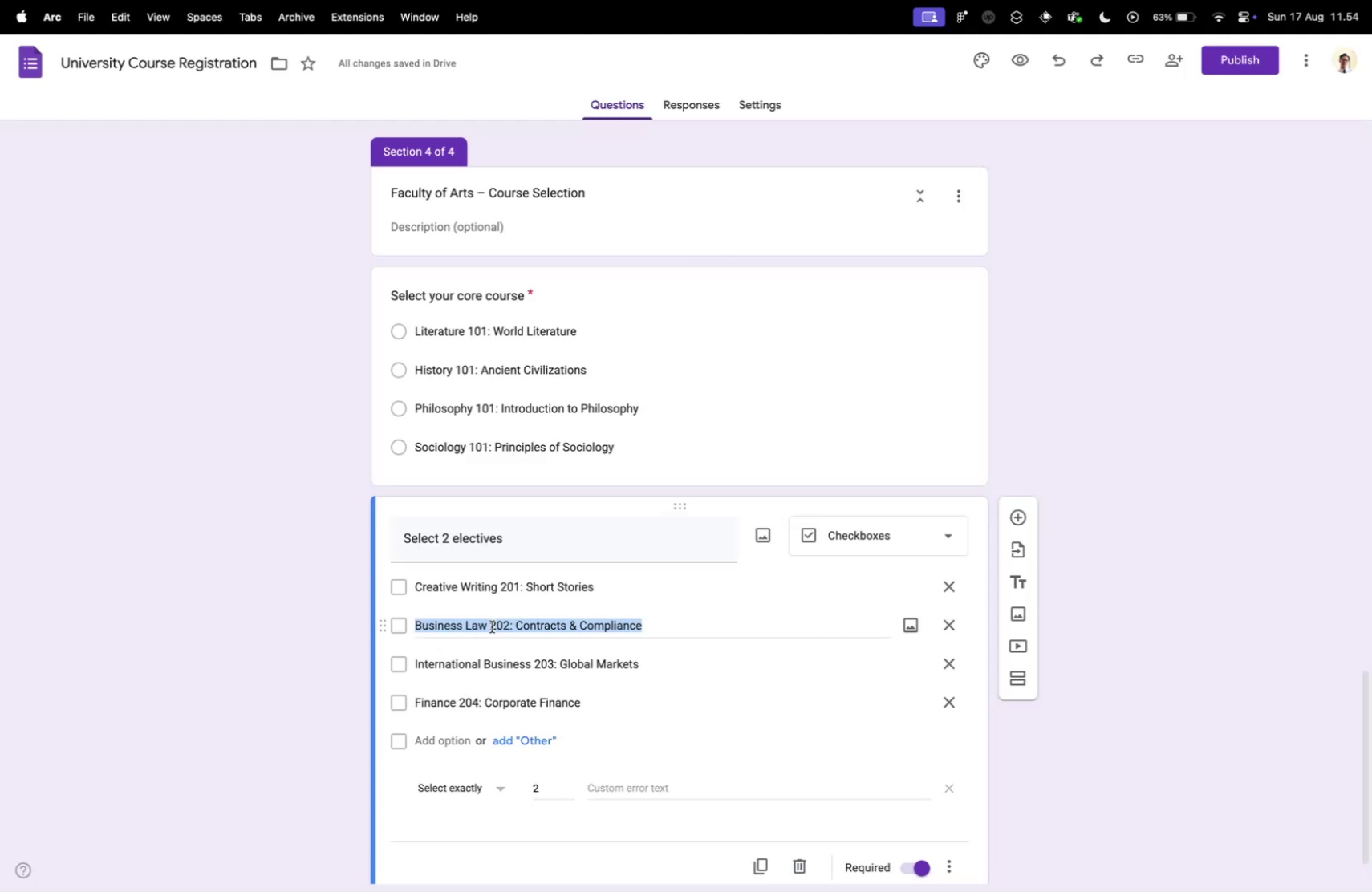 
key(Meta+V)
 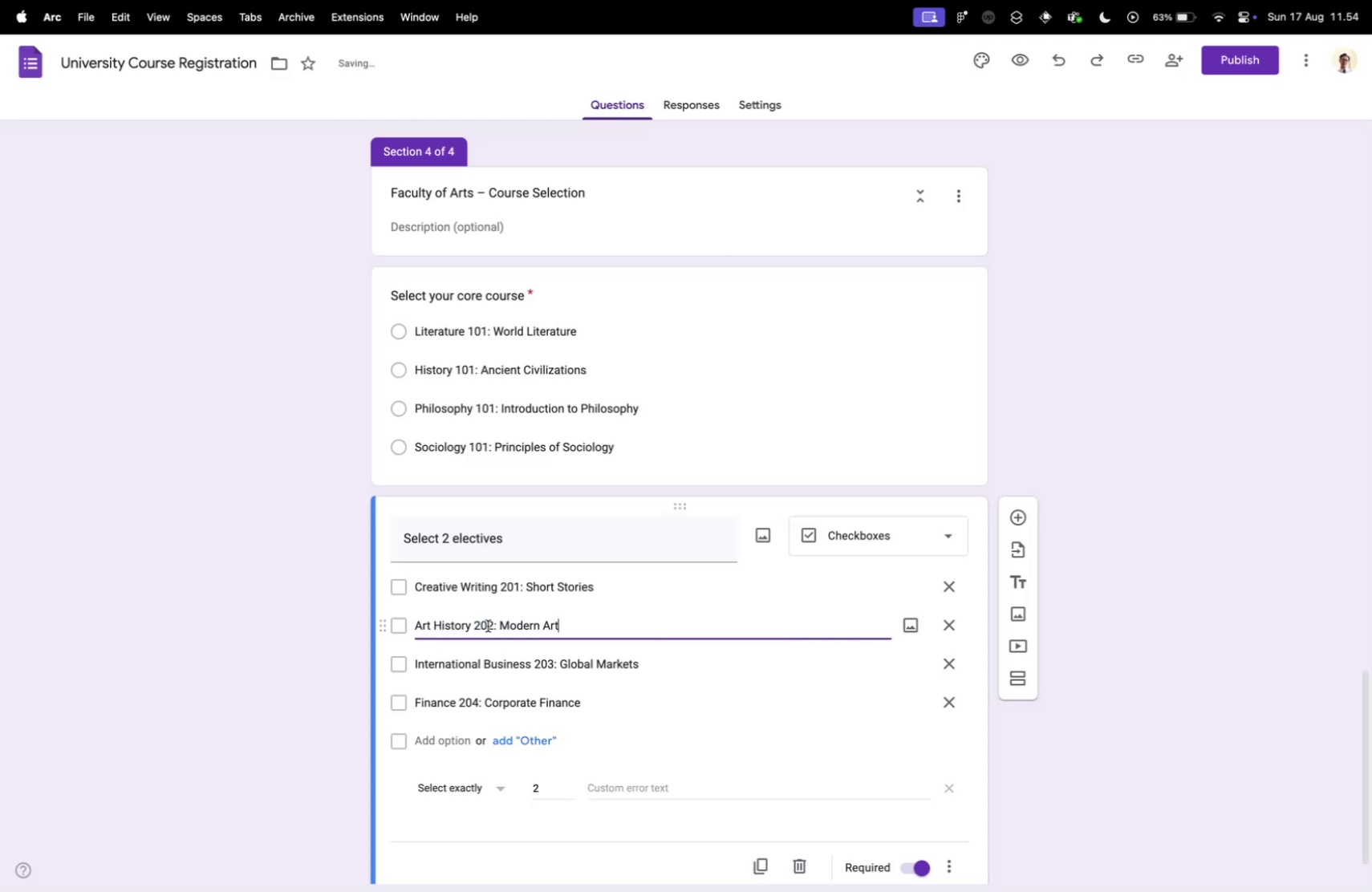 
key(Control+ControlLeft)
 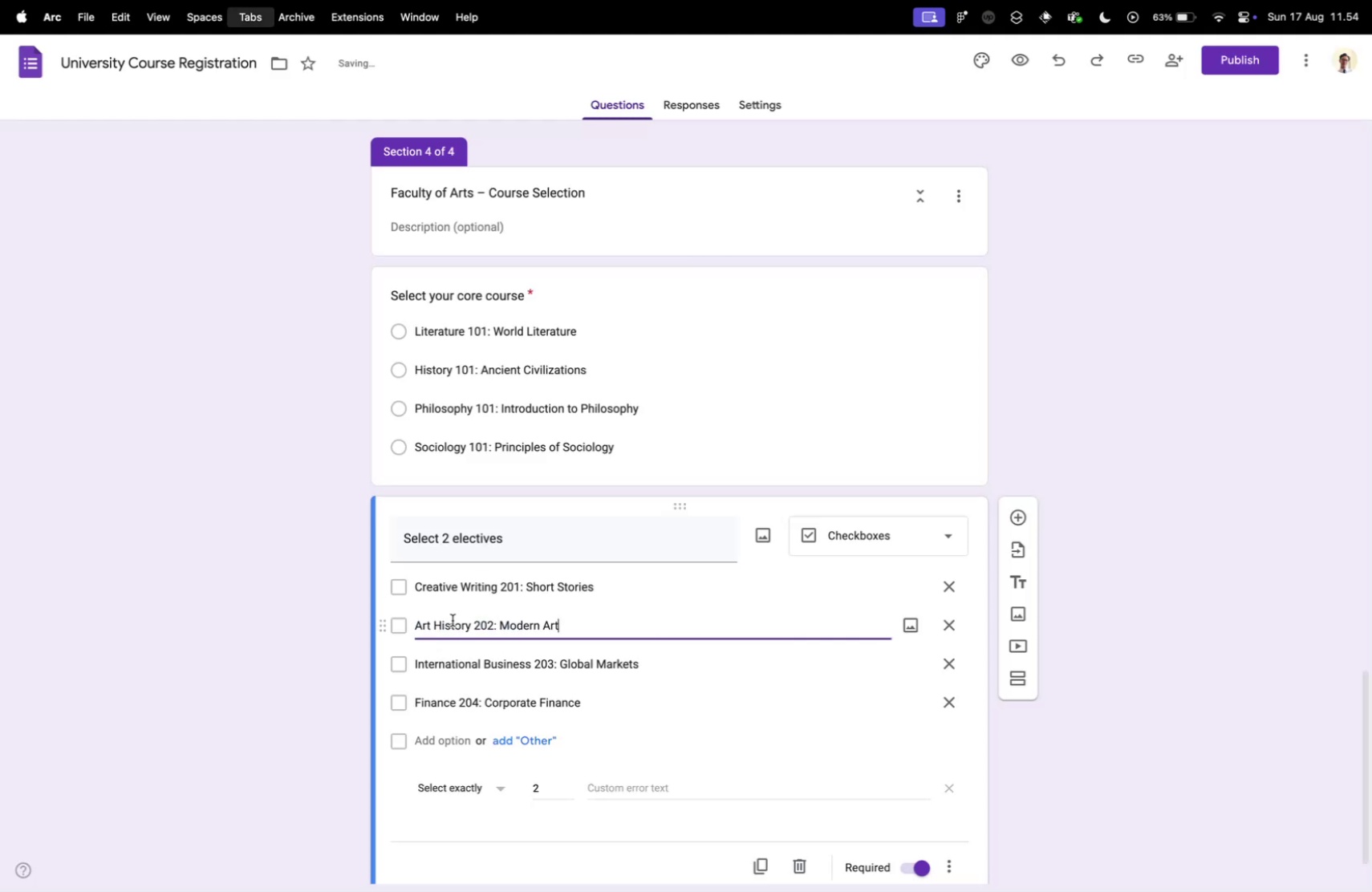 
key(Control+Tab)
 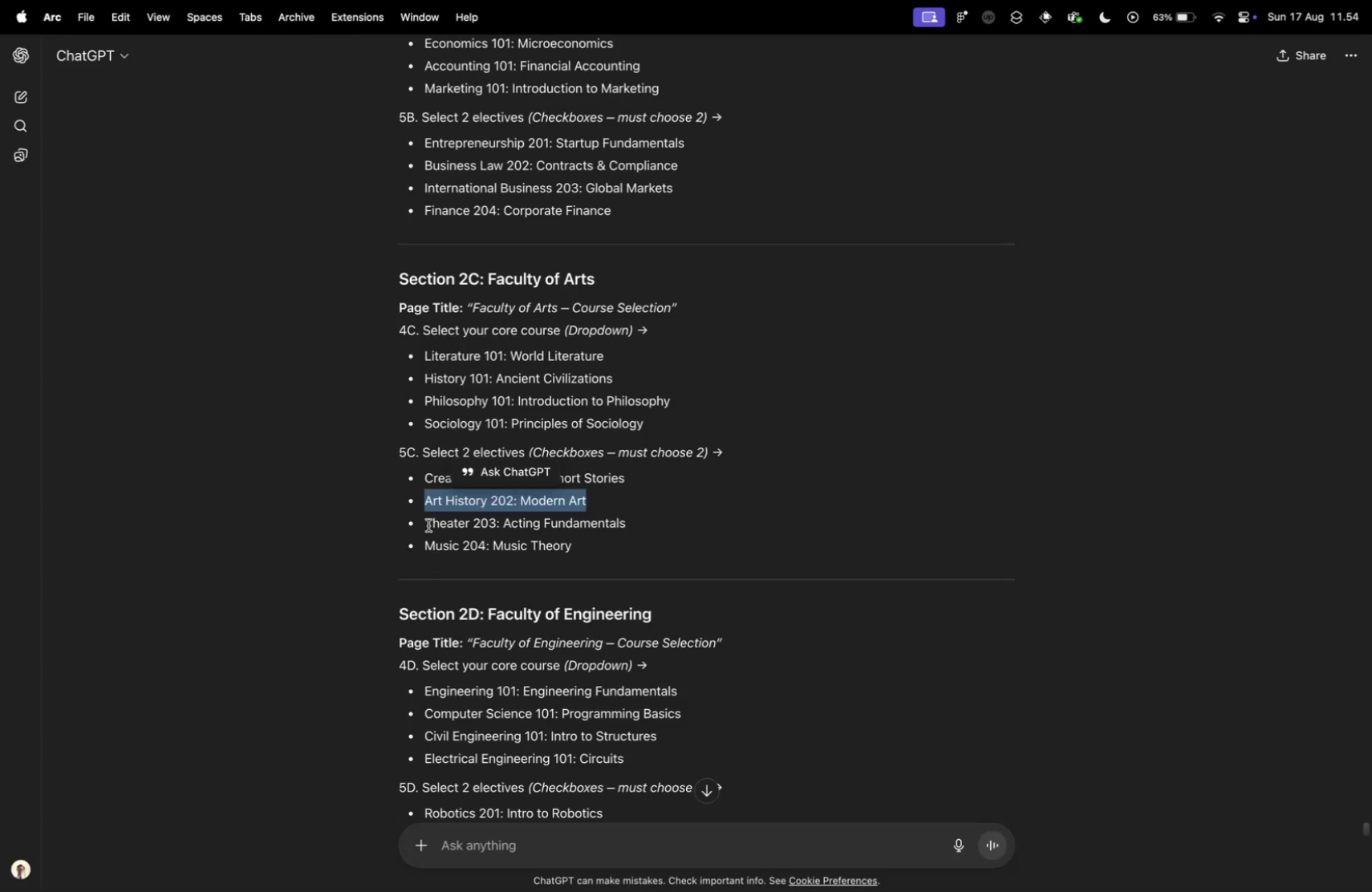 
left_click_drag(start_coordinate=[426, 522], to_coordinate=[696, 509])
 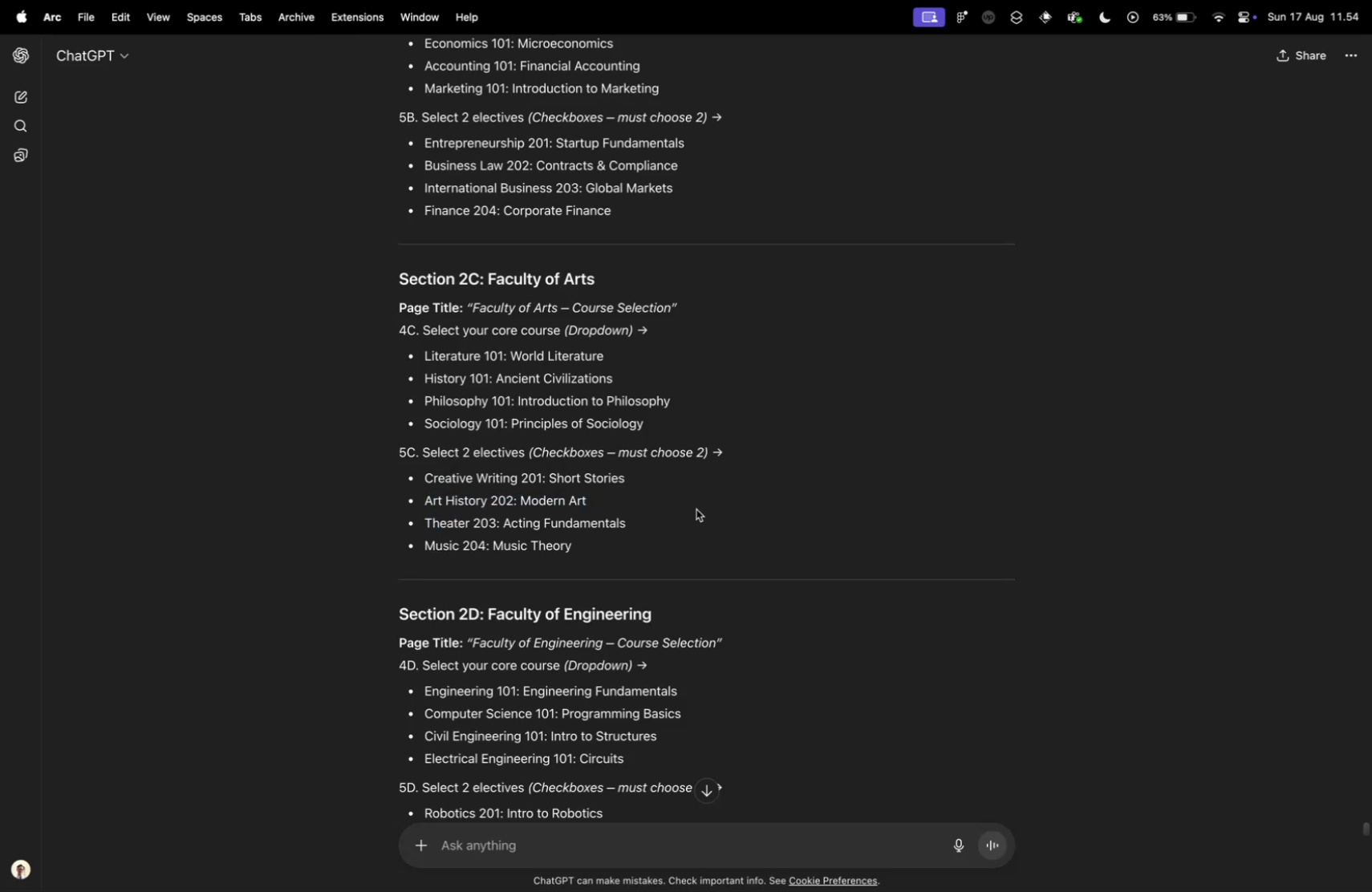 
key(Meta+CommandLeft)
 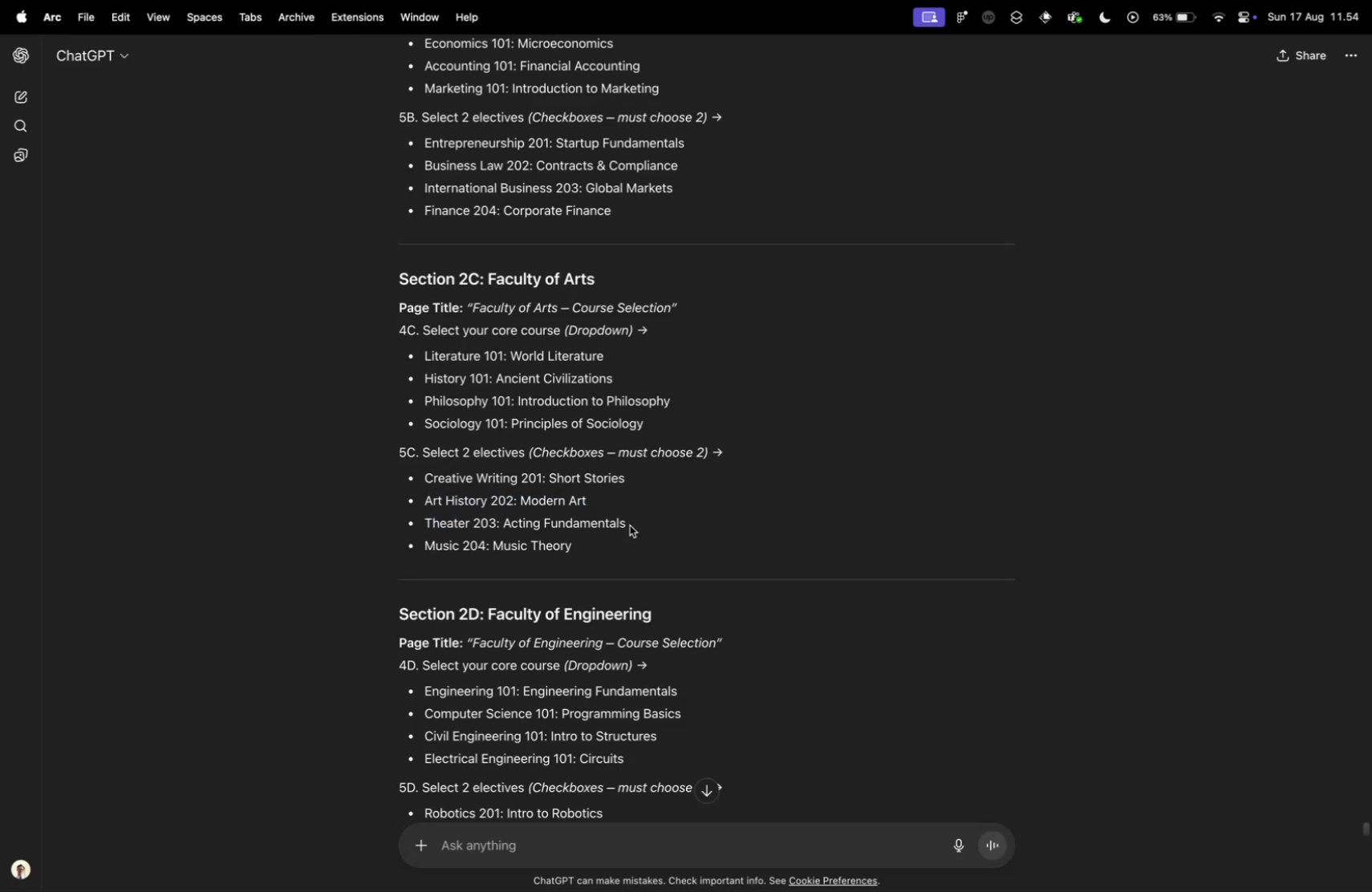 
left_click_drag(start_coordinate=[630, 525], to_coordinate=[427, 524])
 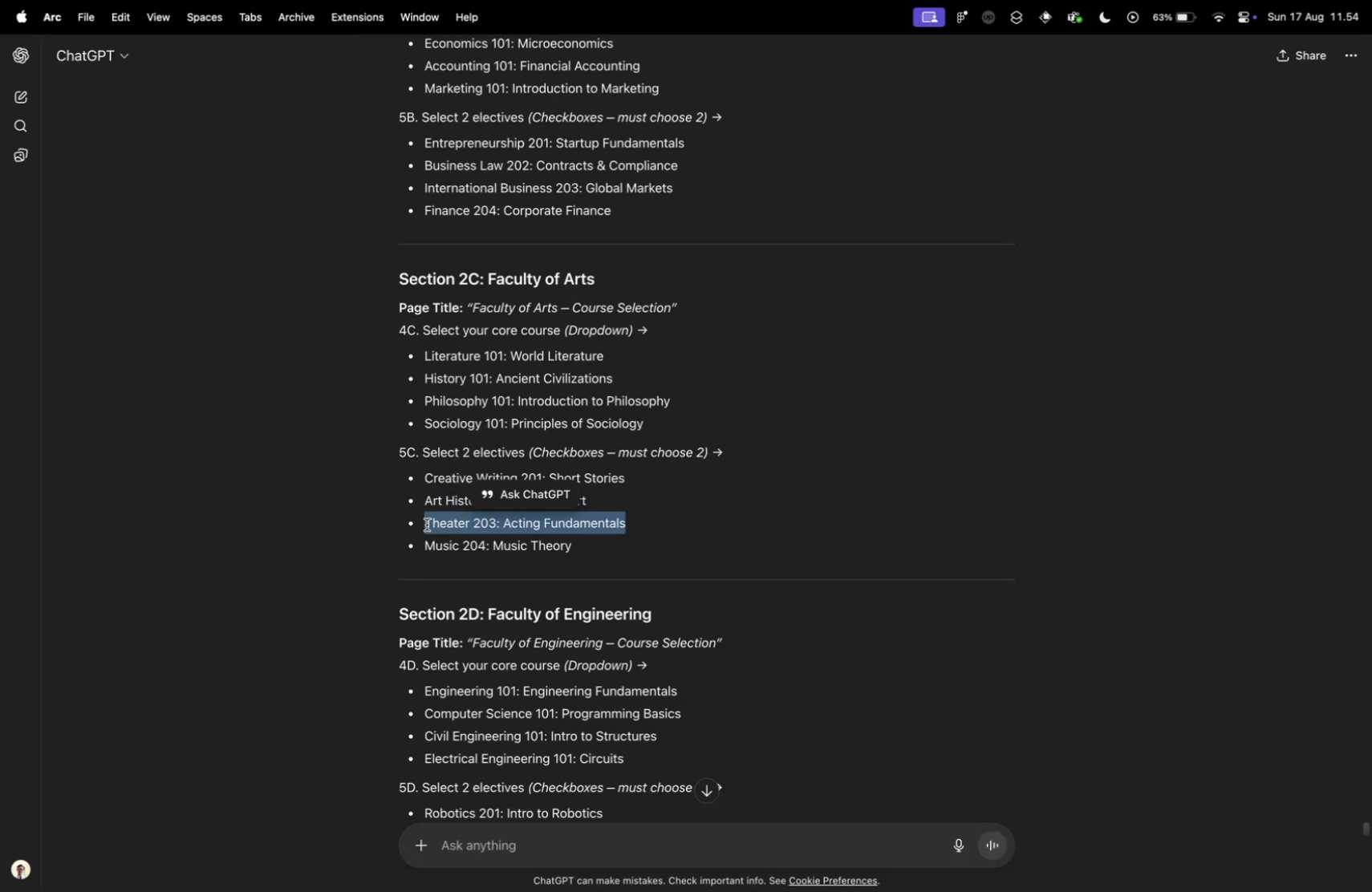 
key(Meta+C)
 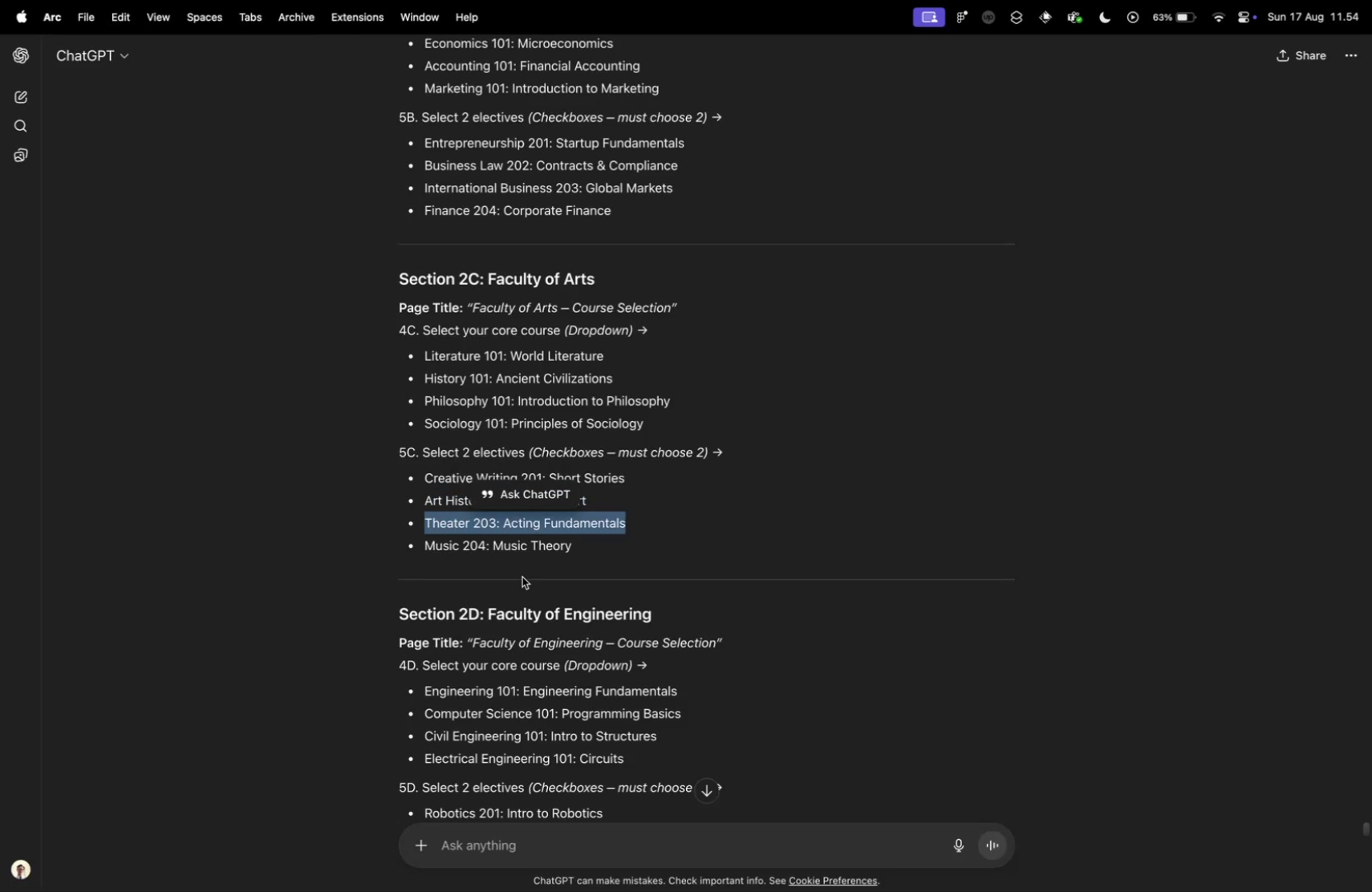 
key(Control+ControlLeft)
 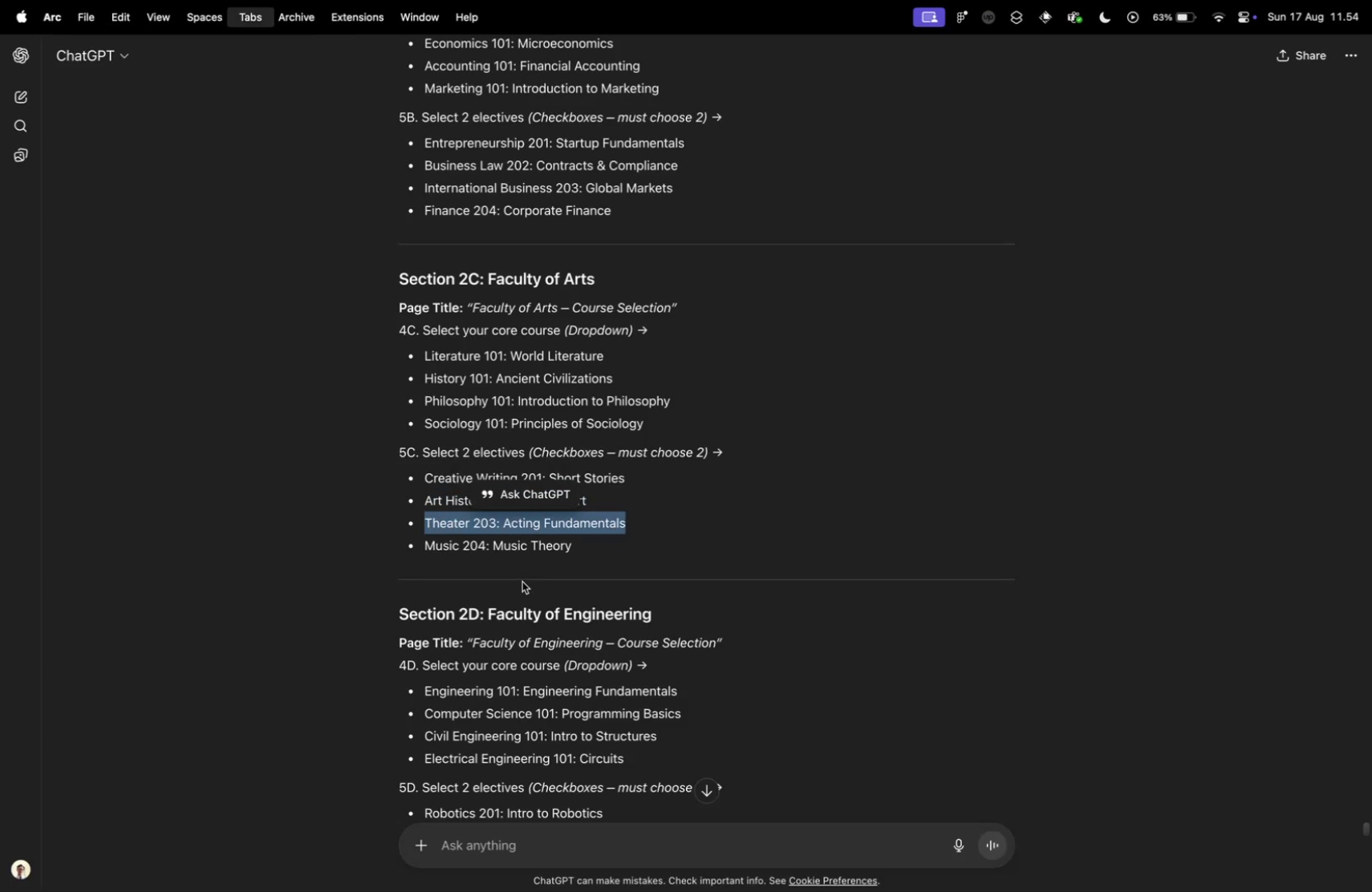 
key(Control+Tab)
 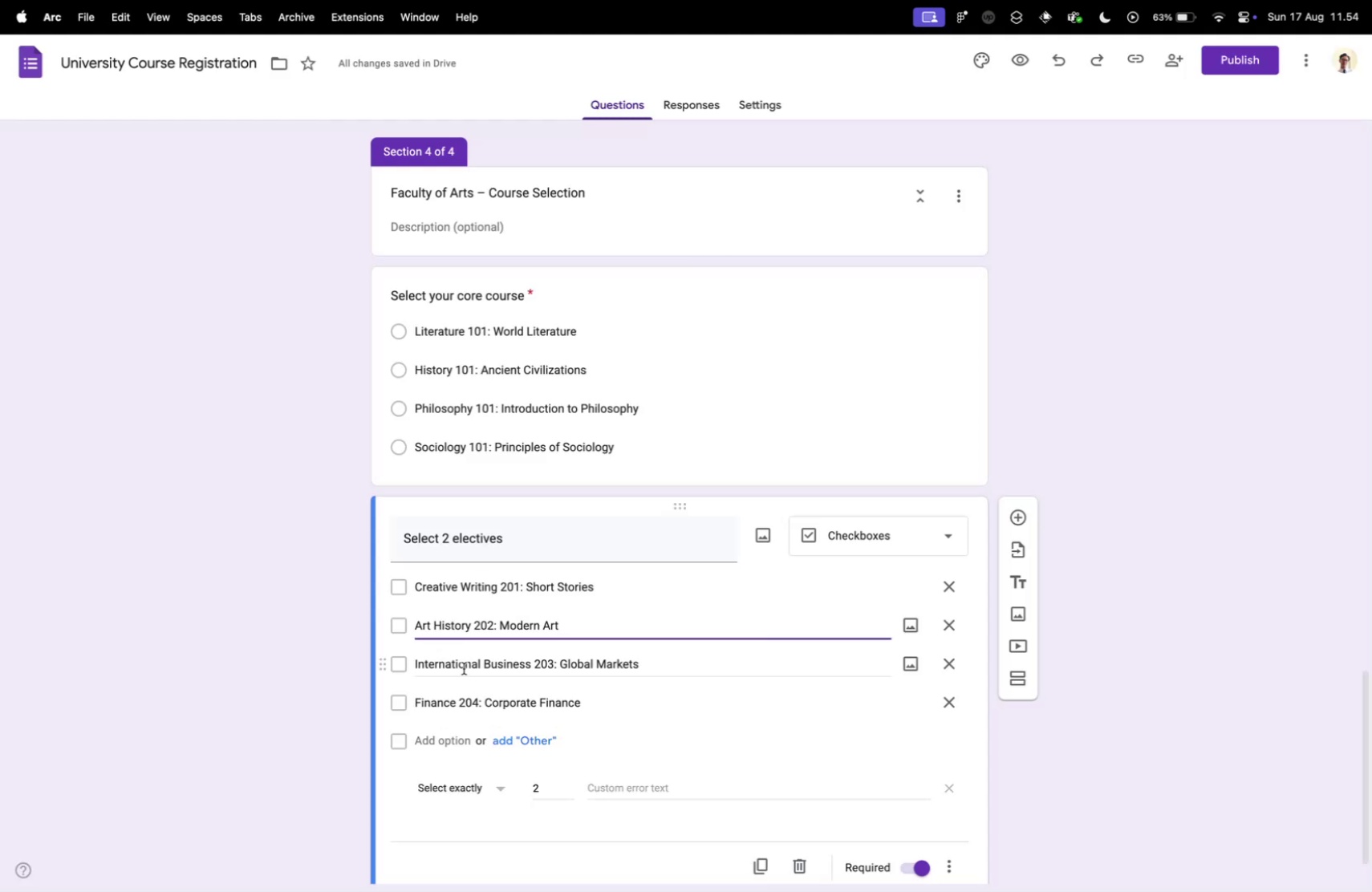 
left_click([464, 667])
 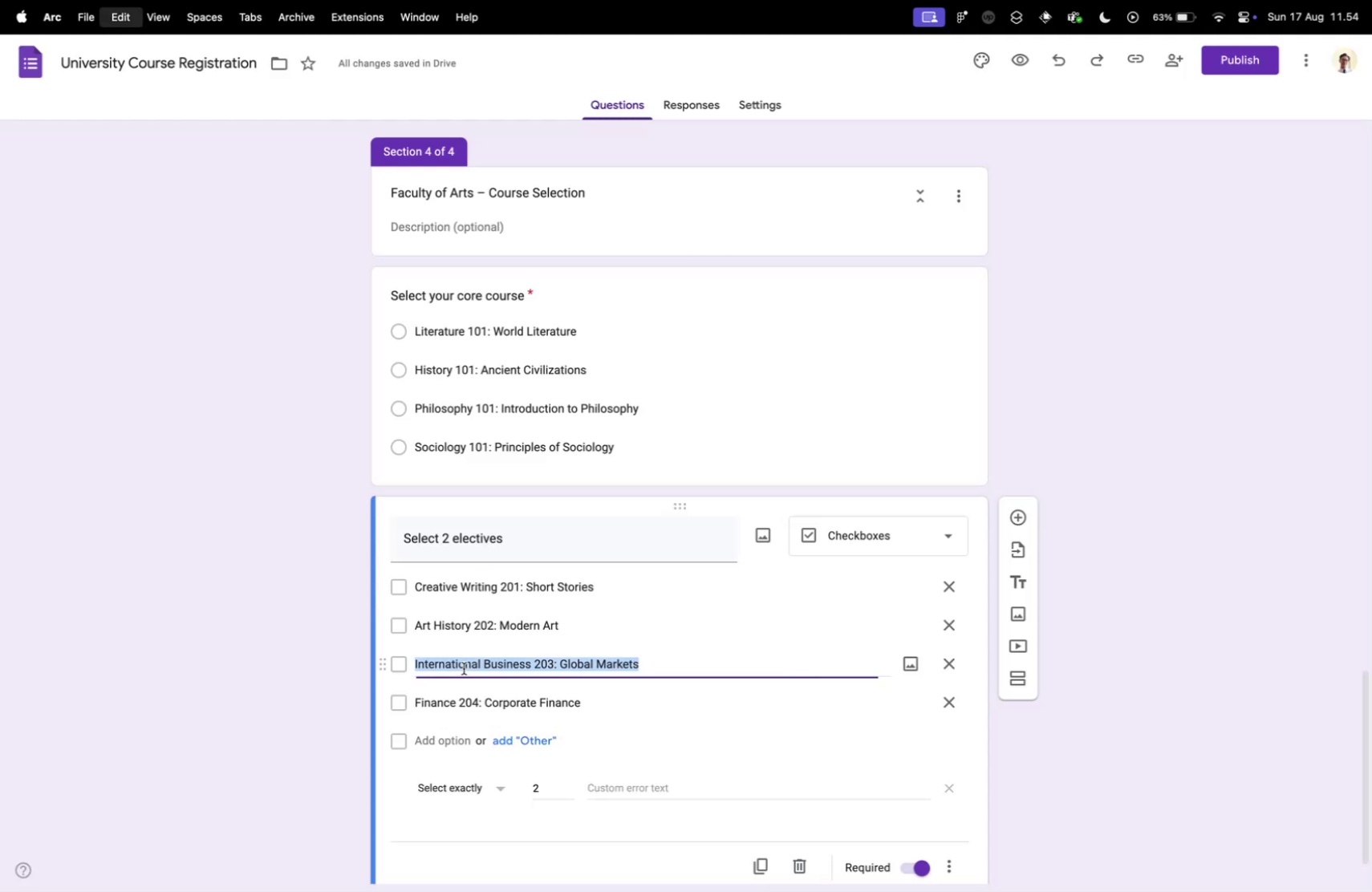 
key(Meta+CommandLeft)
 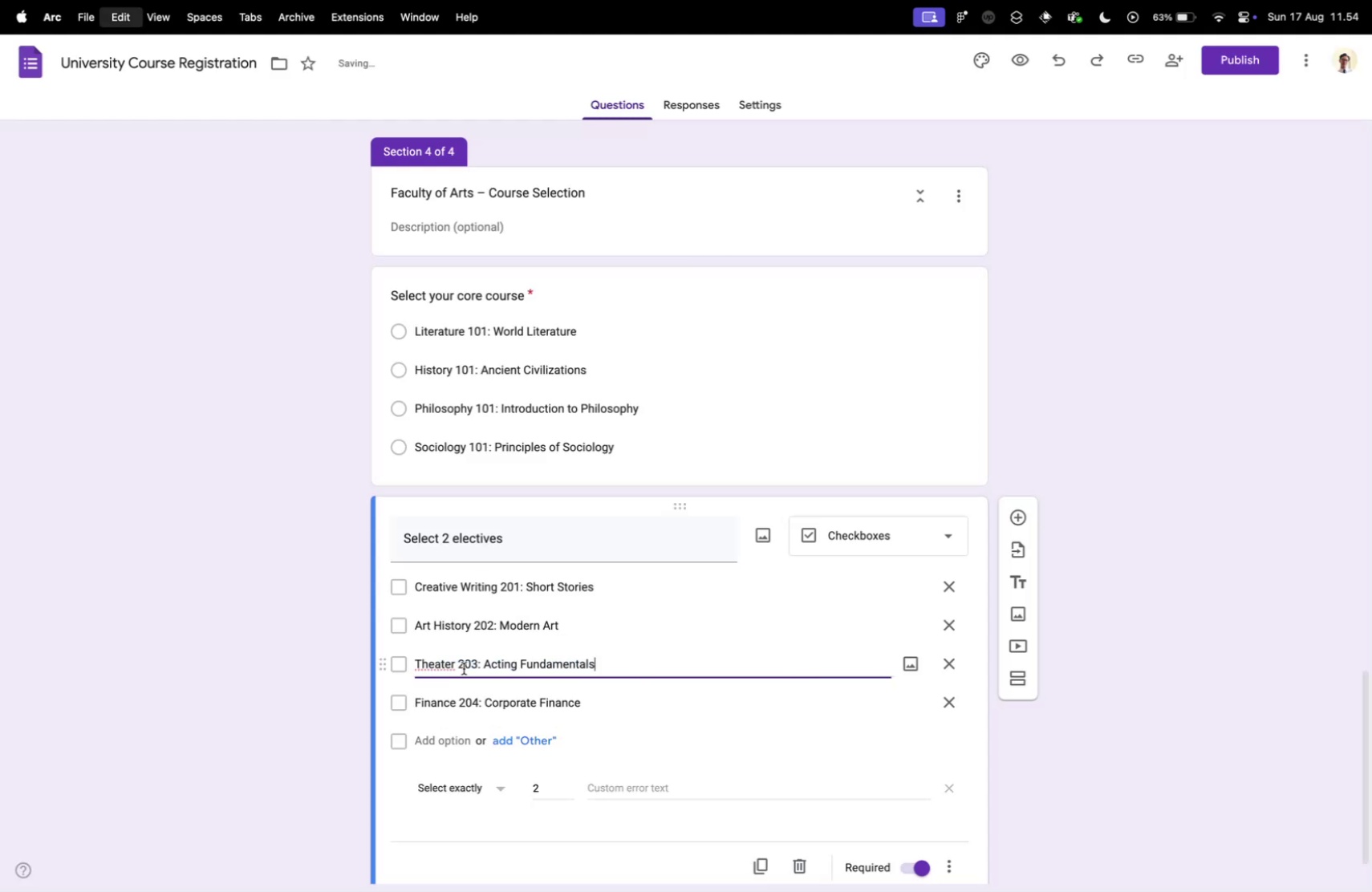 
key(Meta+V)
 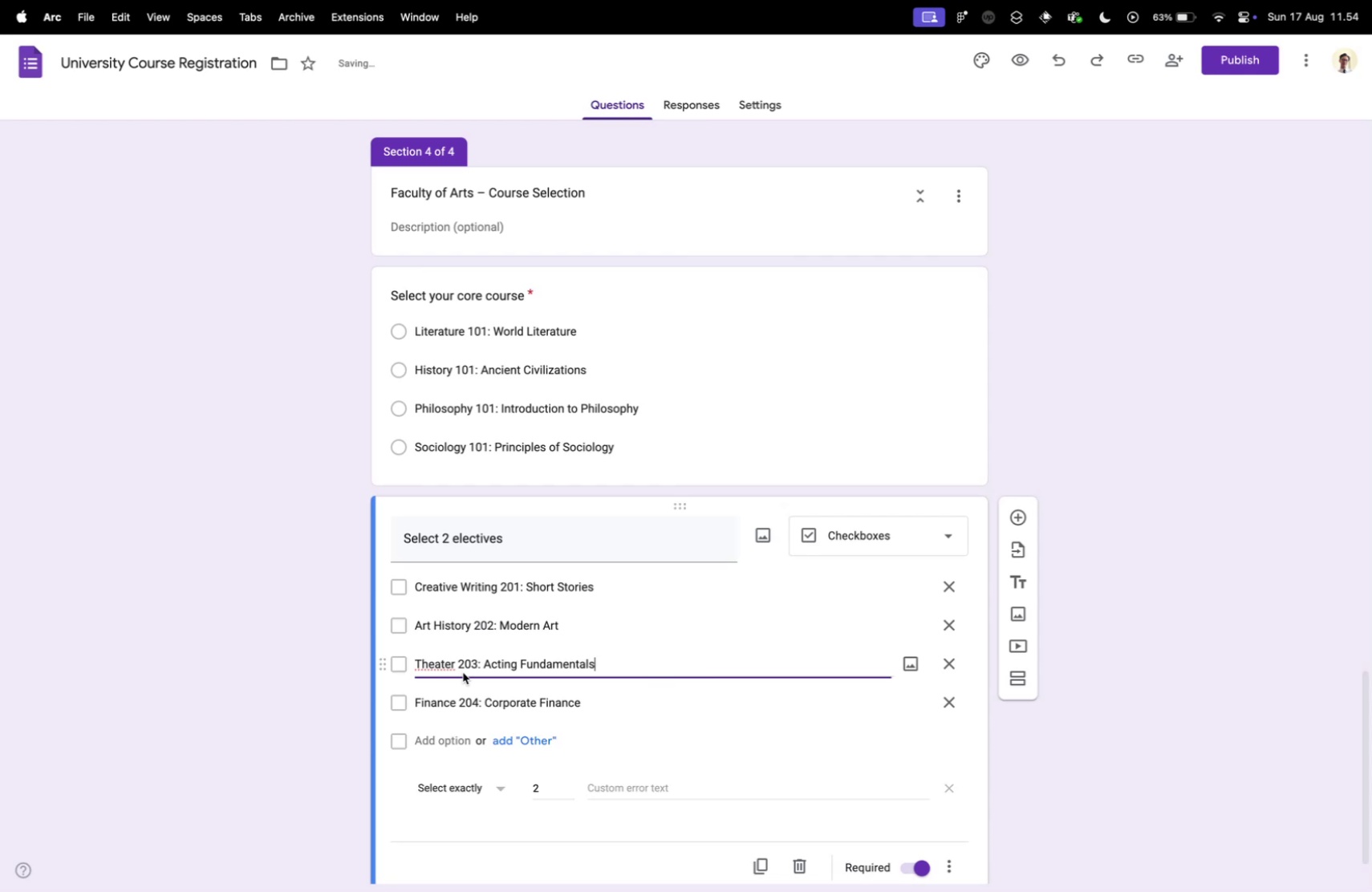 
key(Control+ControlLeft)
 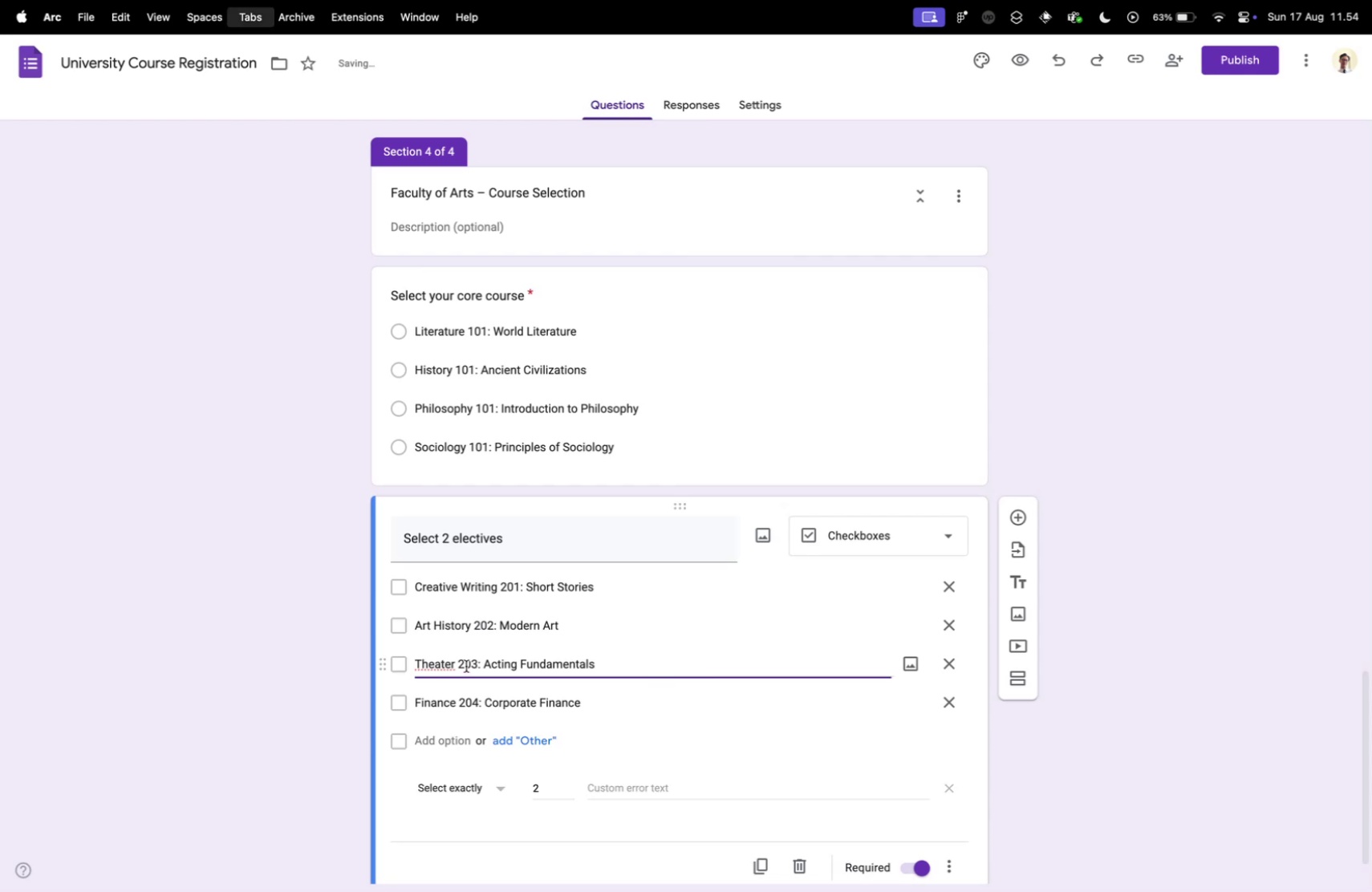 
key(Control+Tab)
 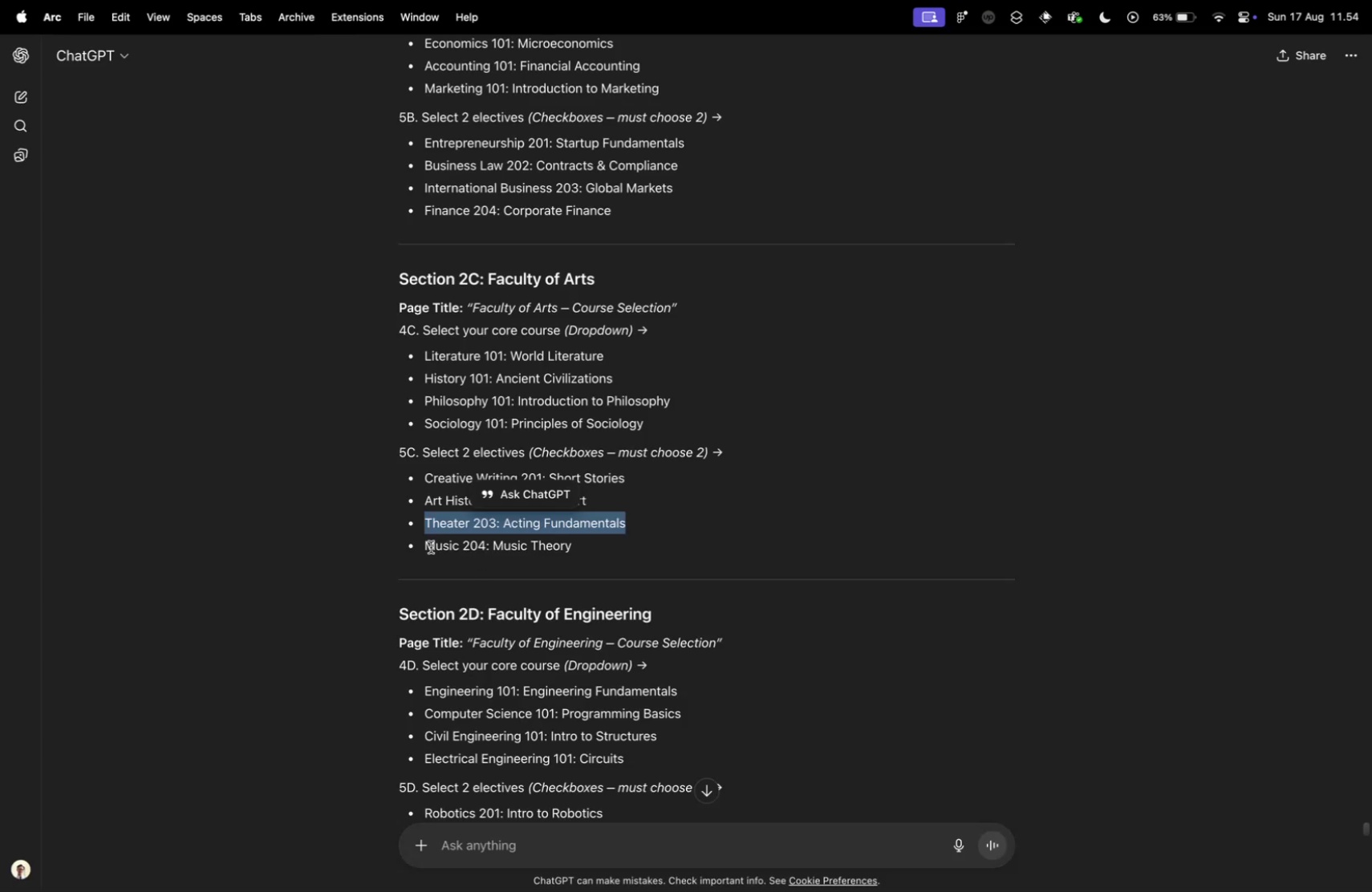 
left_click_drag(start_coordinate=[427, 545], to_coordinate=[613, 549])
 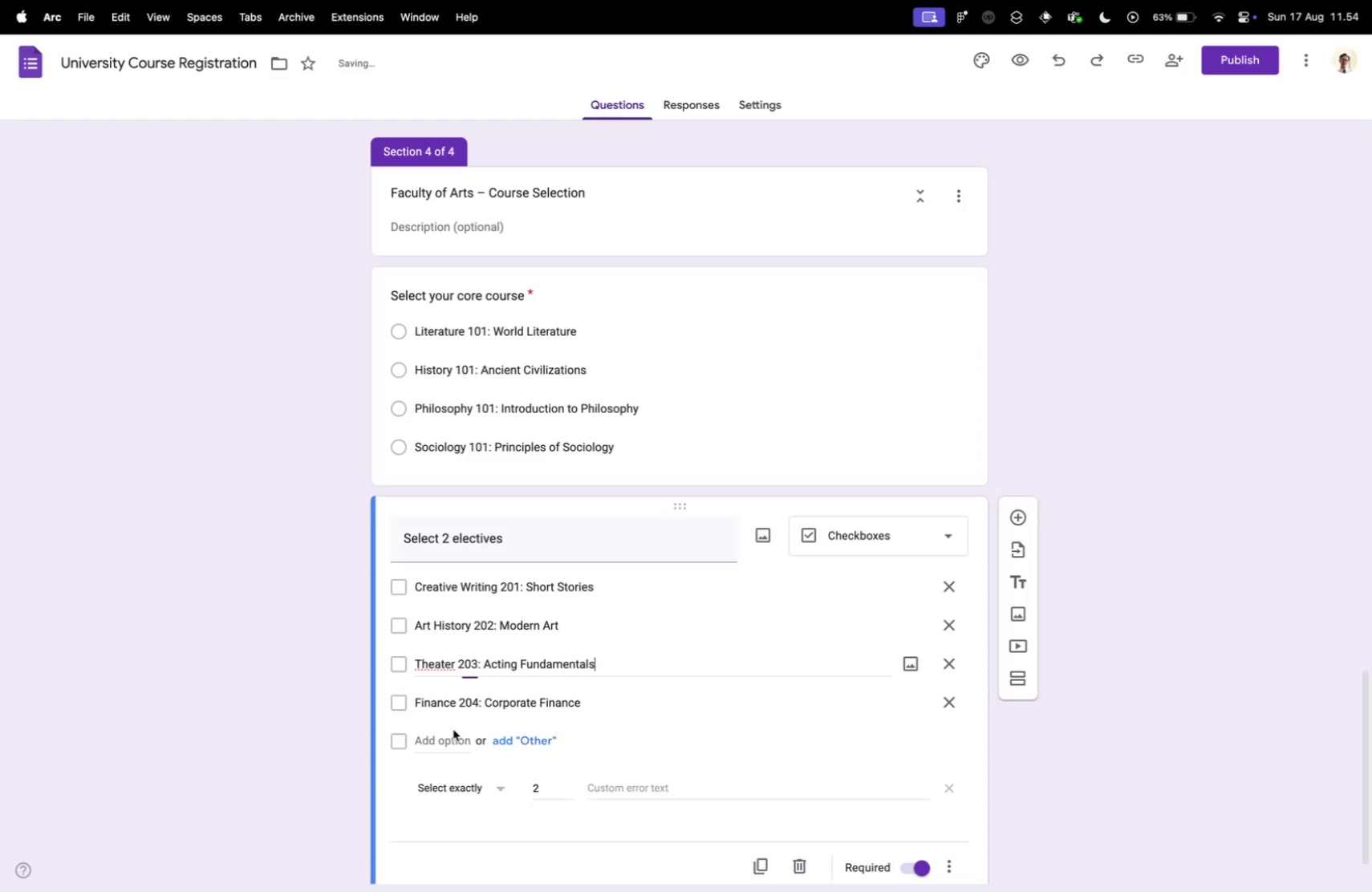 
key(Meta+CommandLeft)
 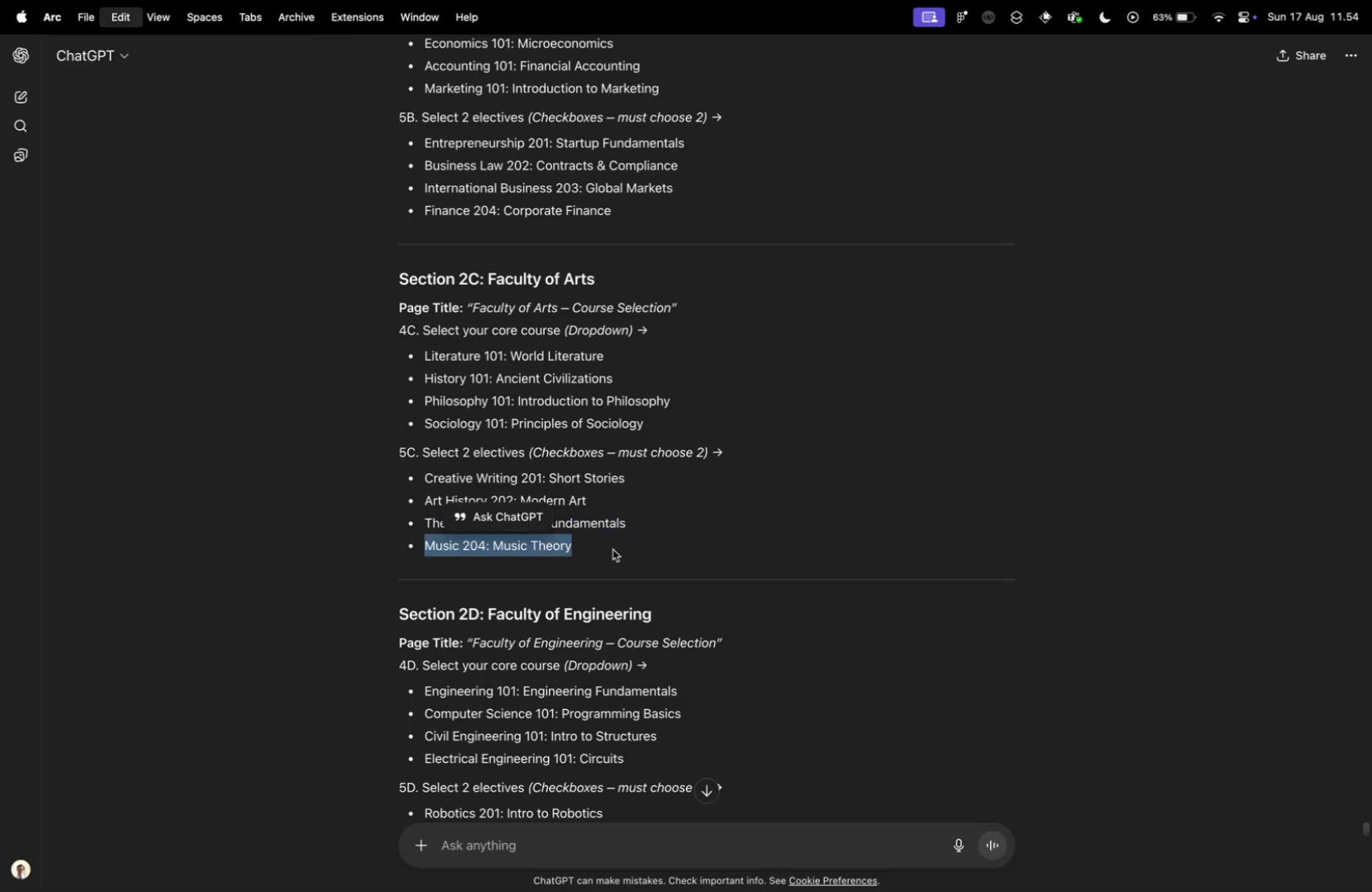 
key(Meta+C)
 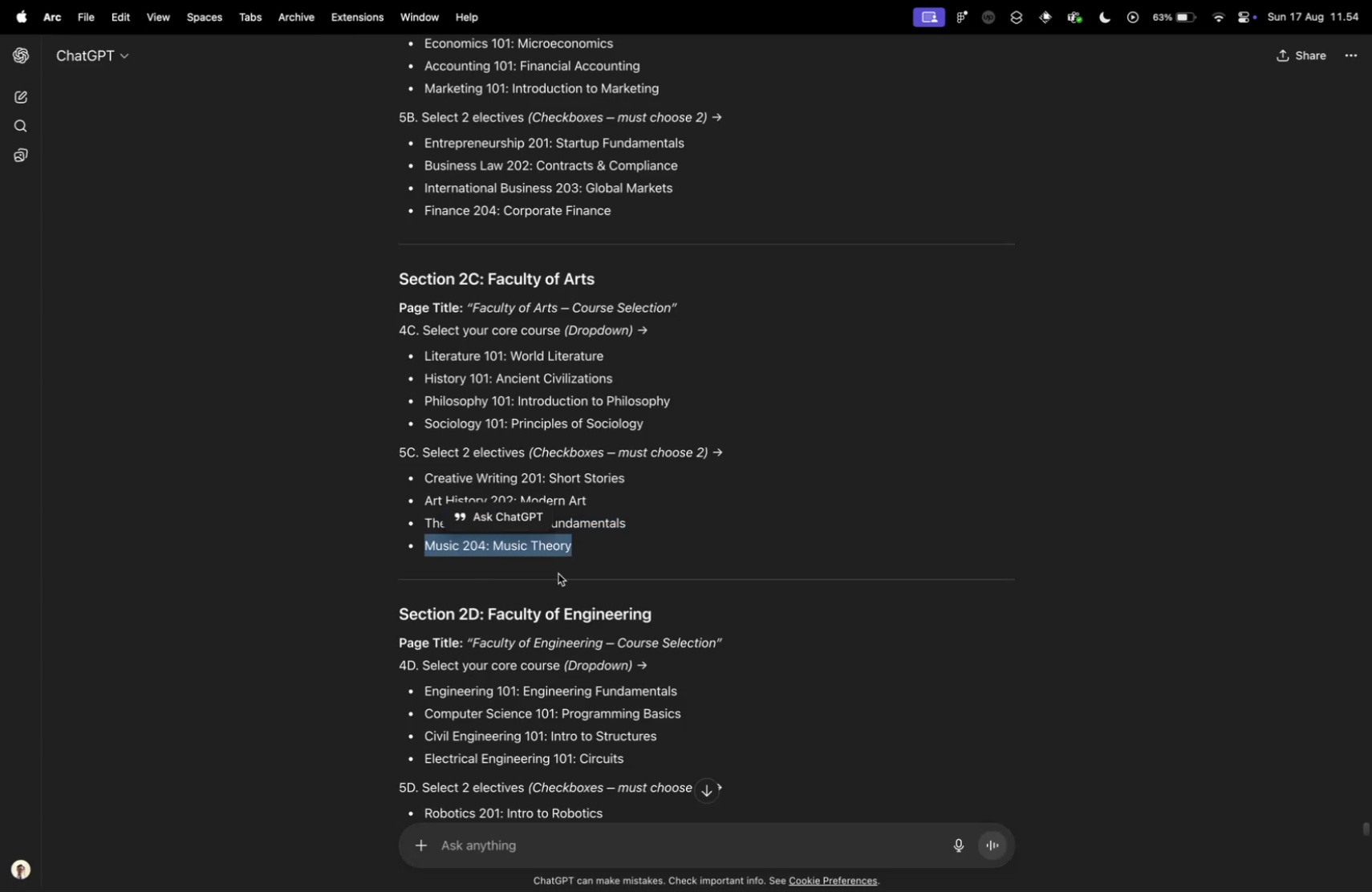 
key(Control+ControlLeft)
 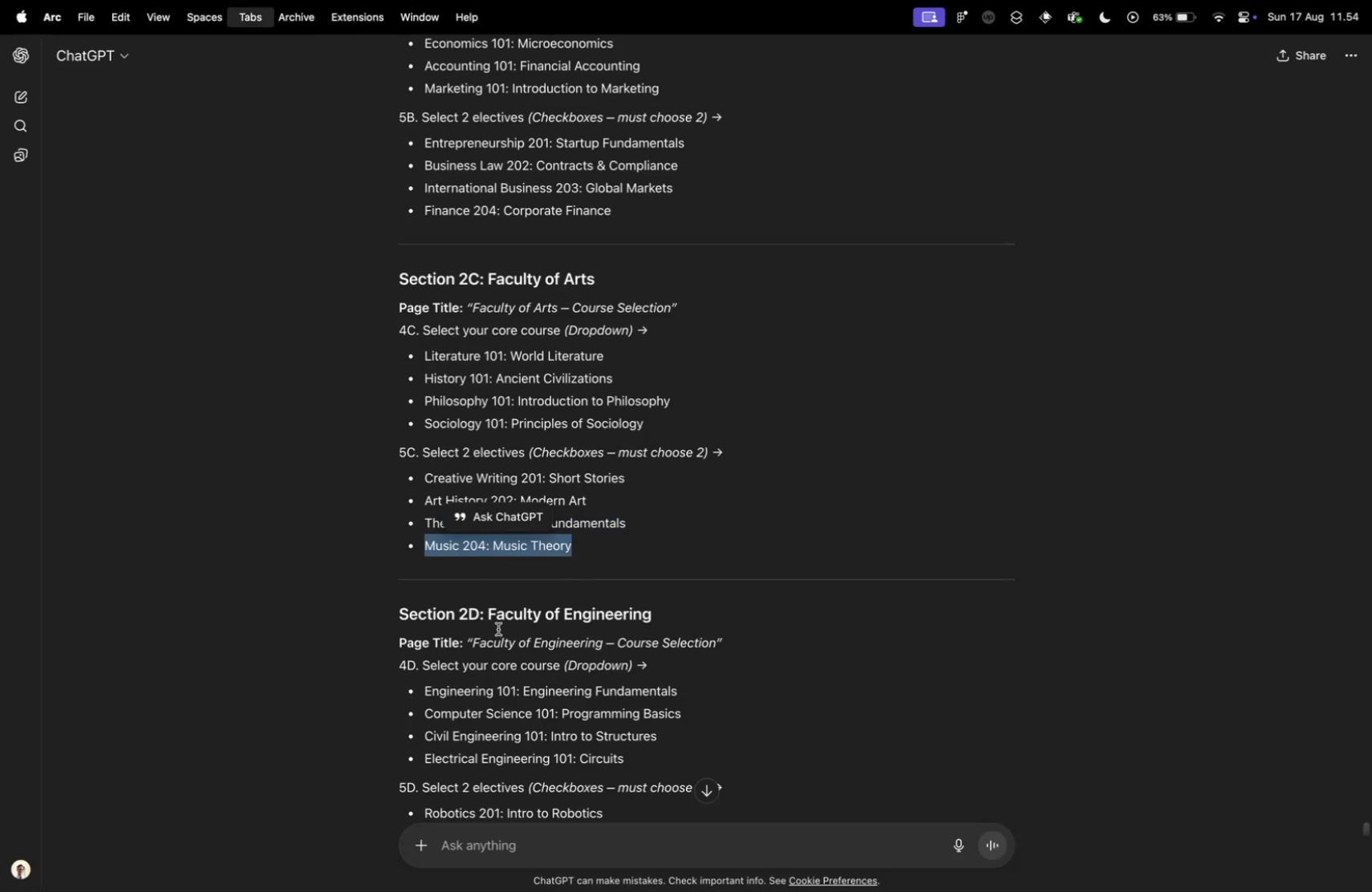 
key(Control+Tab)
 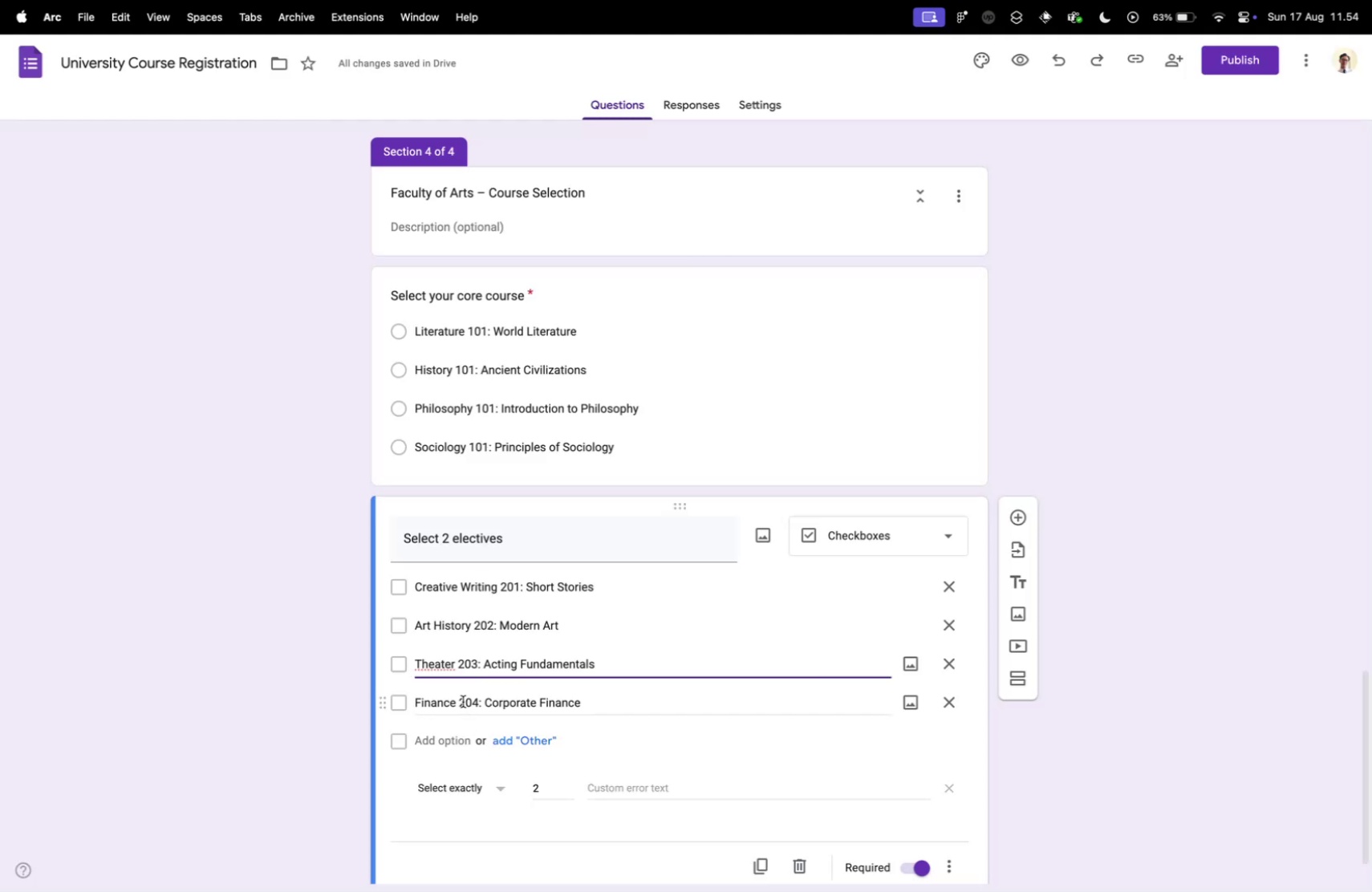 
key(Meta+V)
 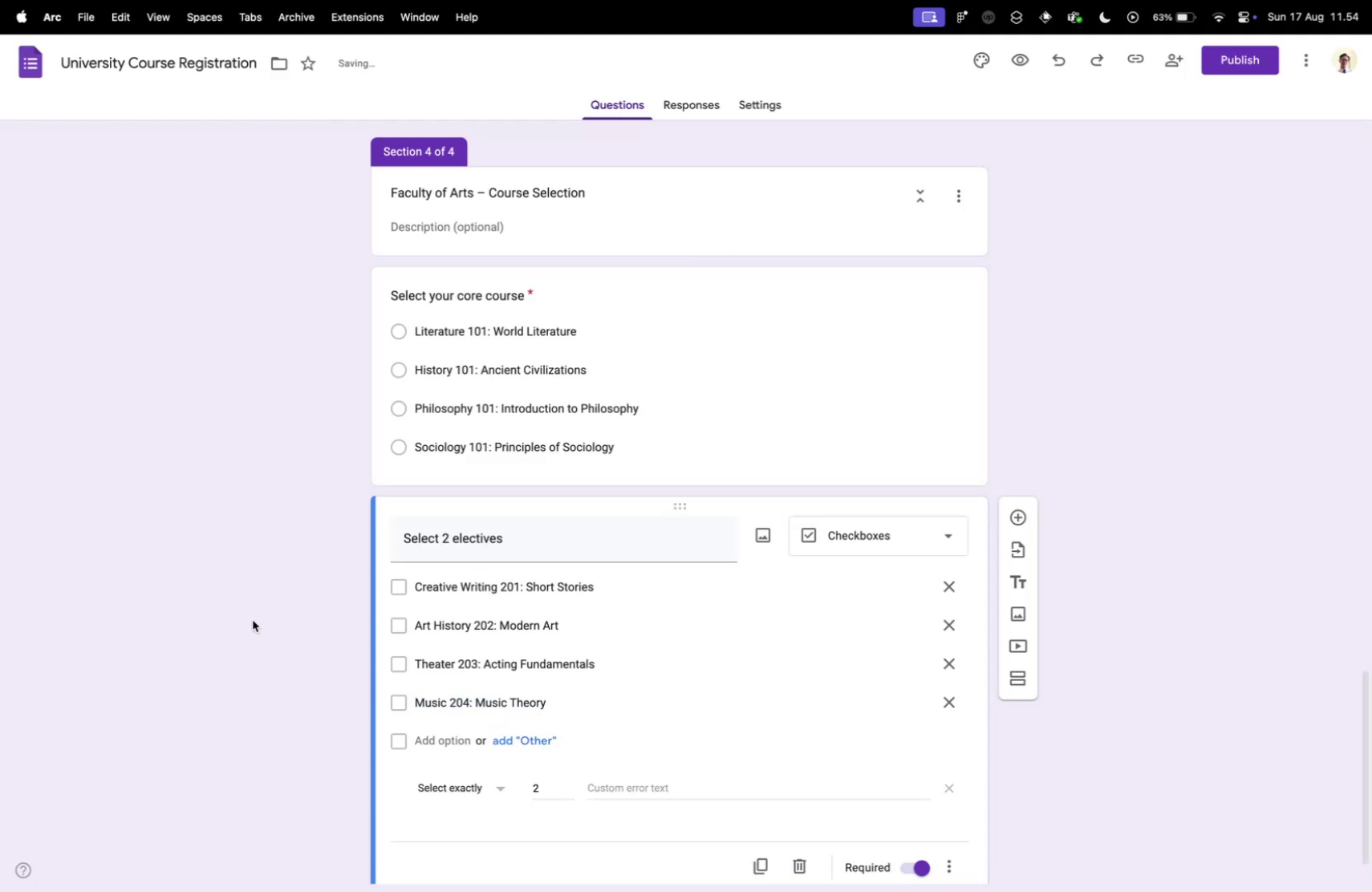 
left_click([253, 619])
 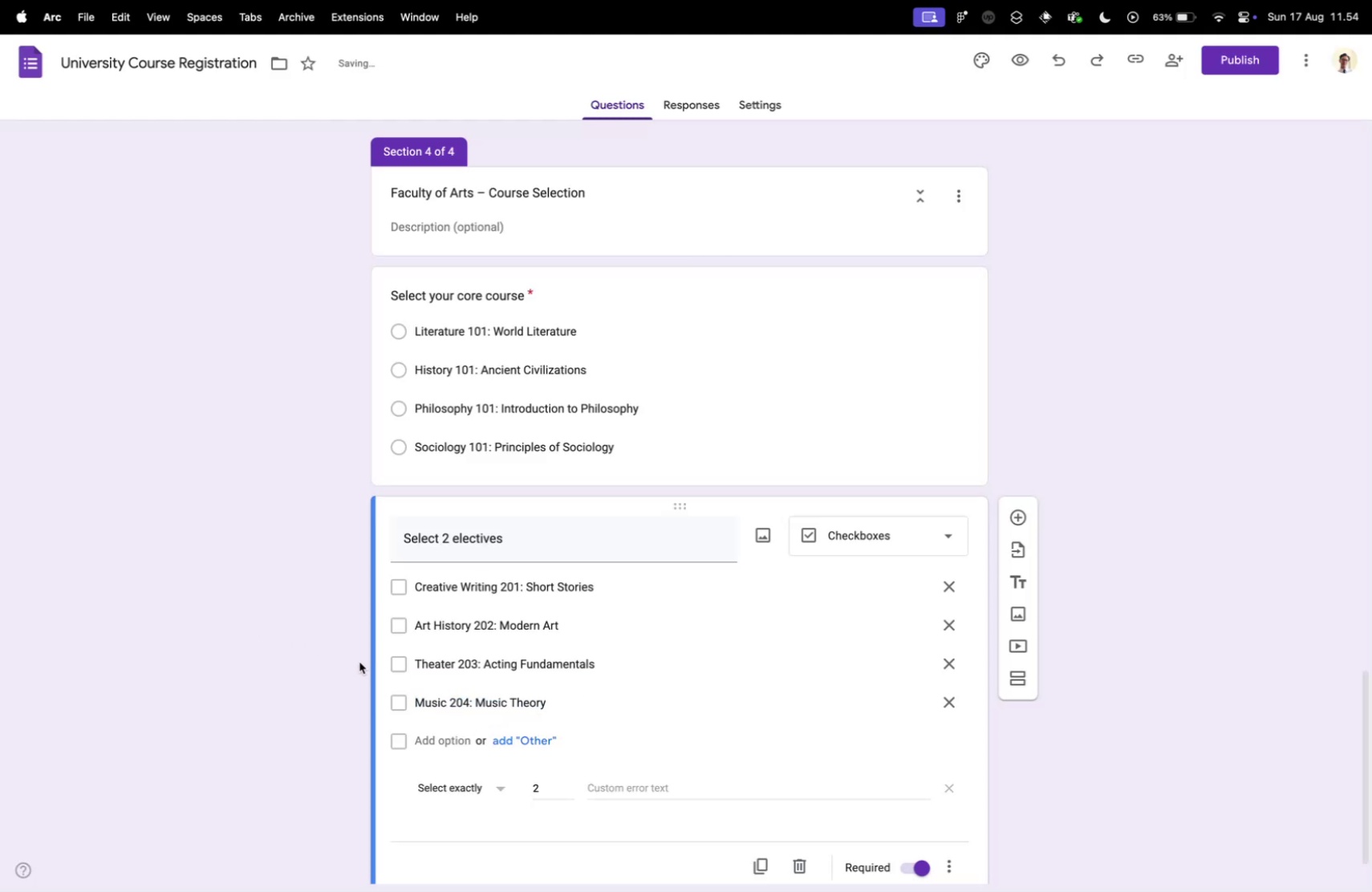 
scroll: coordinate [359, 661], scroll_direction: down, amount: 5.0
 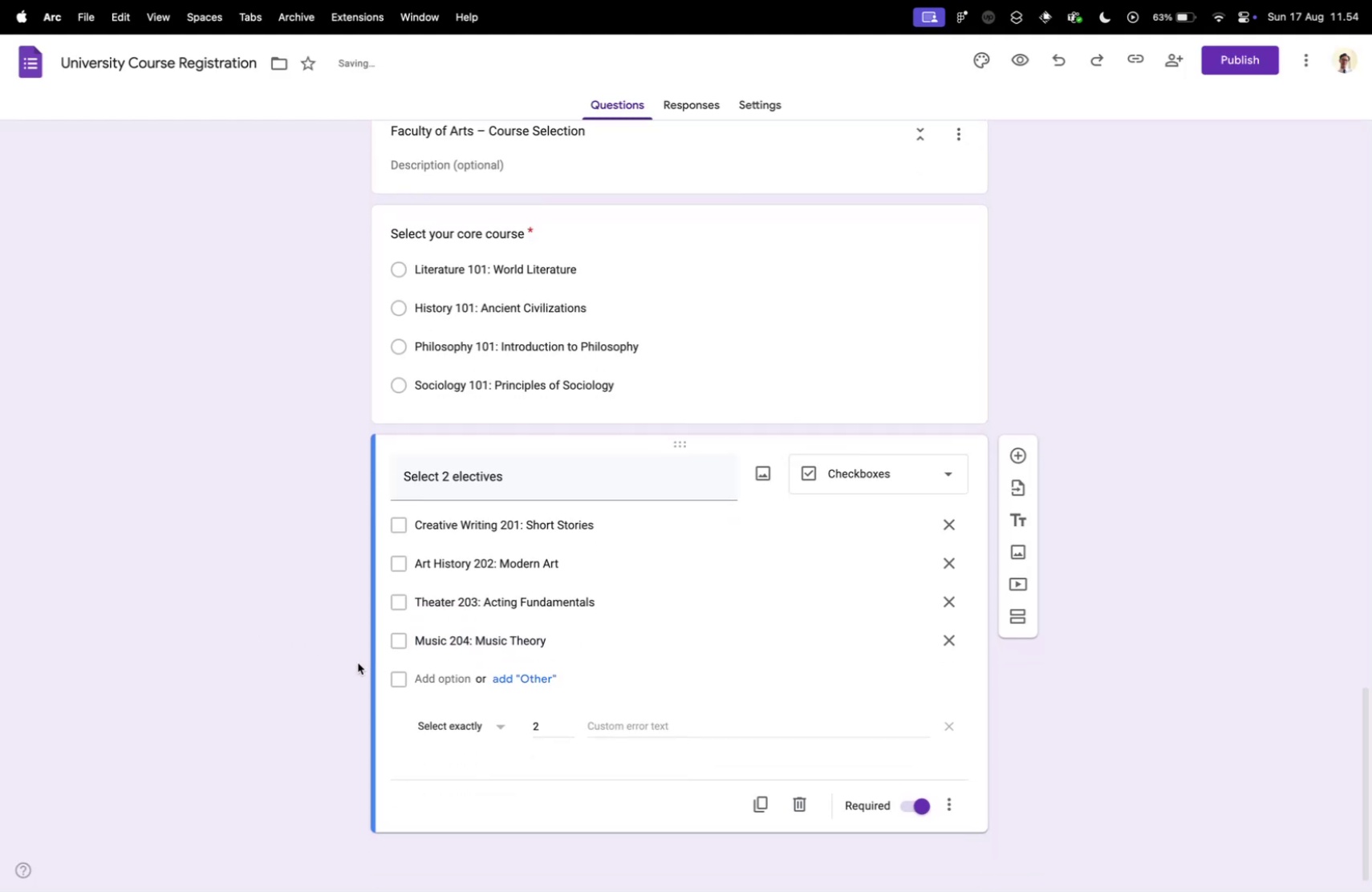 
key(Control+ControlLeft)
 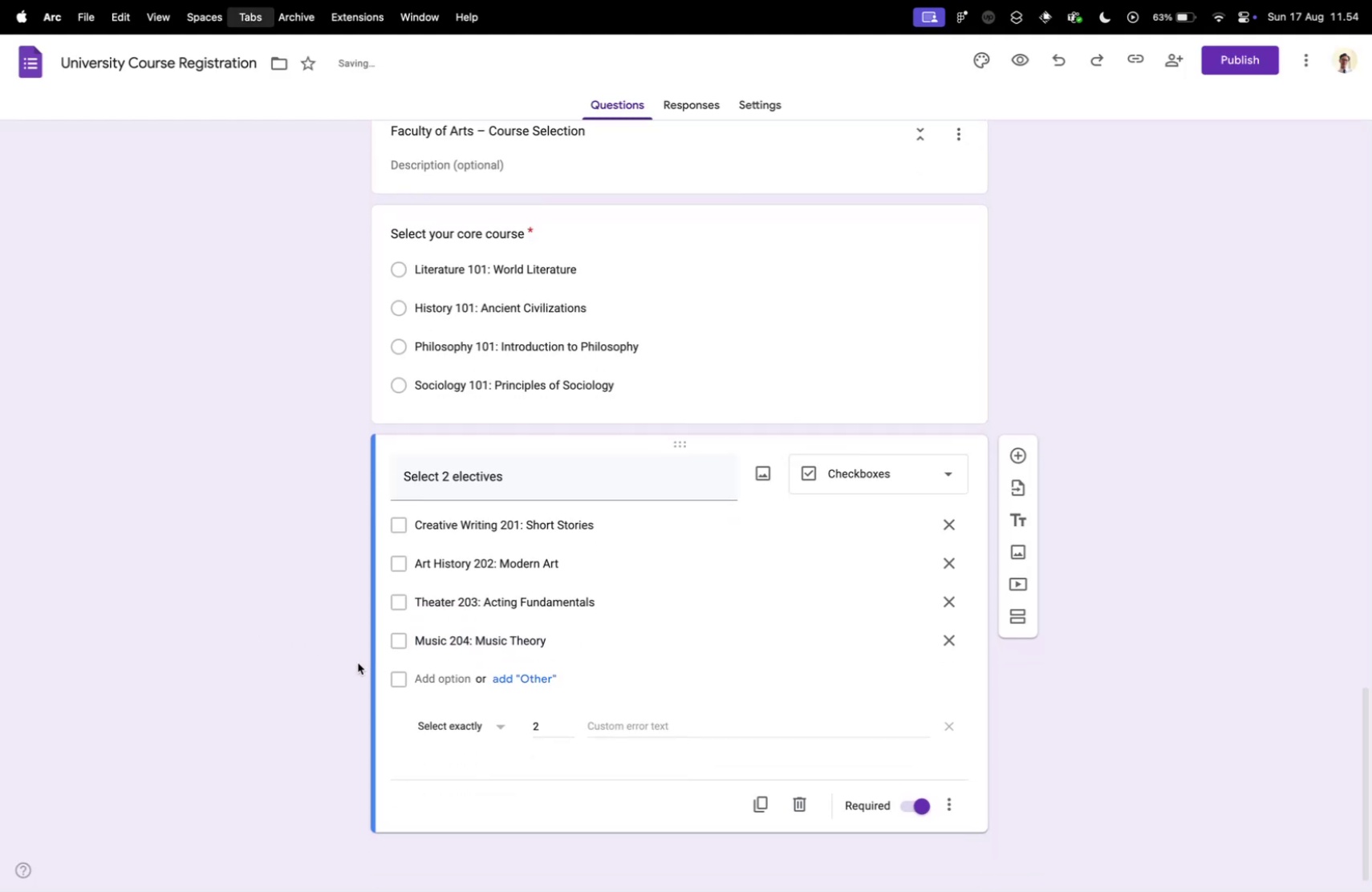 
key(Control+Tab)
 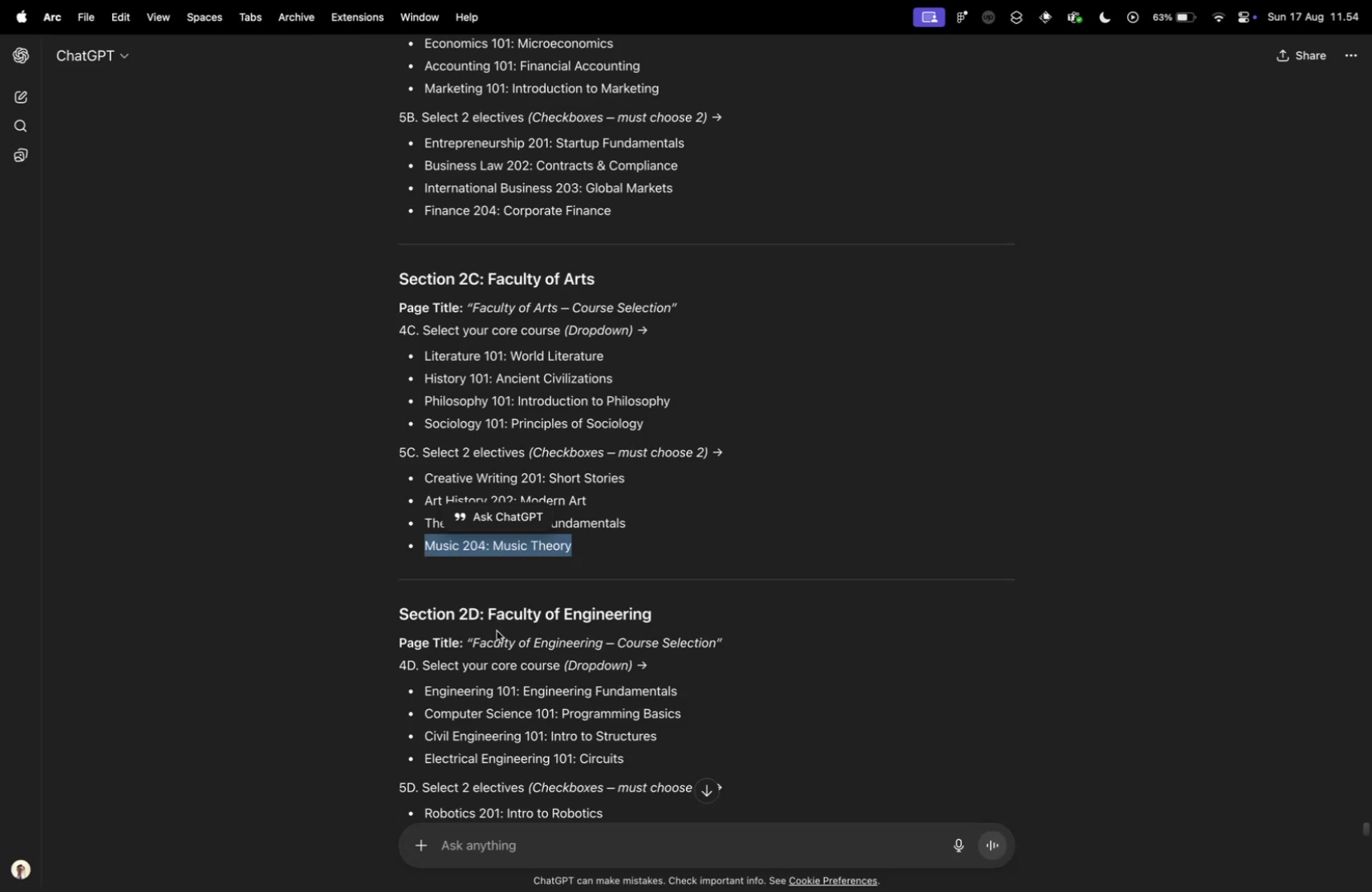 
scroll: coordinate [501, 630], scroll_direction: down, amount: 7.0
 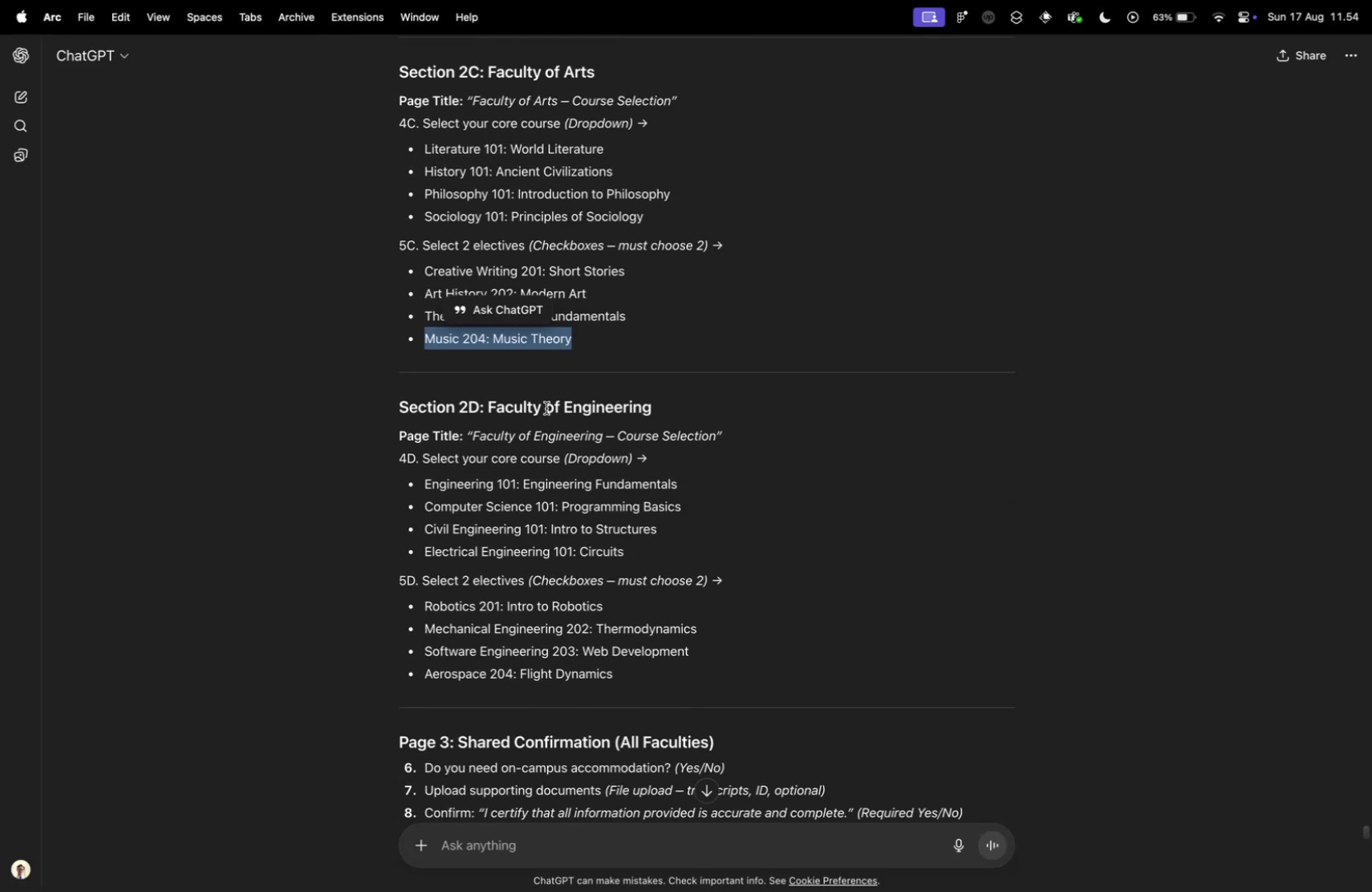 
key(Control+ControlLeft)
 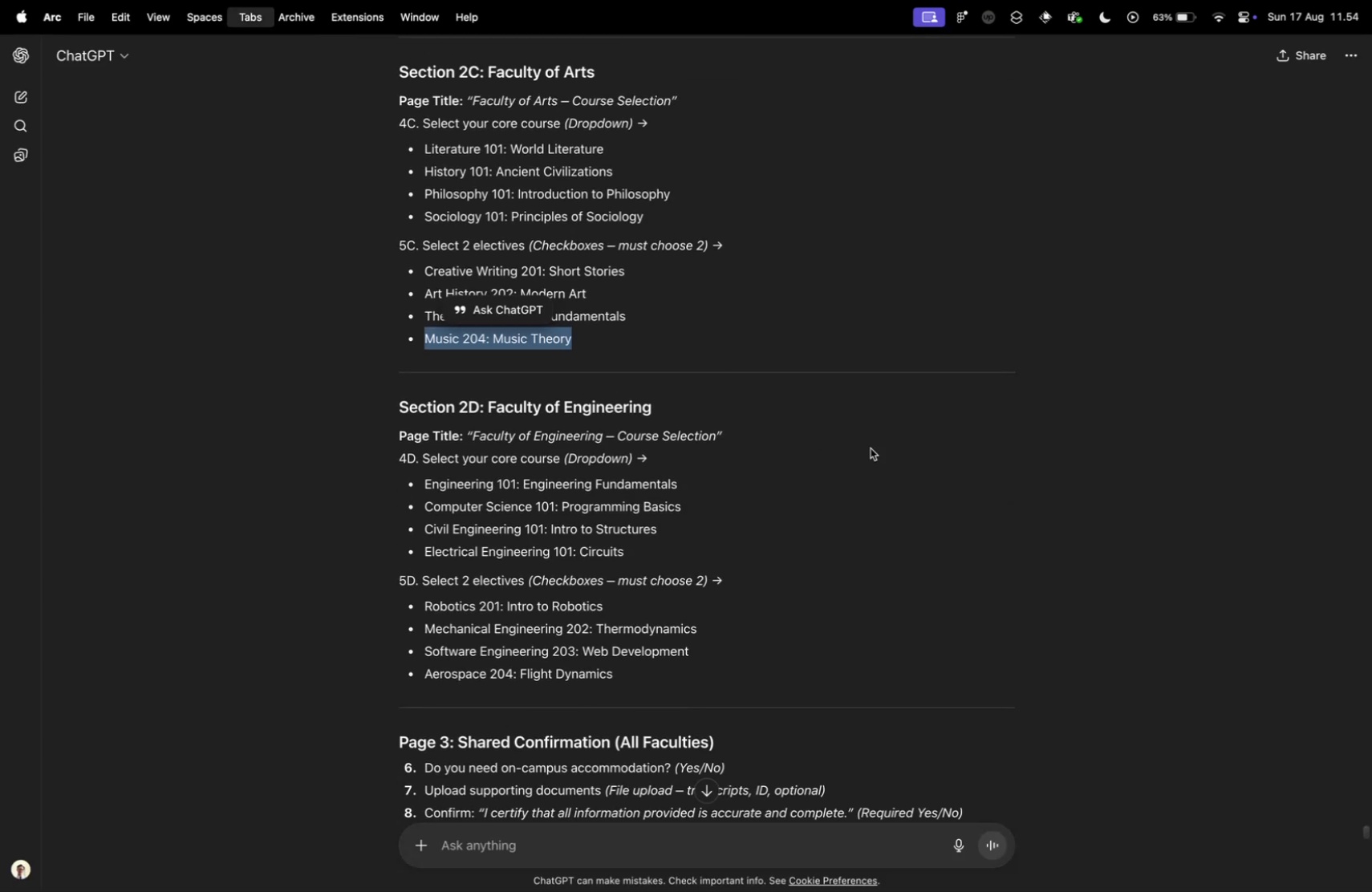 
key(Control+Tab)
 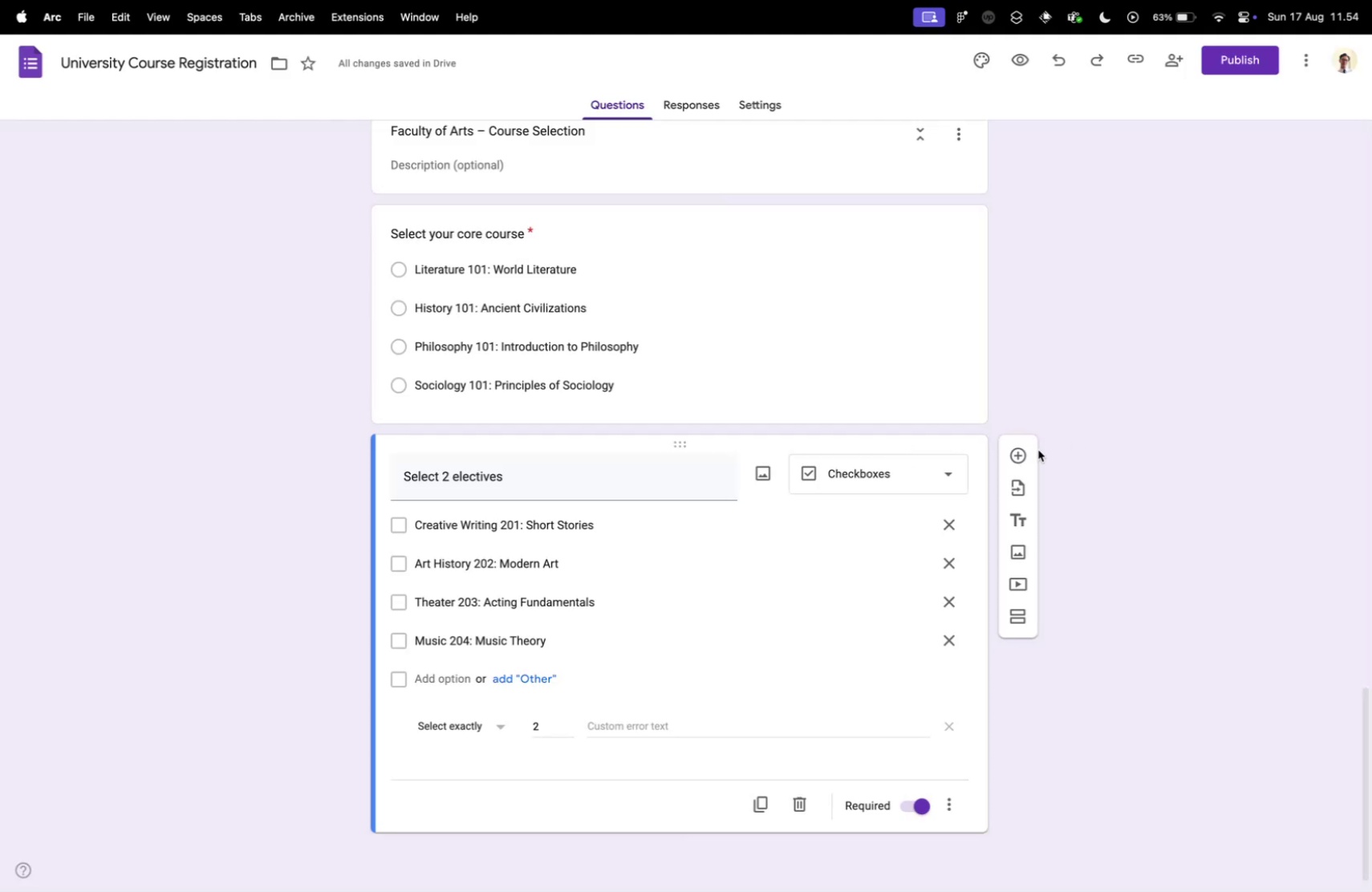 
scroll: coordinate [1013, 452], scroll_direction: up, amount: 5.0
 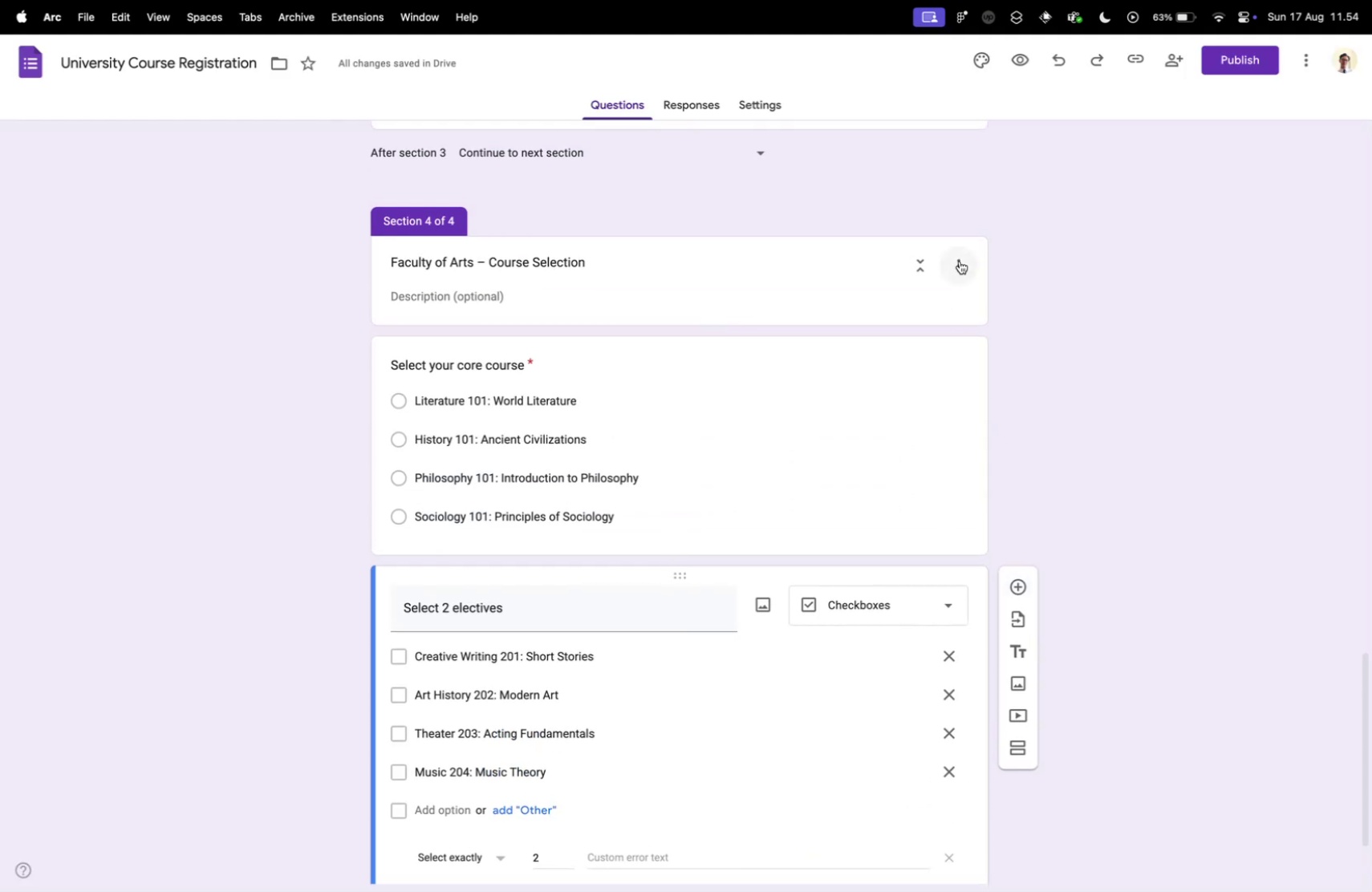 
left_click([959, 261])
 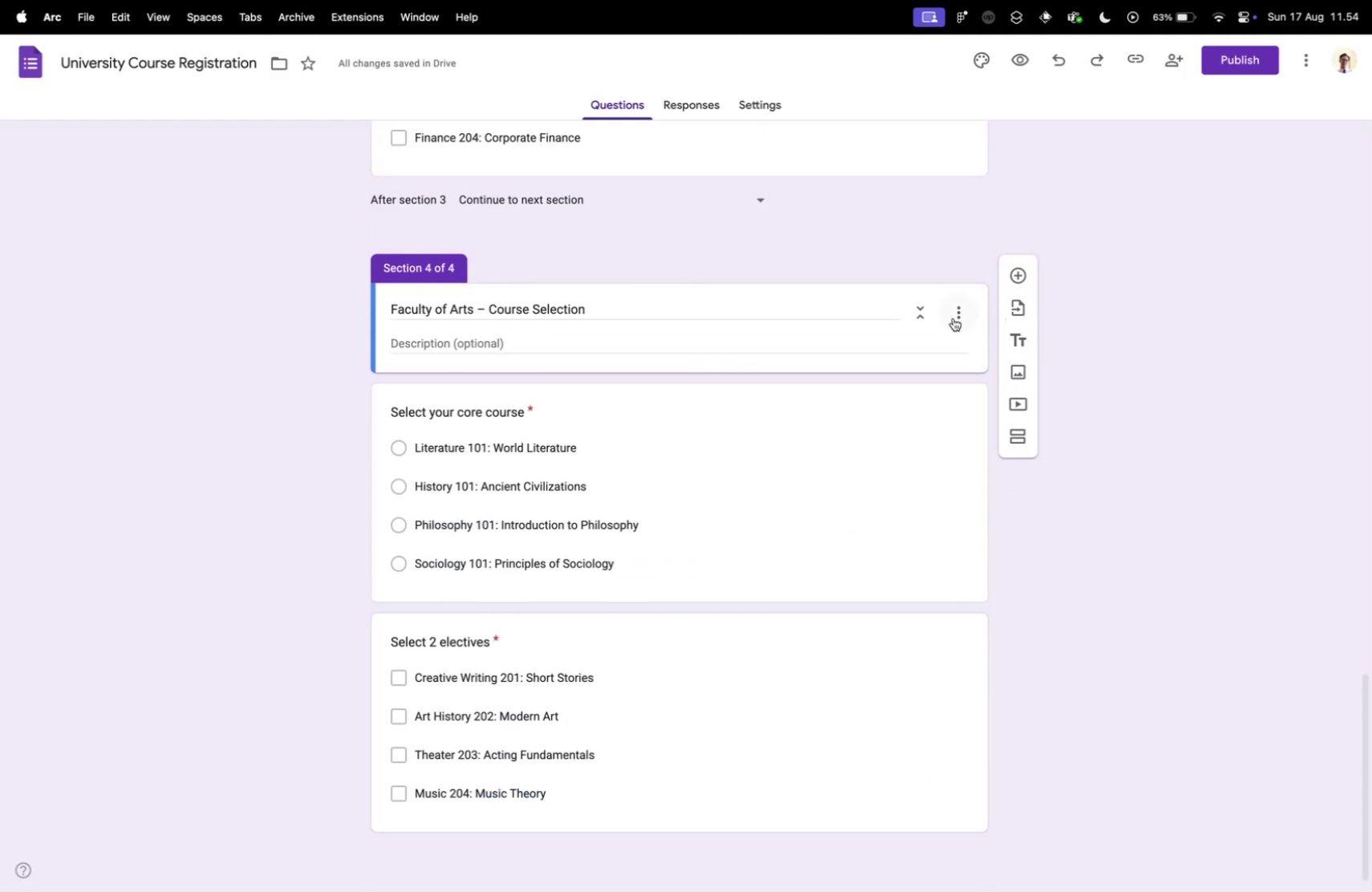 
left_click([953, 318])
 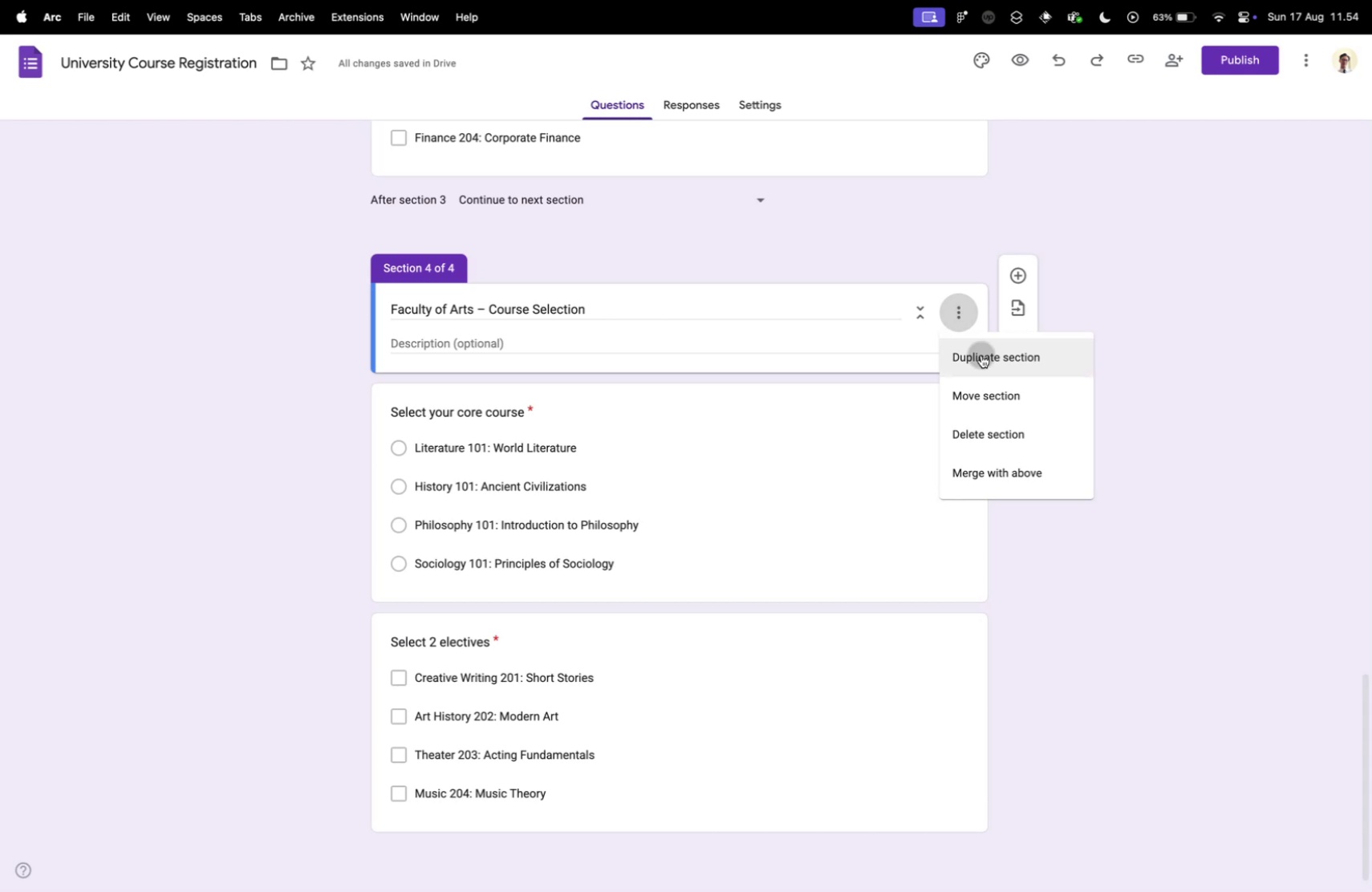 
left_click([981, 355])
 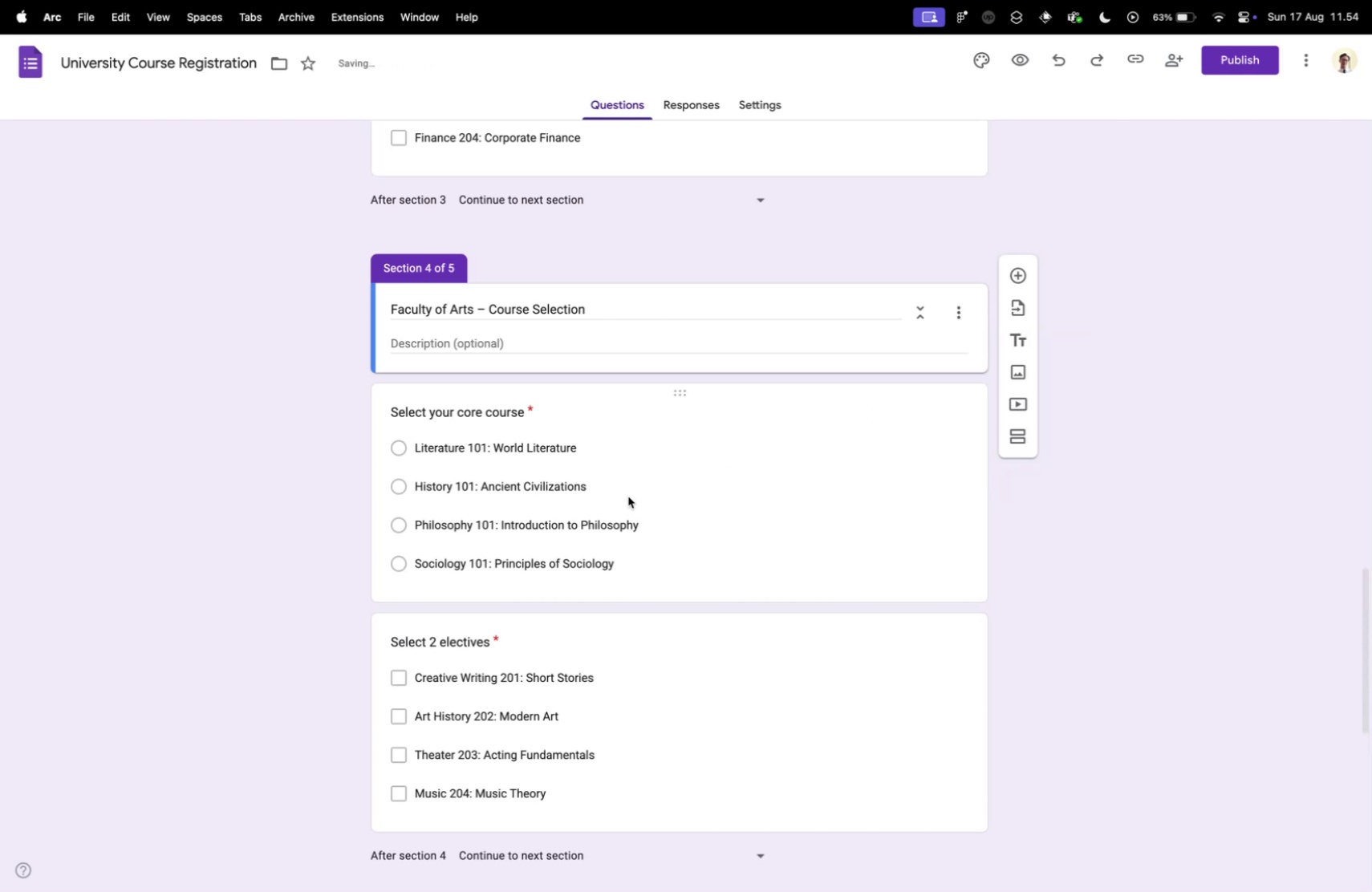 
scroll: coordinate [640, 498], scroll_direction: down, amount: 25.0
 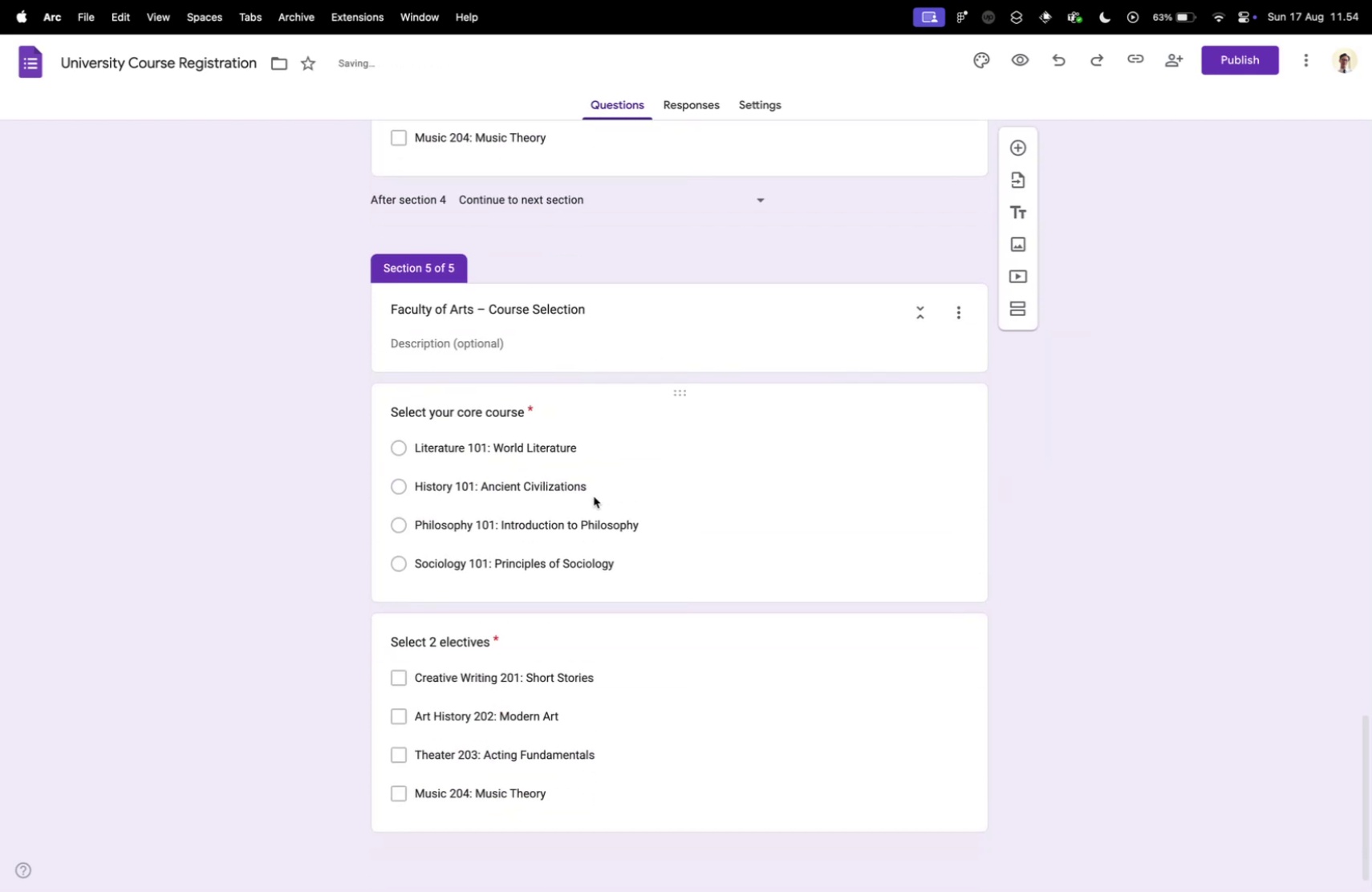 
key(Control+ControlLeft)
 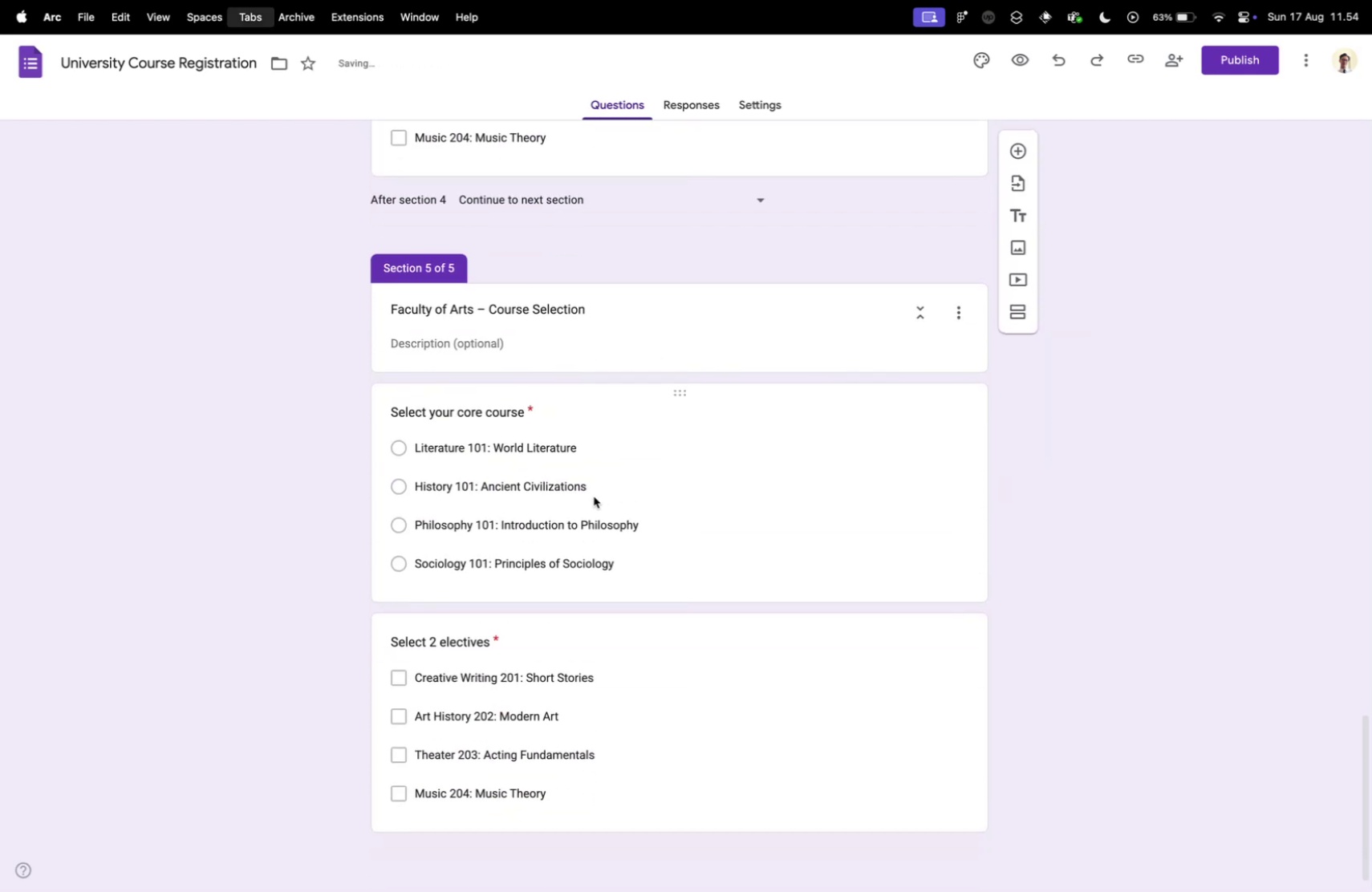 
key(Control+Tab)
 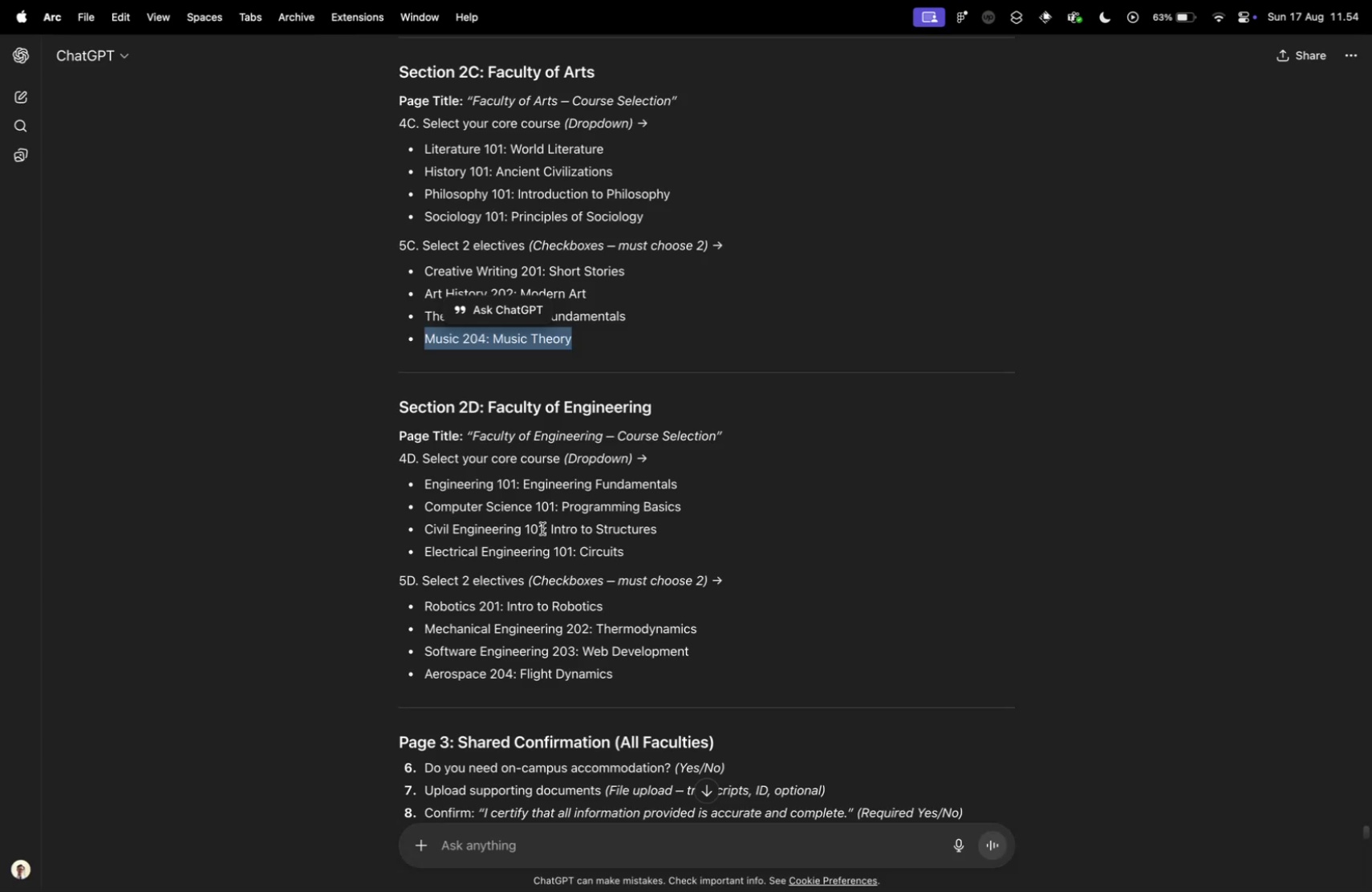 
scroll: coordinate [537, 529], scroll_direction: down, amount: 2.0
 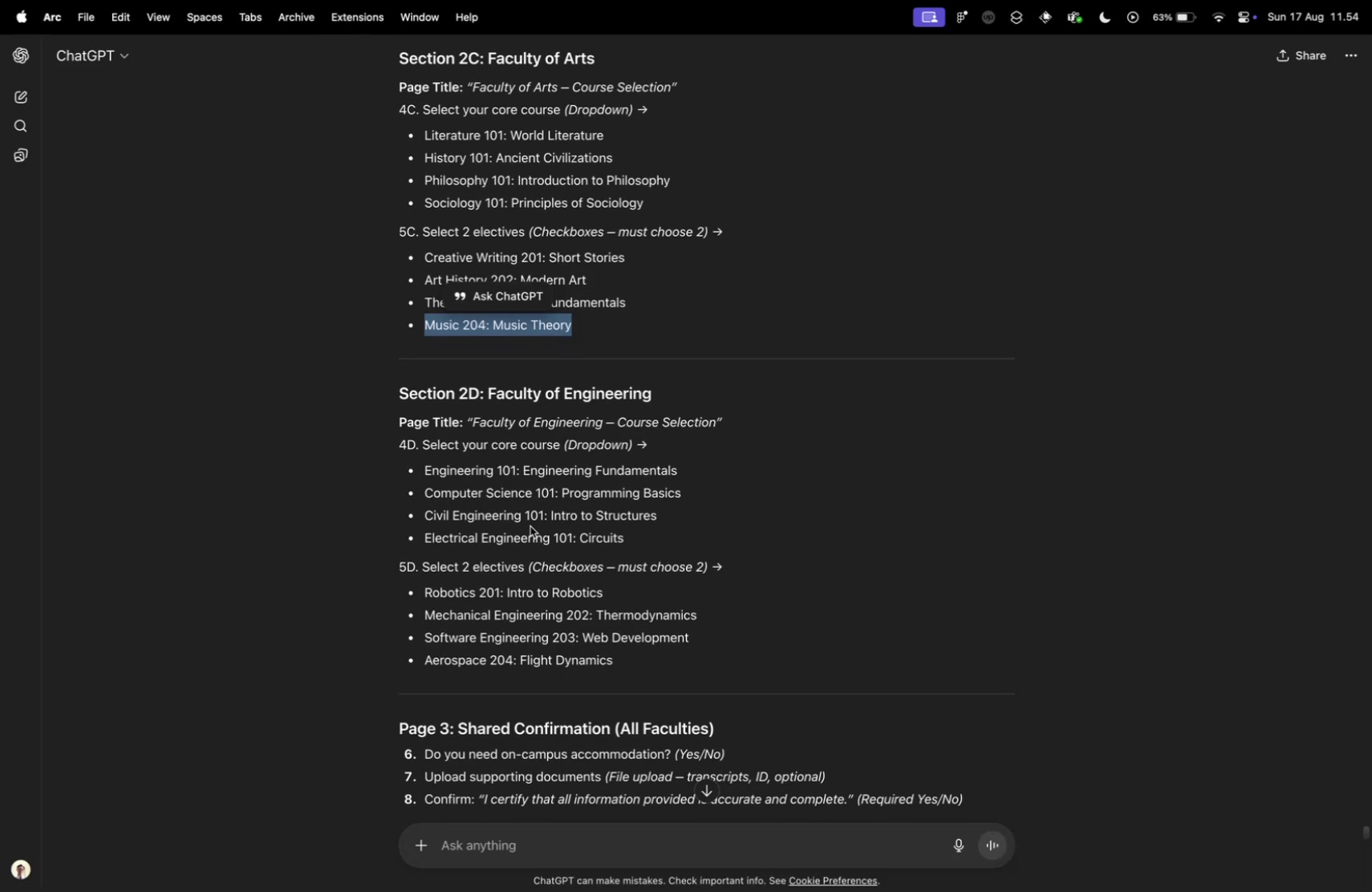 
key(Control+ControlLeft)
 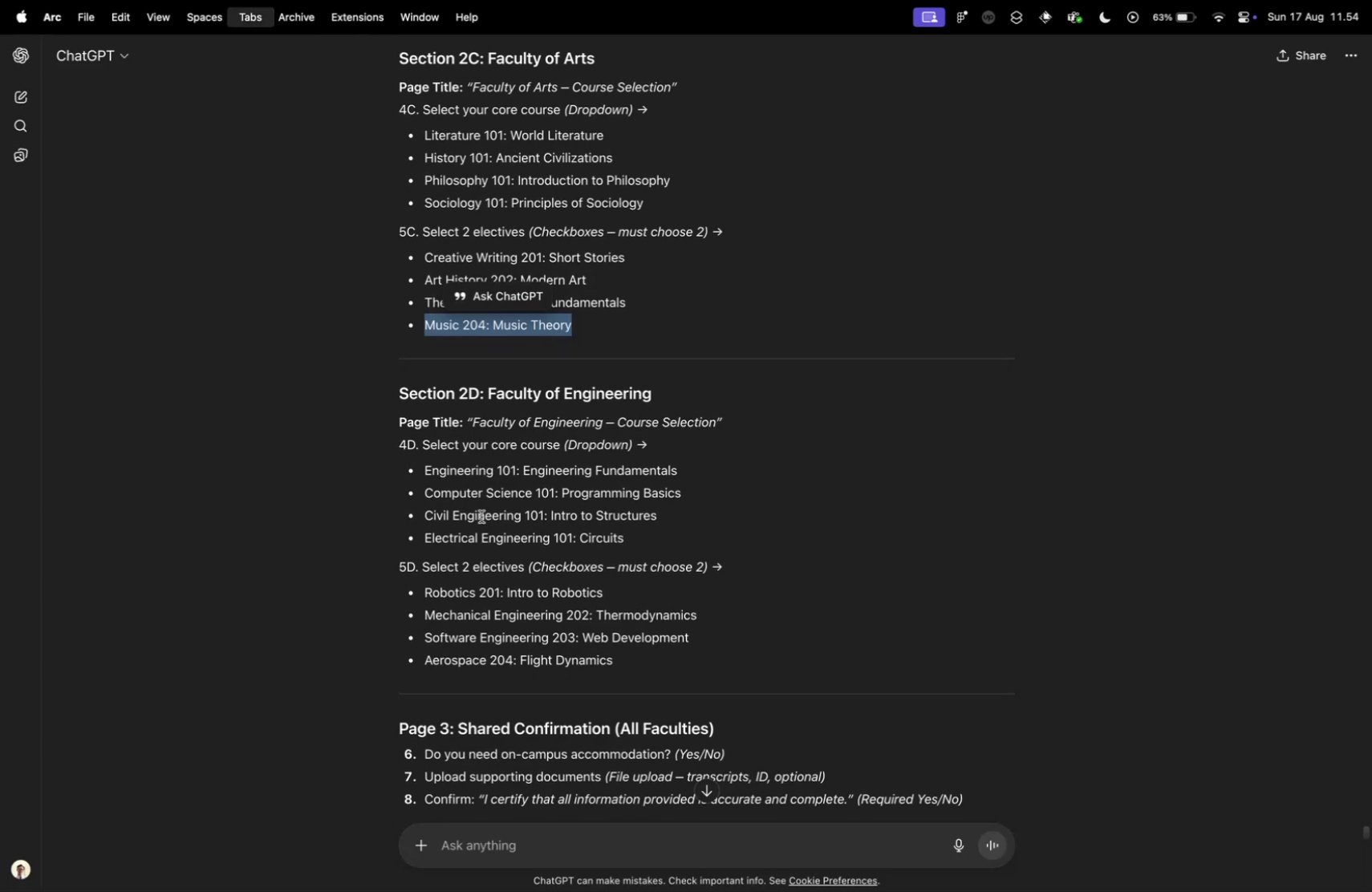 
key(Control+Tab)
 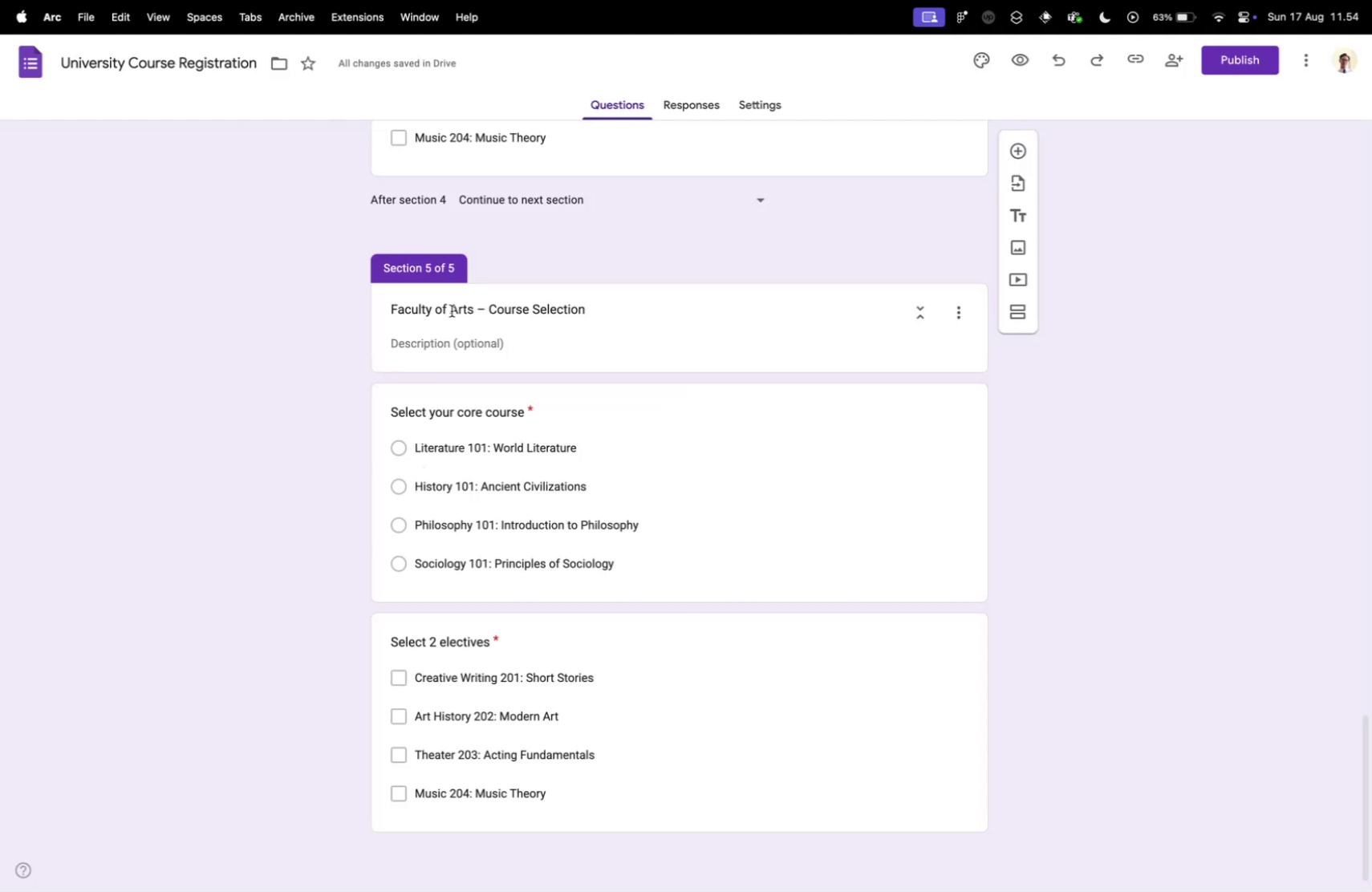 
left_click_drag(start_coordinate=[453, 310], to_coordinate=[472, 310])
 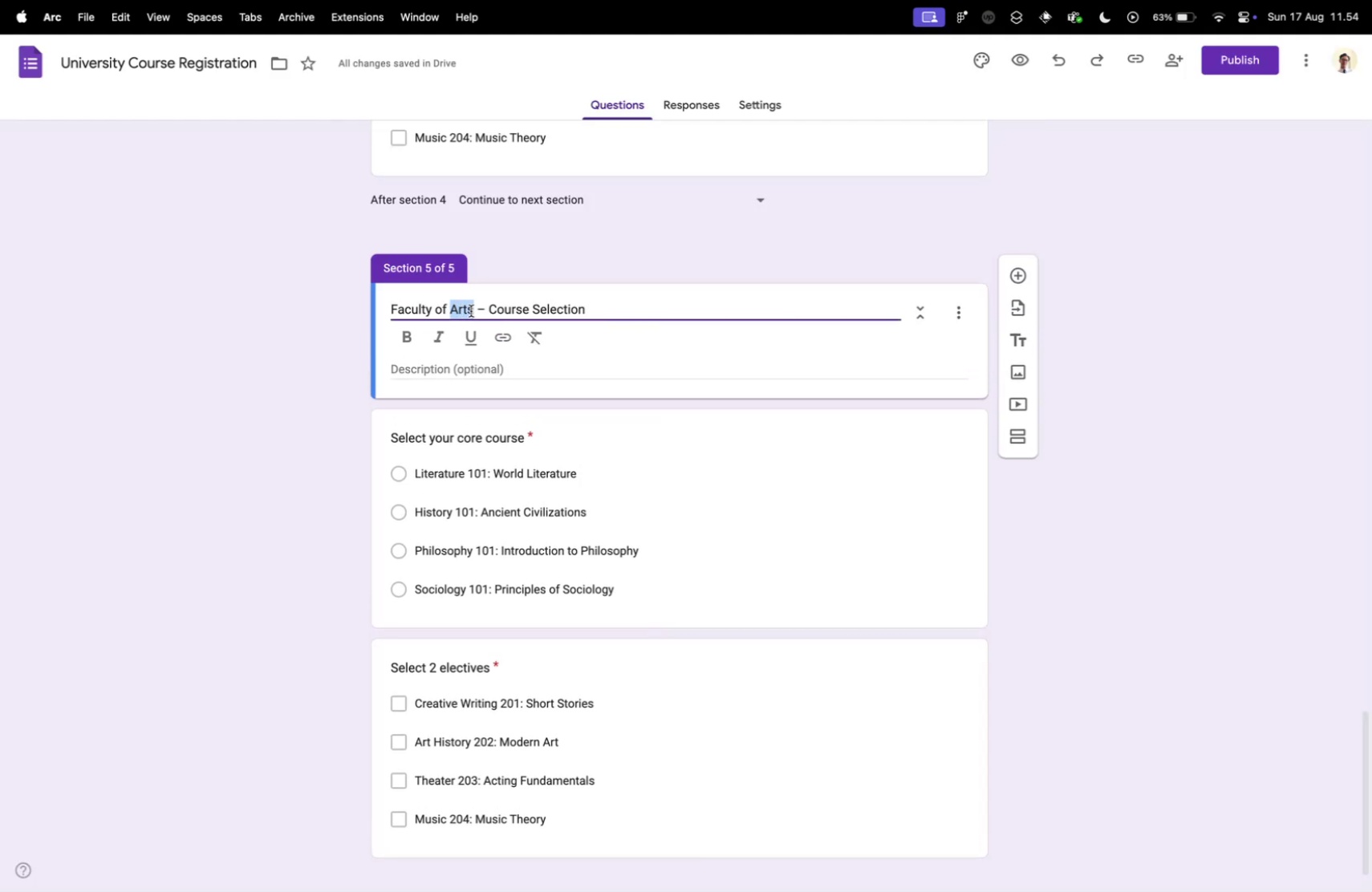 
type(Engineering)
 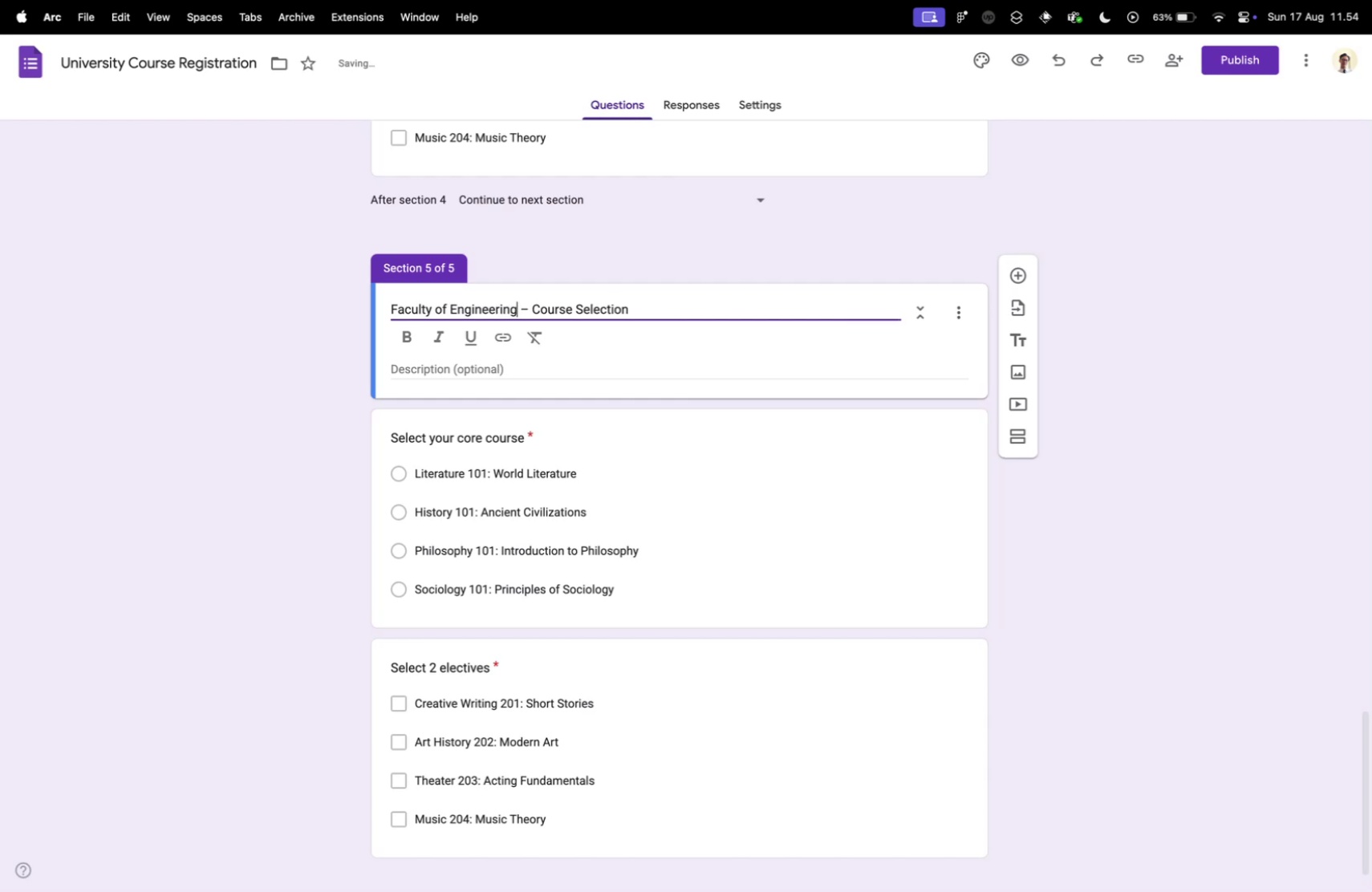 
key(Control+ControlLeft)
 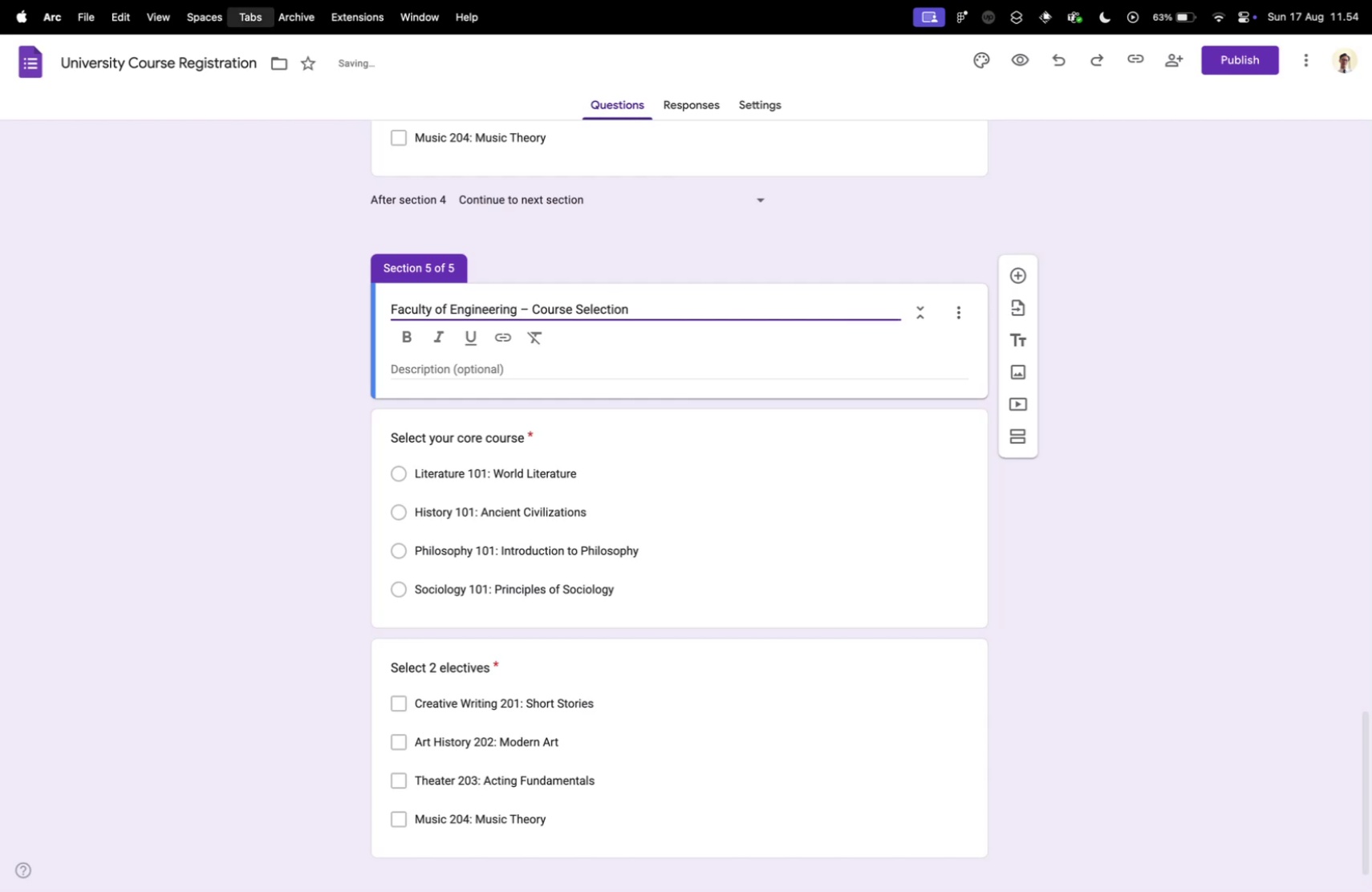 
key(Control+Tab)
 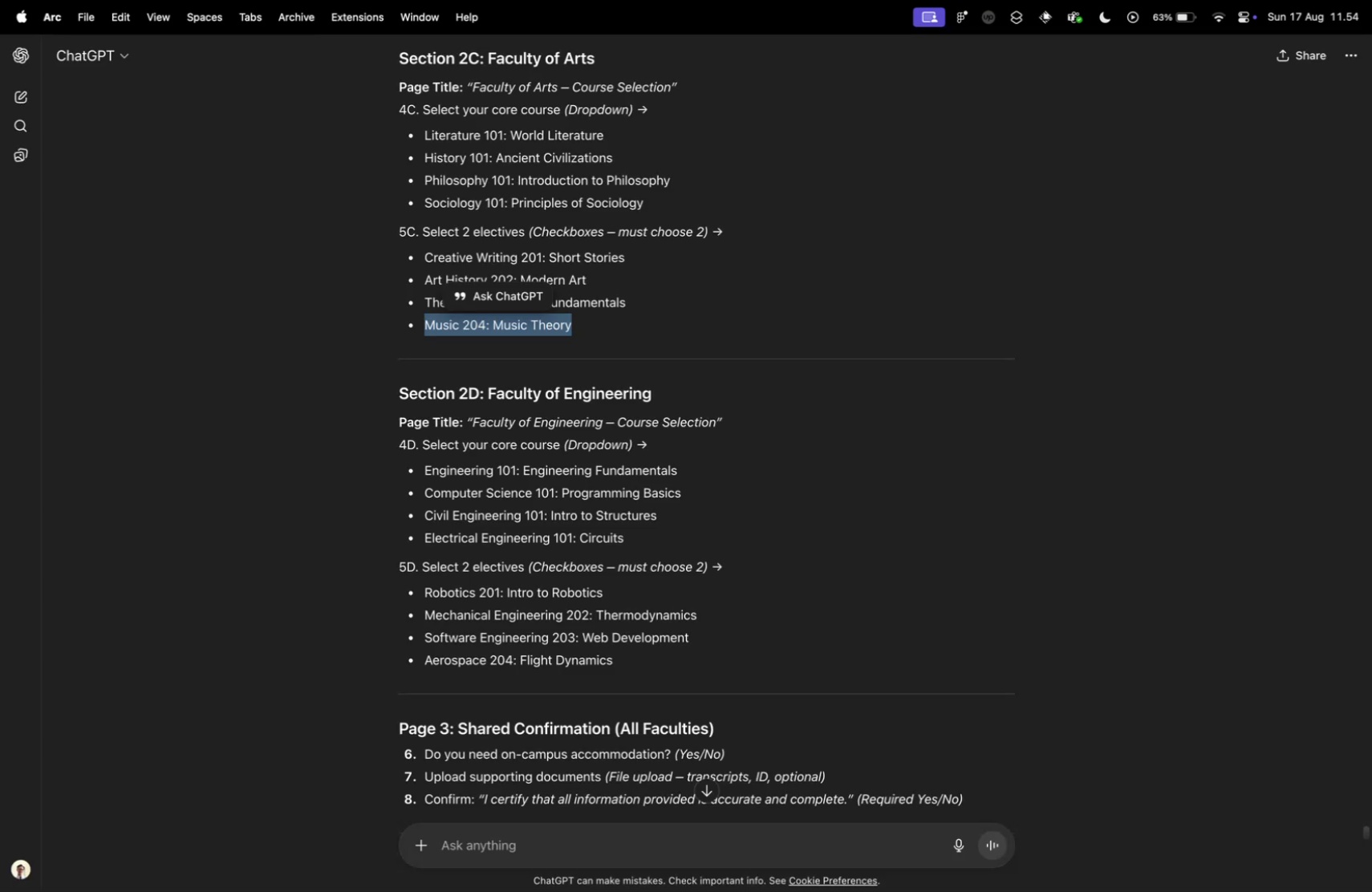 
key(Control+ControlLeft)
 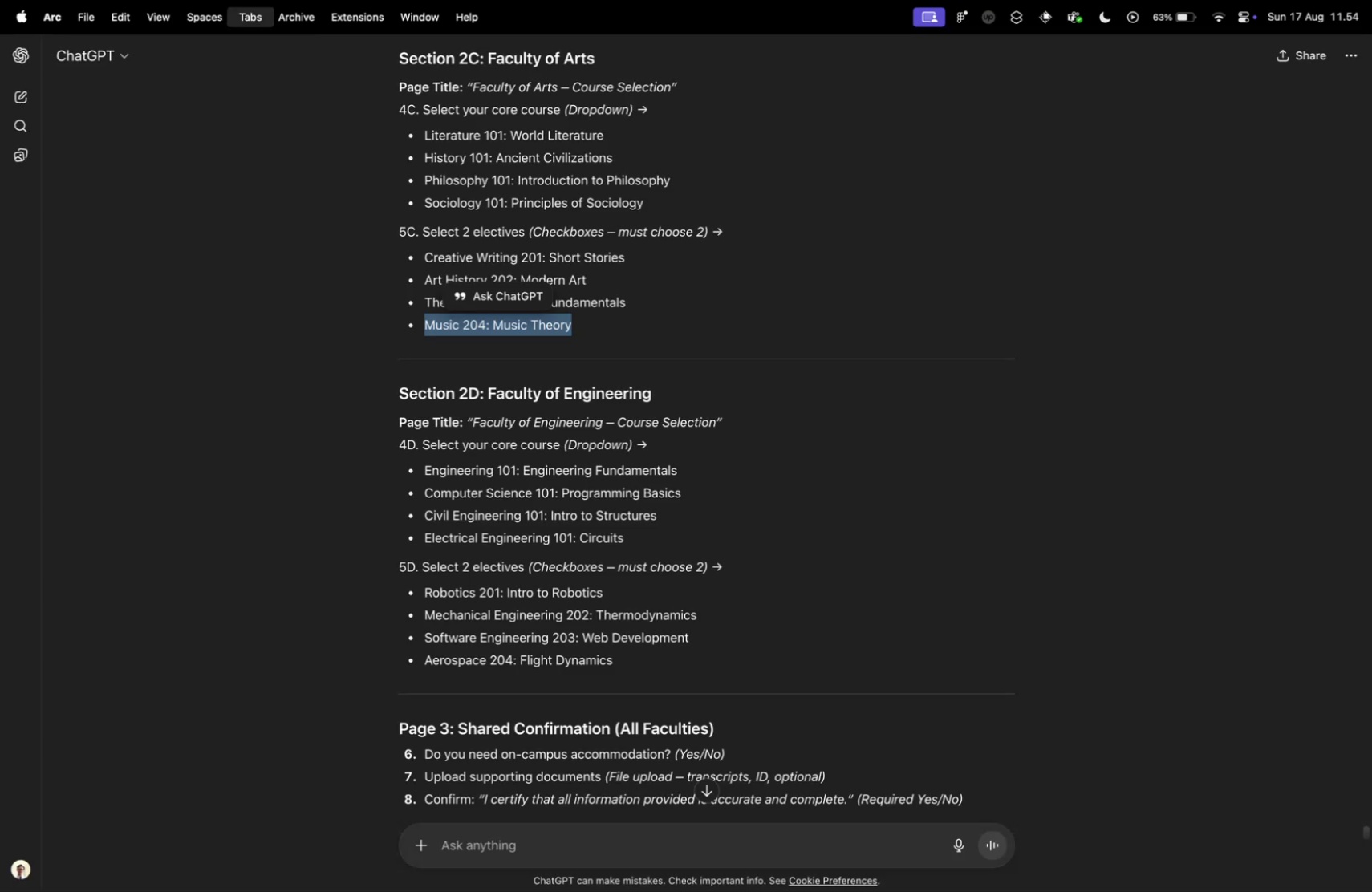 
key(Control+Tab)
 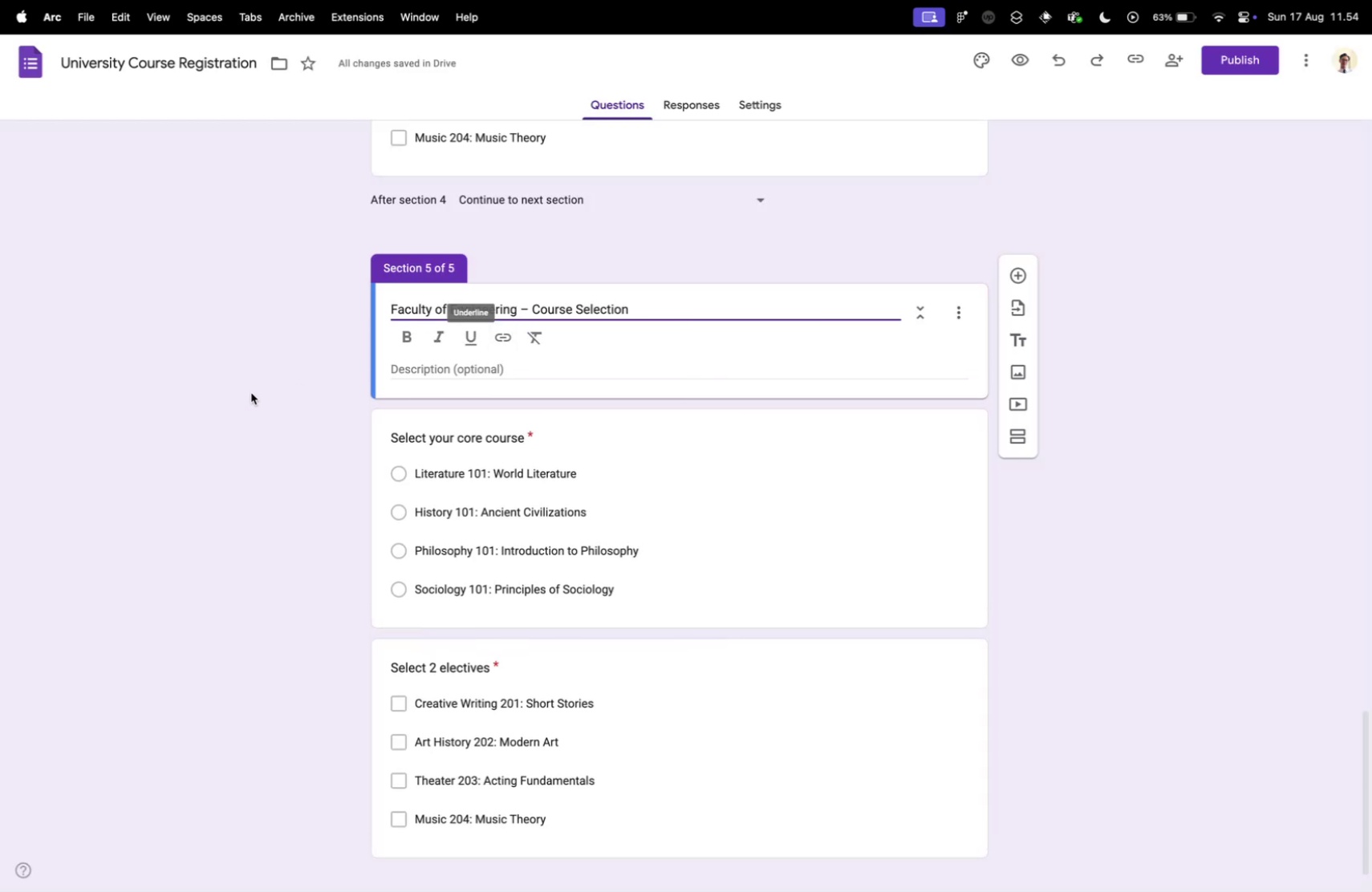 
left_click([318, 371])
 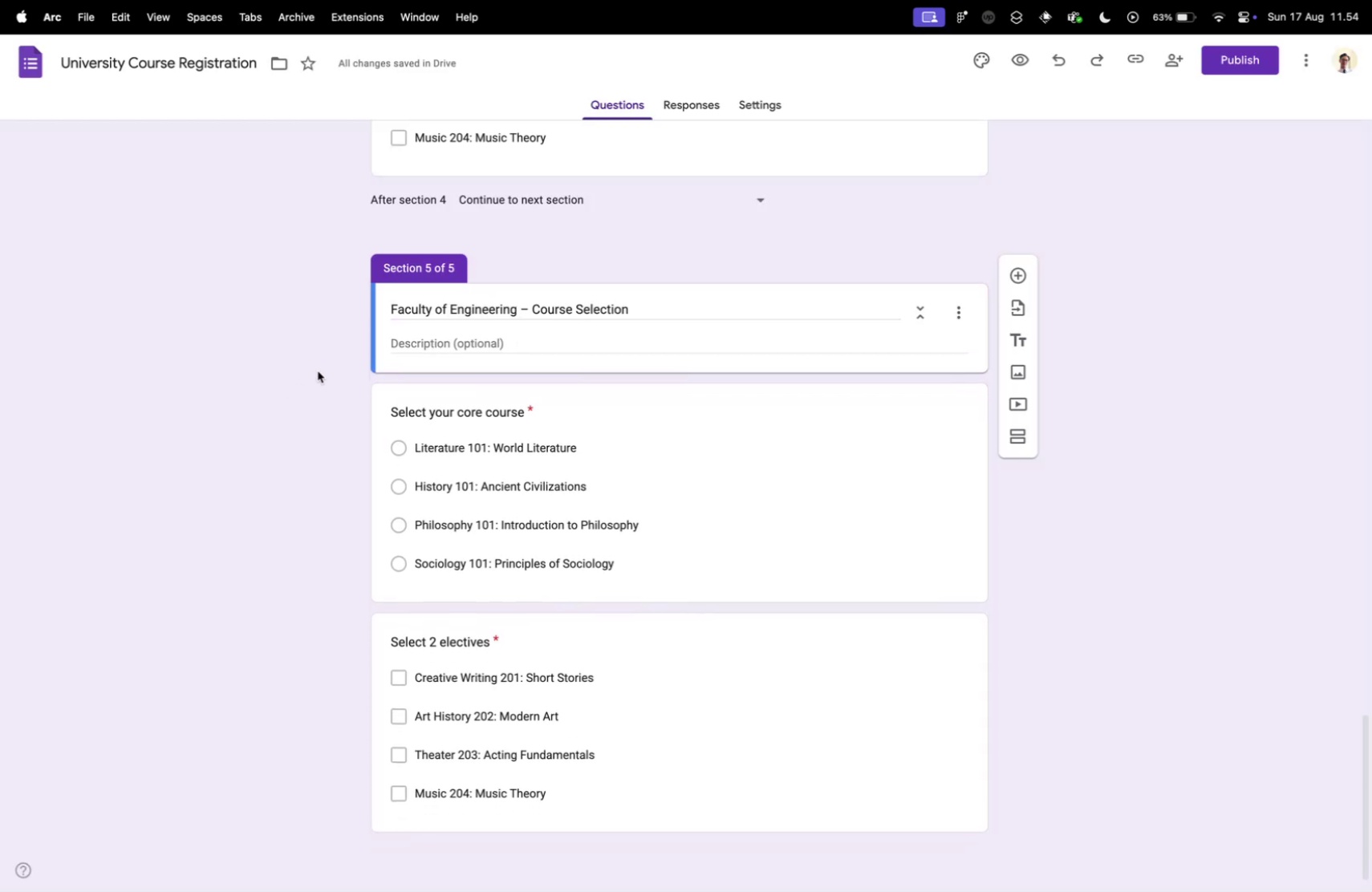 
key(Control+ControlLeft)
 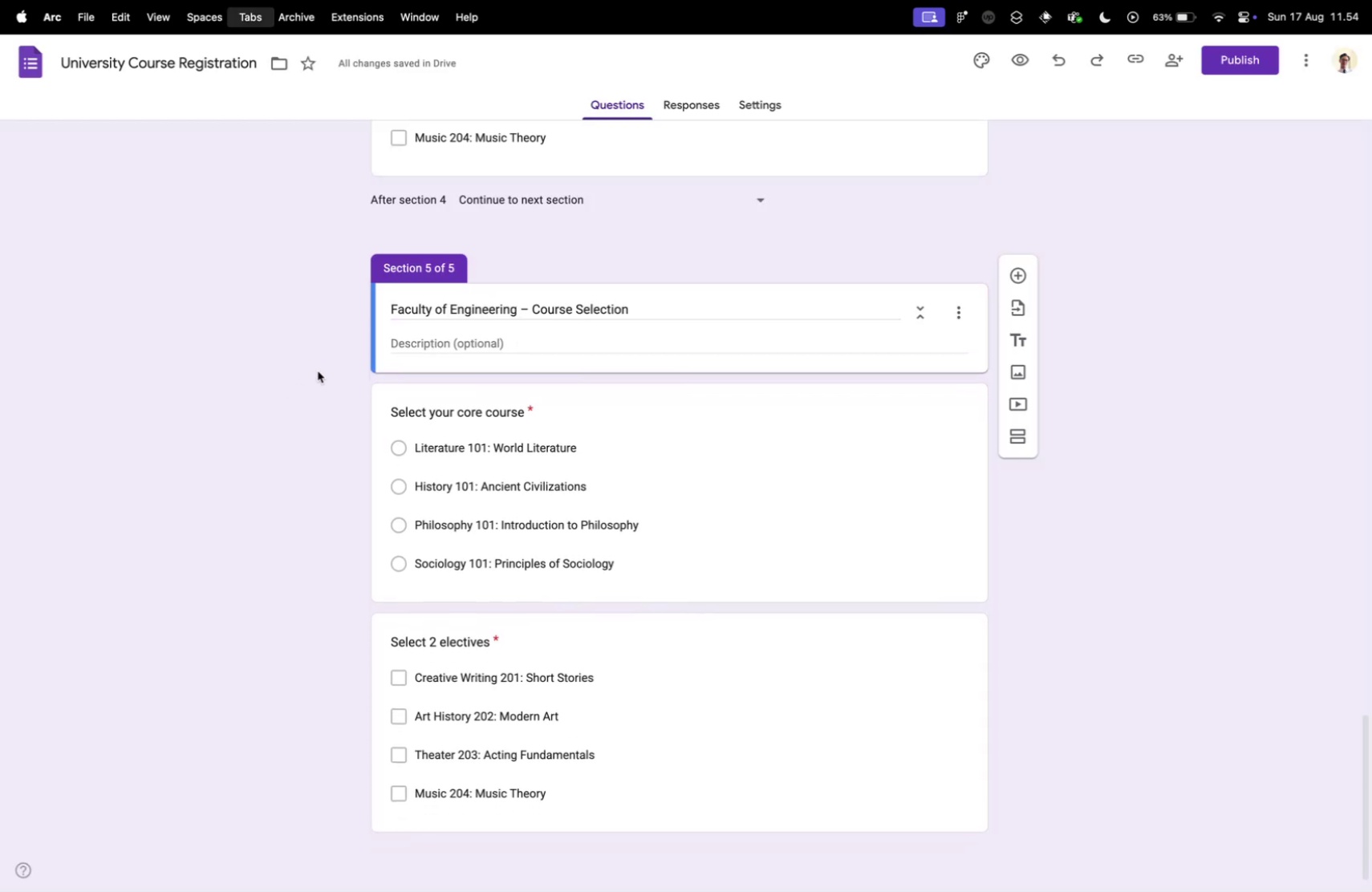 
key(Control+Tab)
 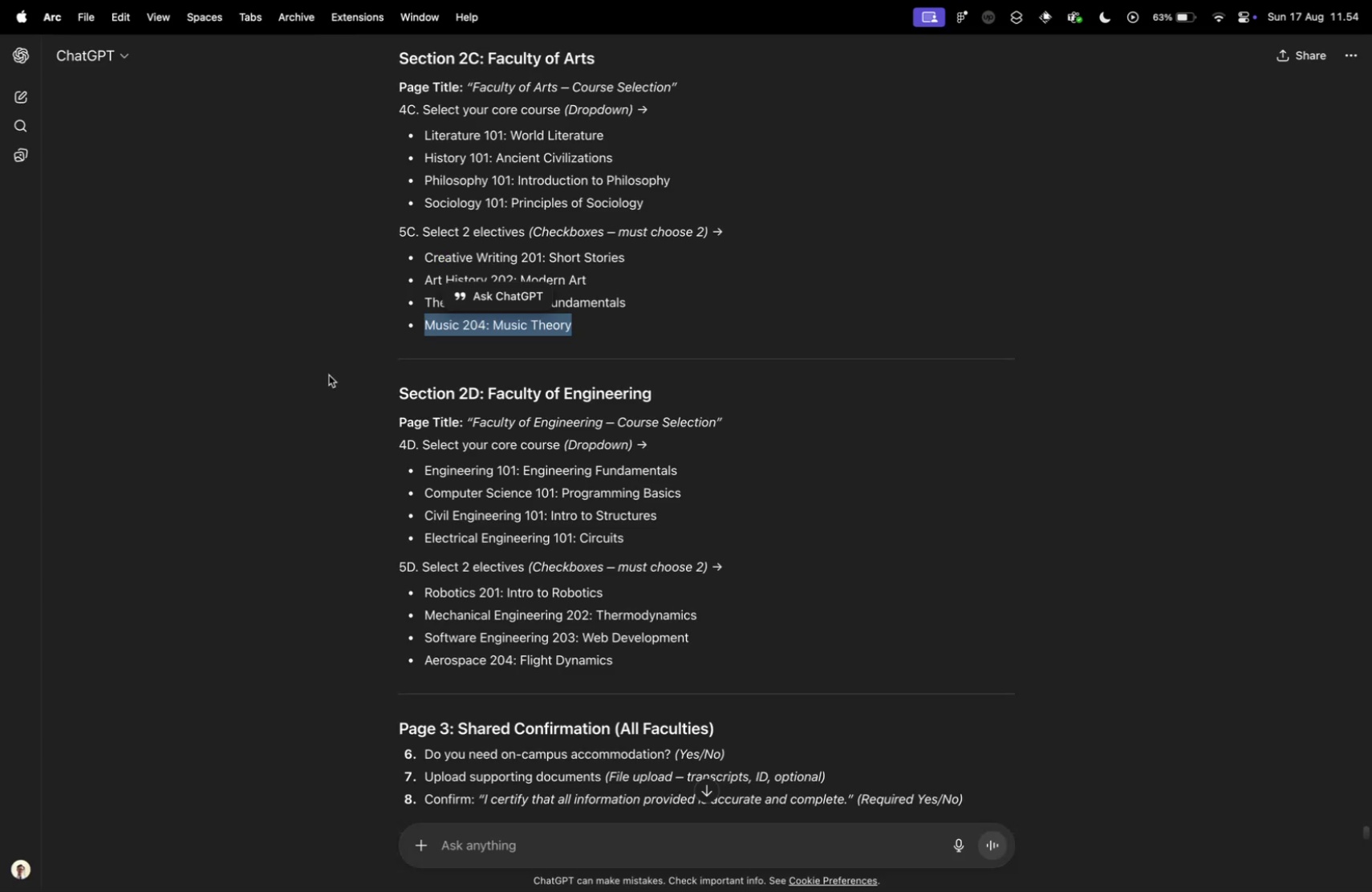 
left_click_drag(start_coordinate=[426, 472], to_coordinate=[698, 479])
 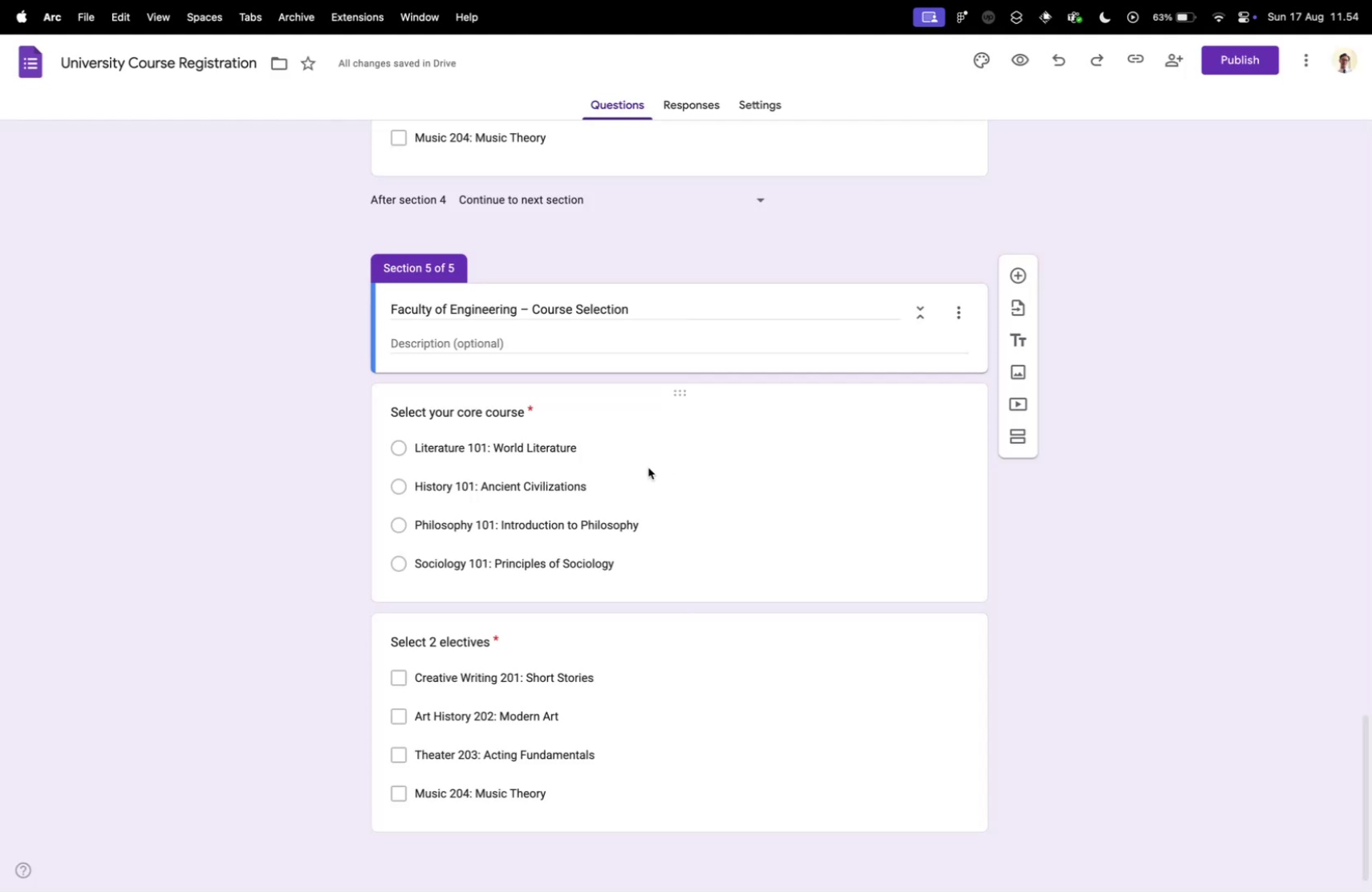 
key(Meta+CommandLeft)
 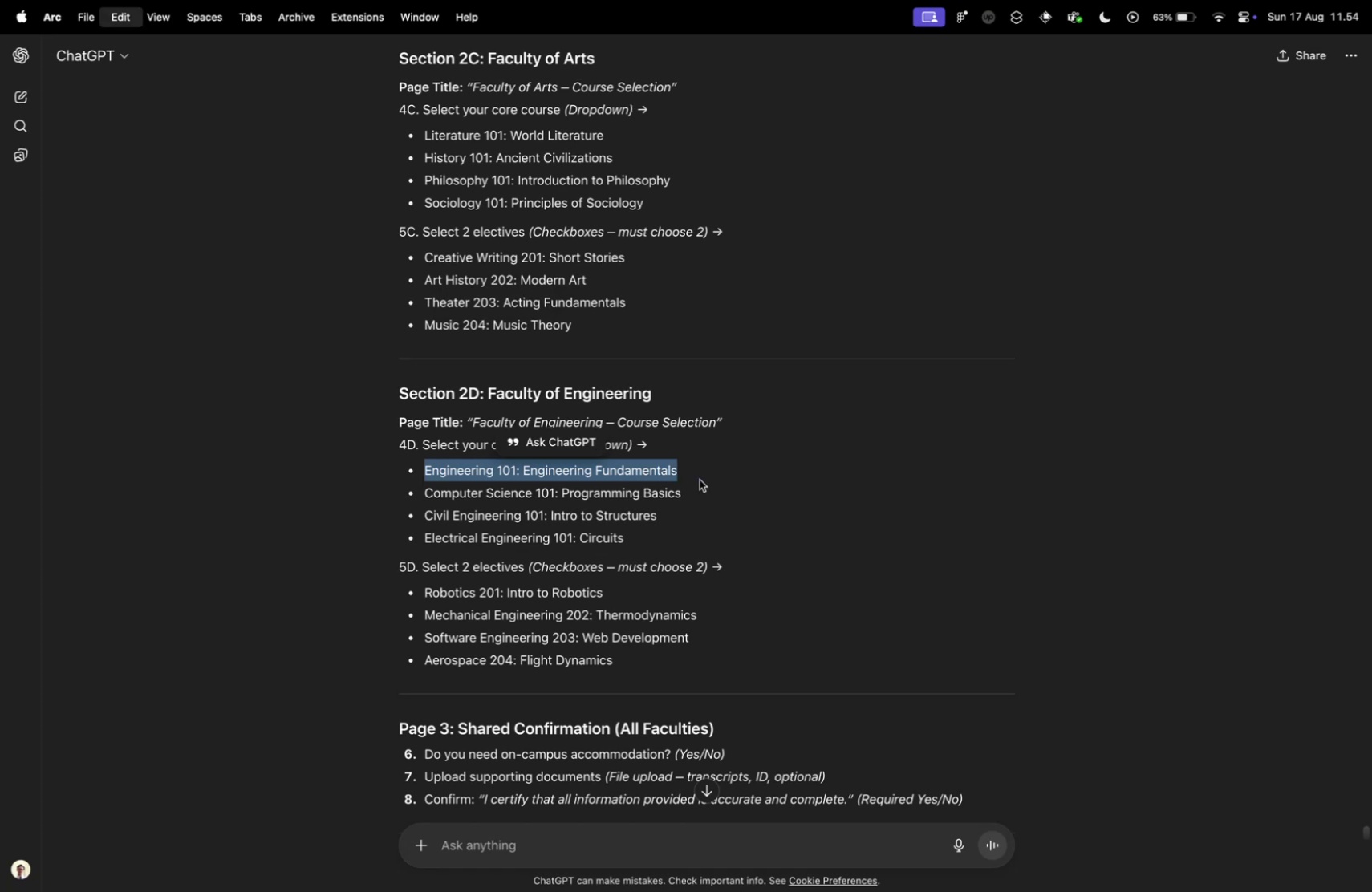 
key(Meta+C)
 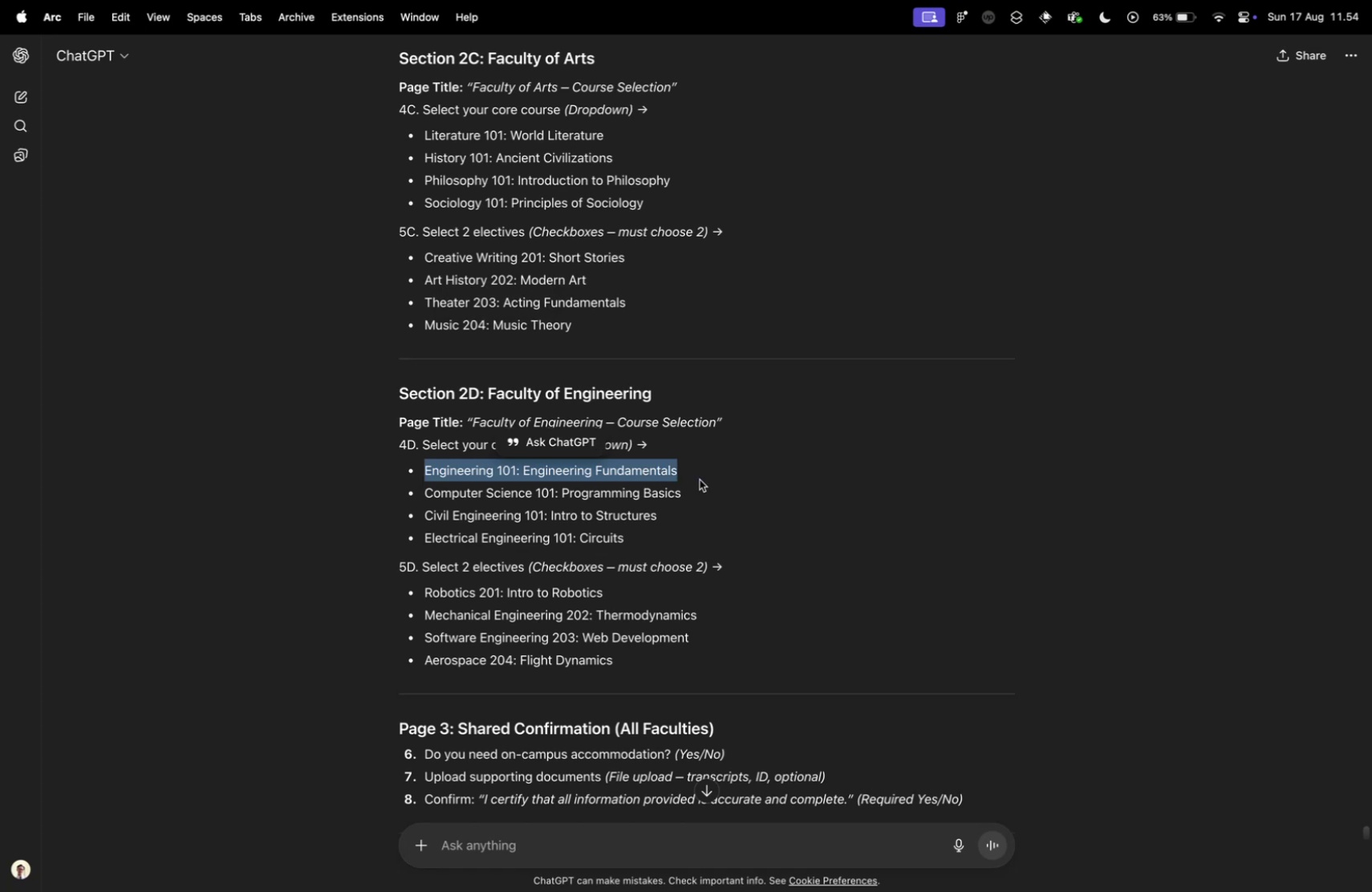 
key(Control+ControlLeft)
 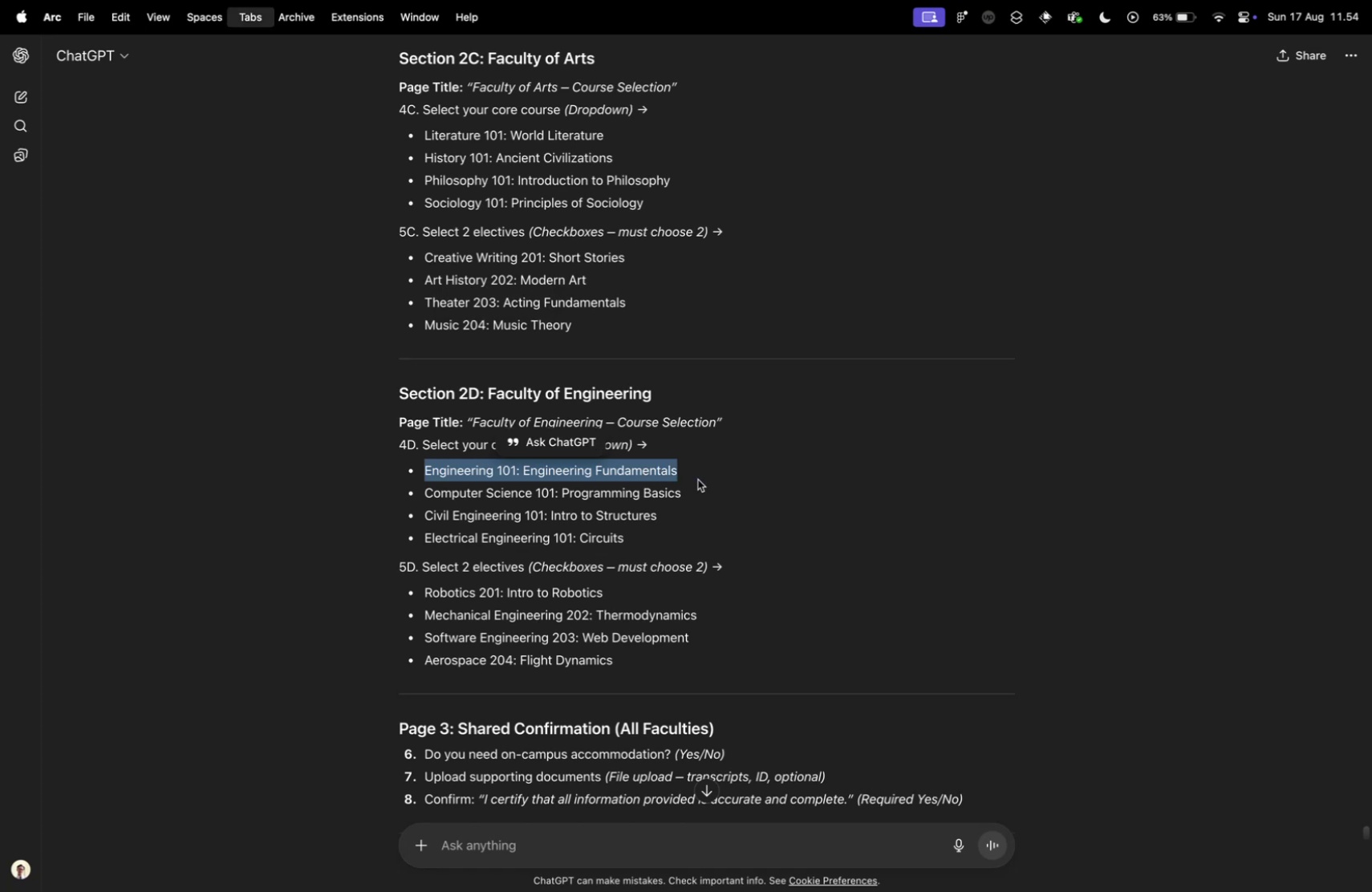 
key(Control+Tab)
 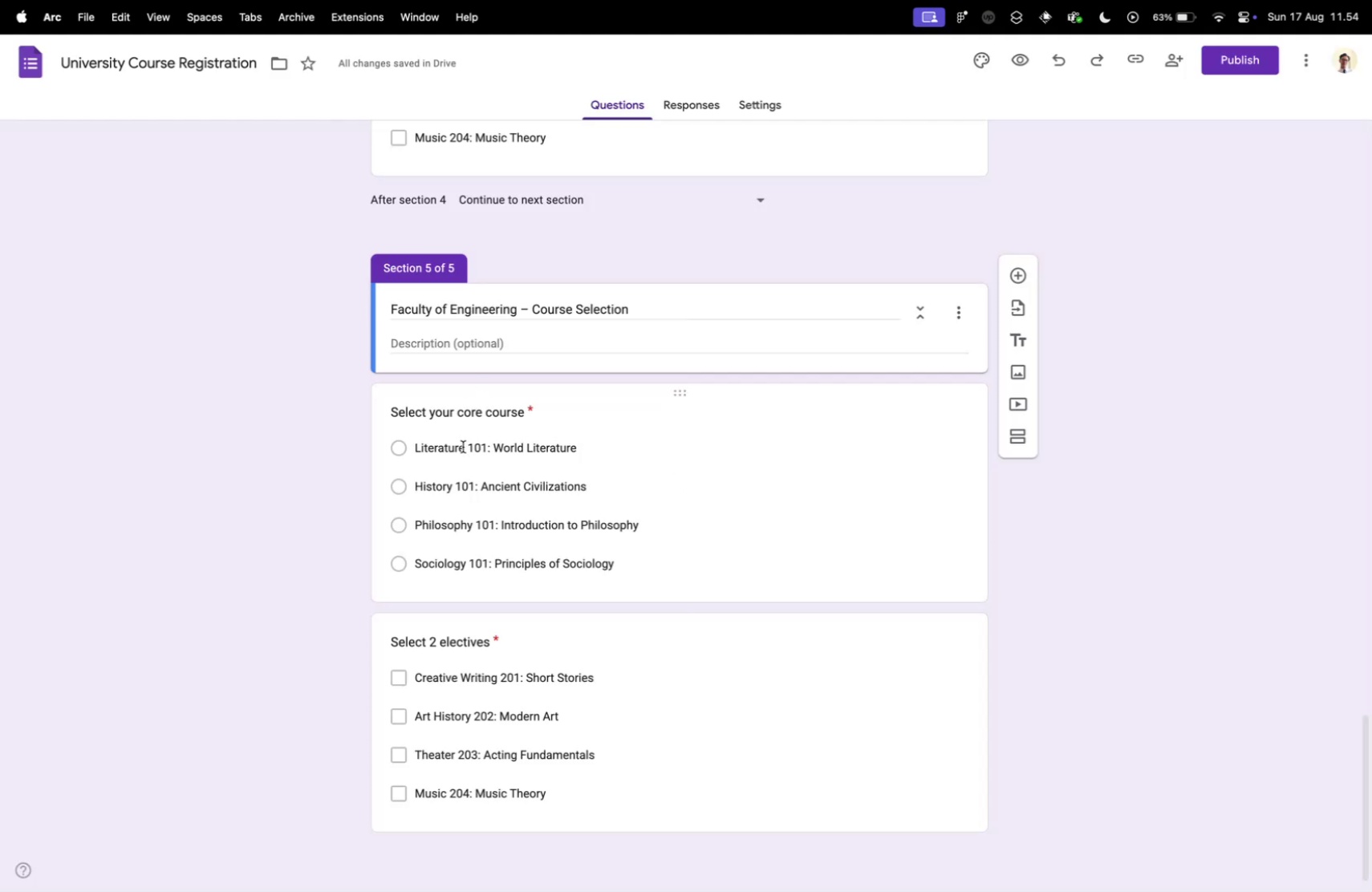 
left_click([463, 446])
 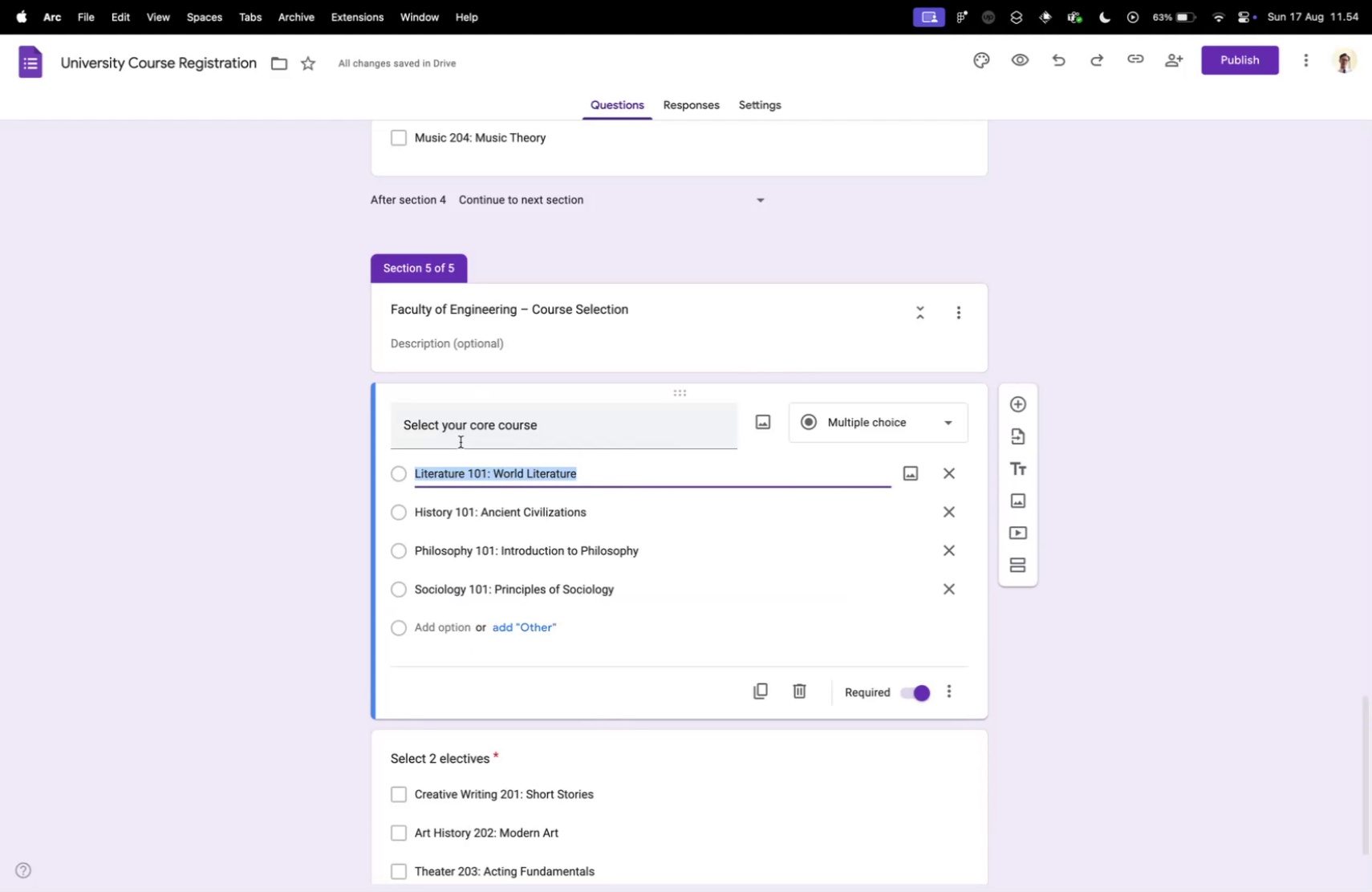 
key(Meta+V)
 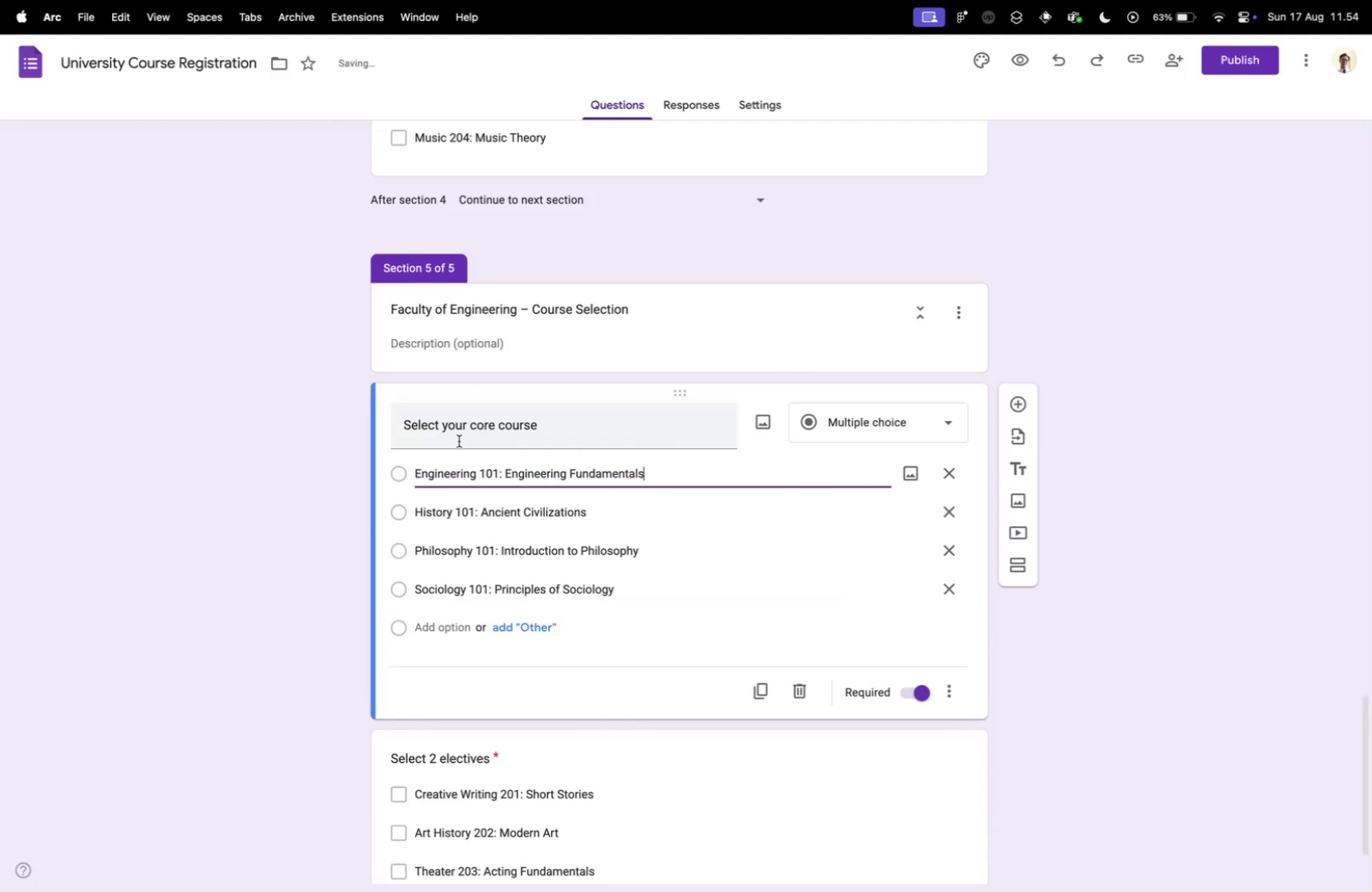 
key(Control+ControlLeft)
 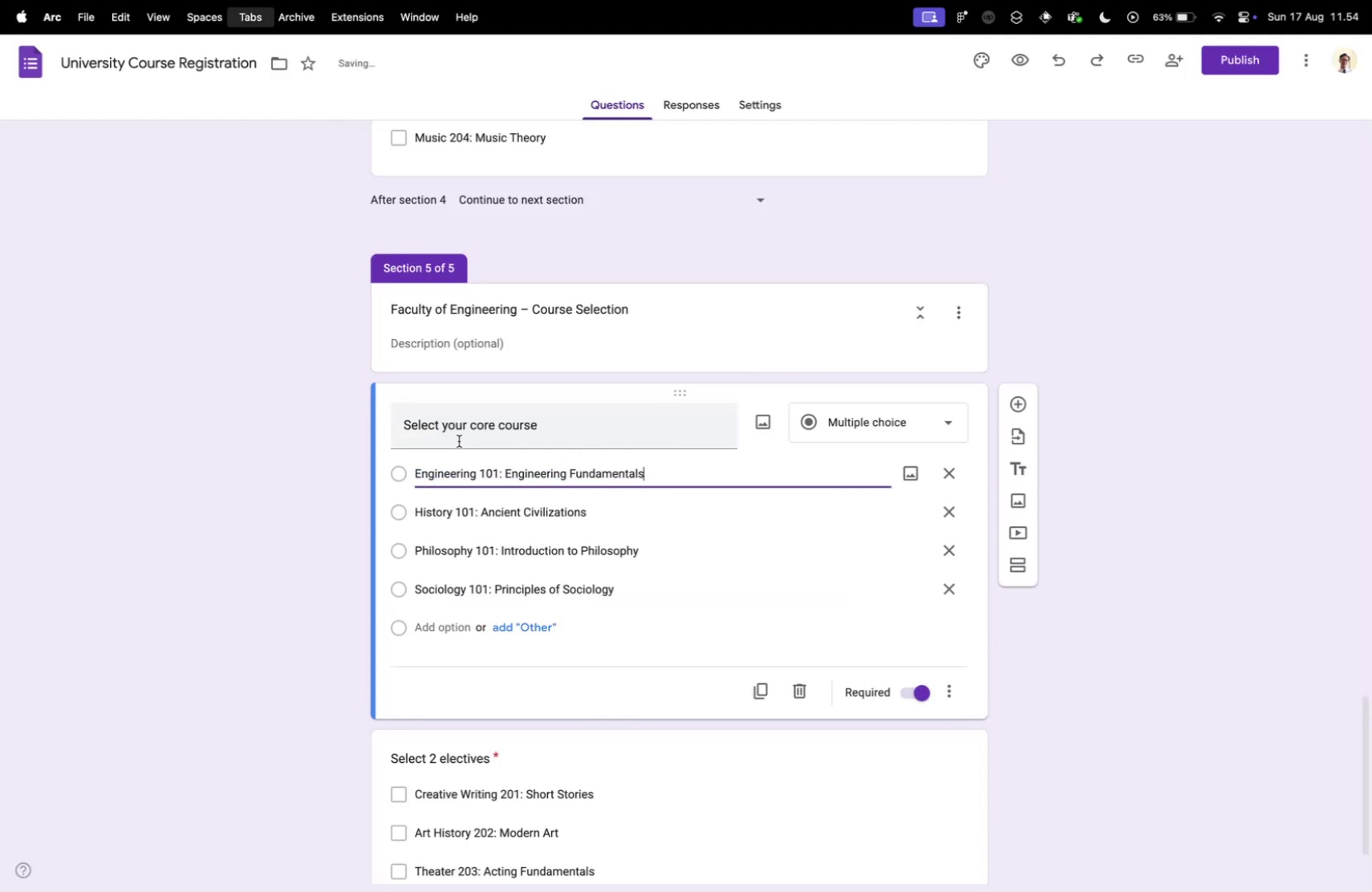 
key(Control+Tab)
 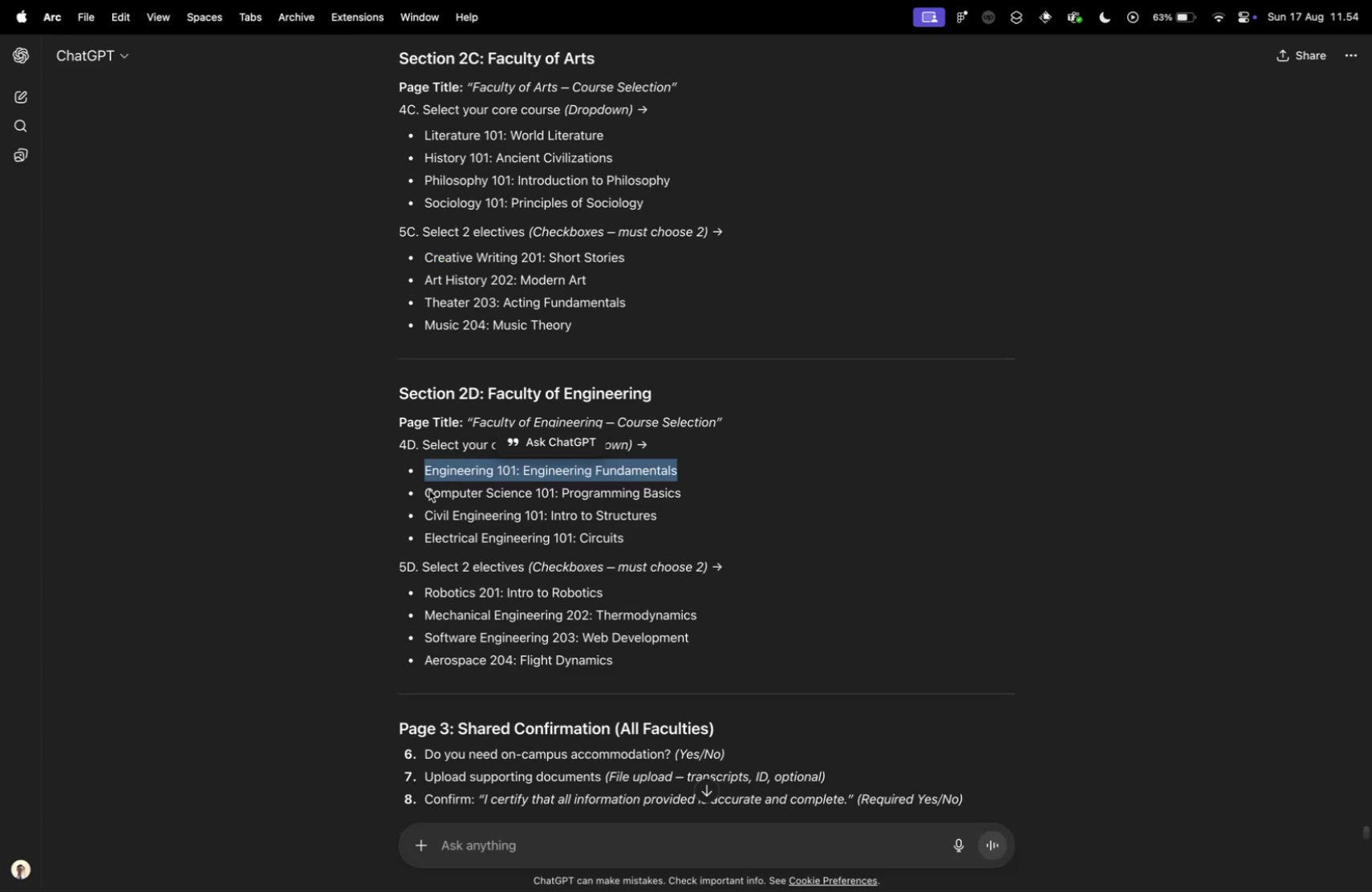 
left_click_drag(start_coordinate=[425, 490], to_coordinate=[679, 497])
 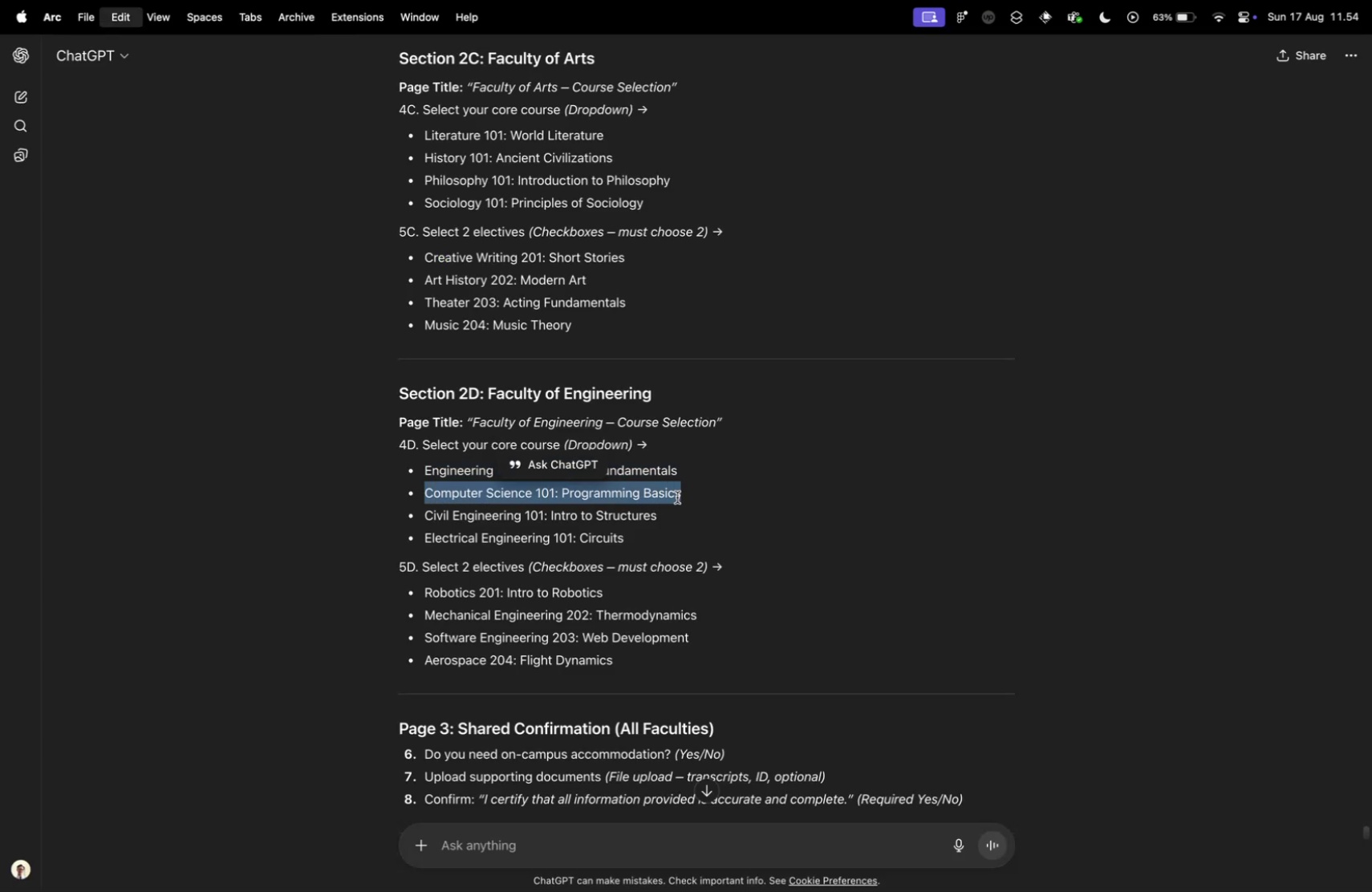 
key(Meta+CommandLeft)
 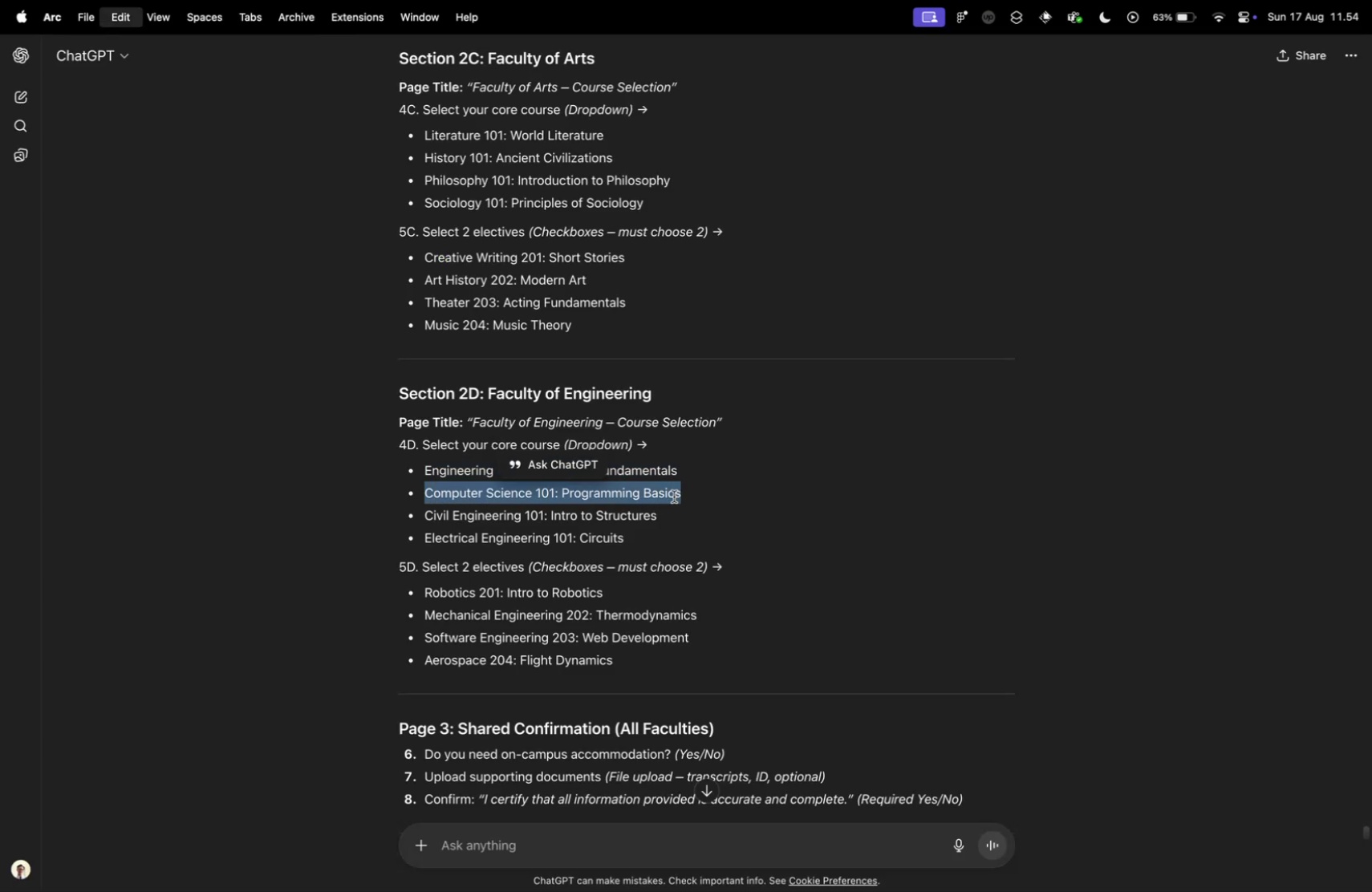 
key(Meta+C)
 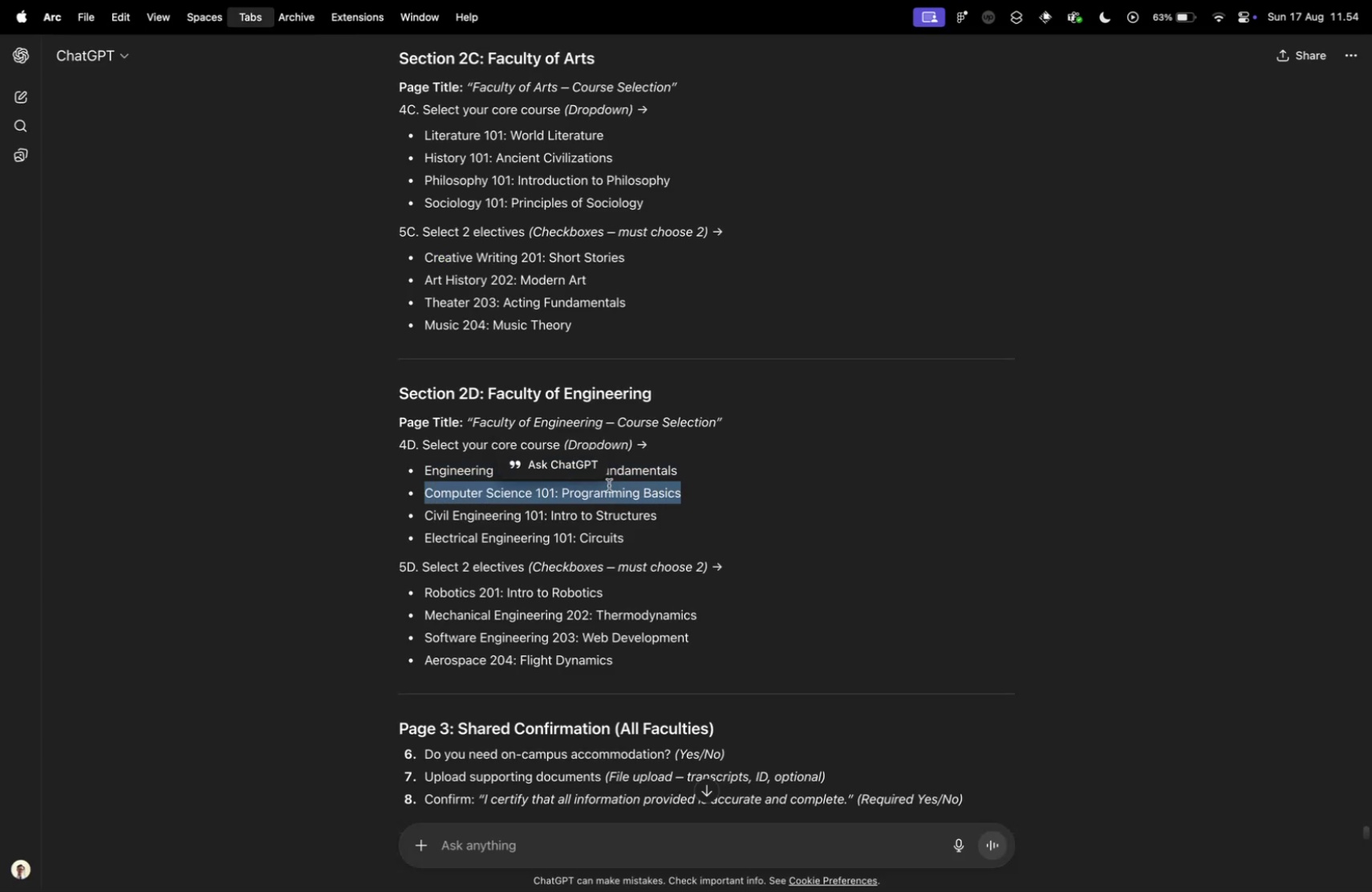 
key(Control+ControlLeft)
 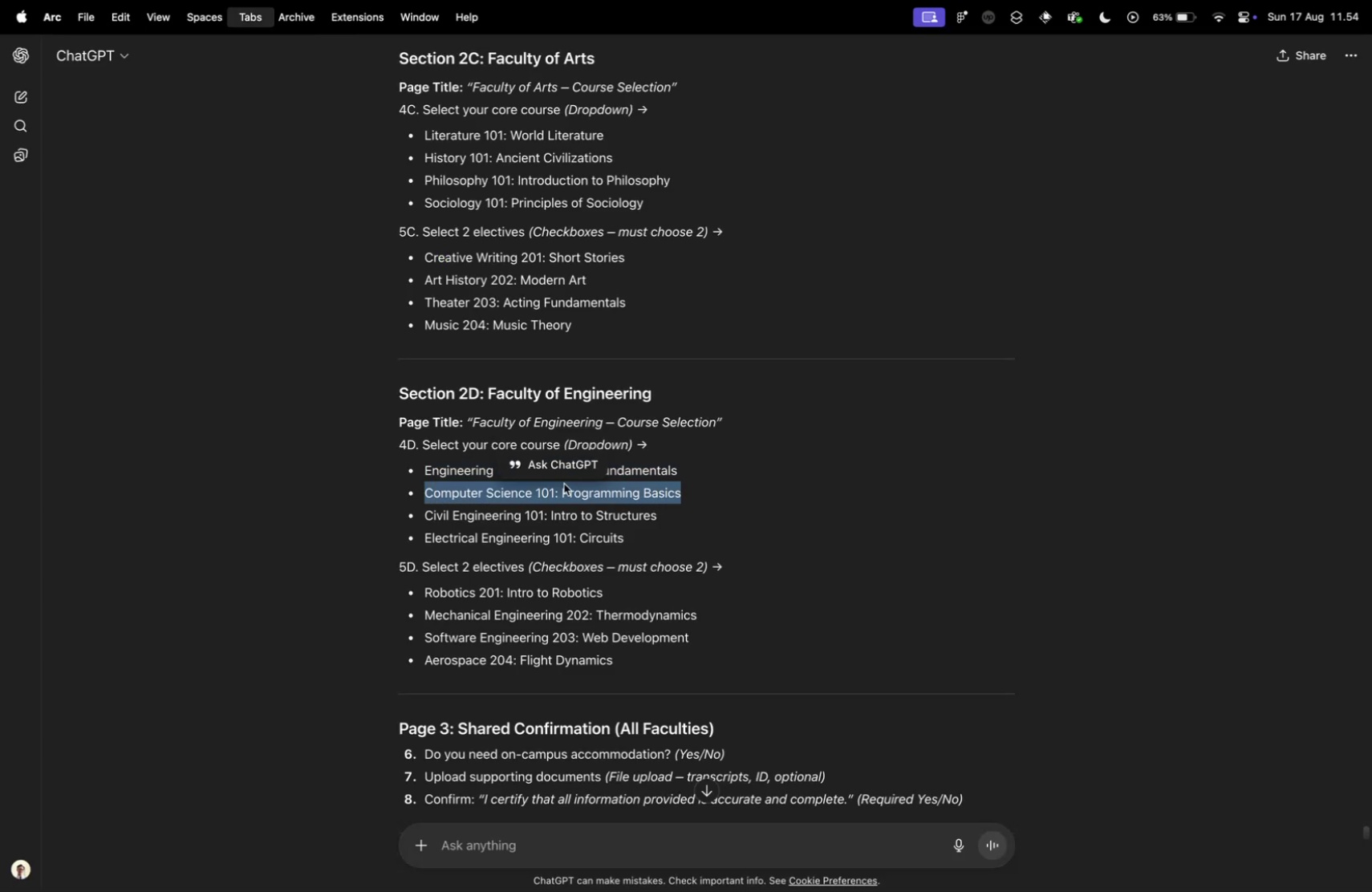 
key(Control+Tab)
 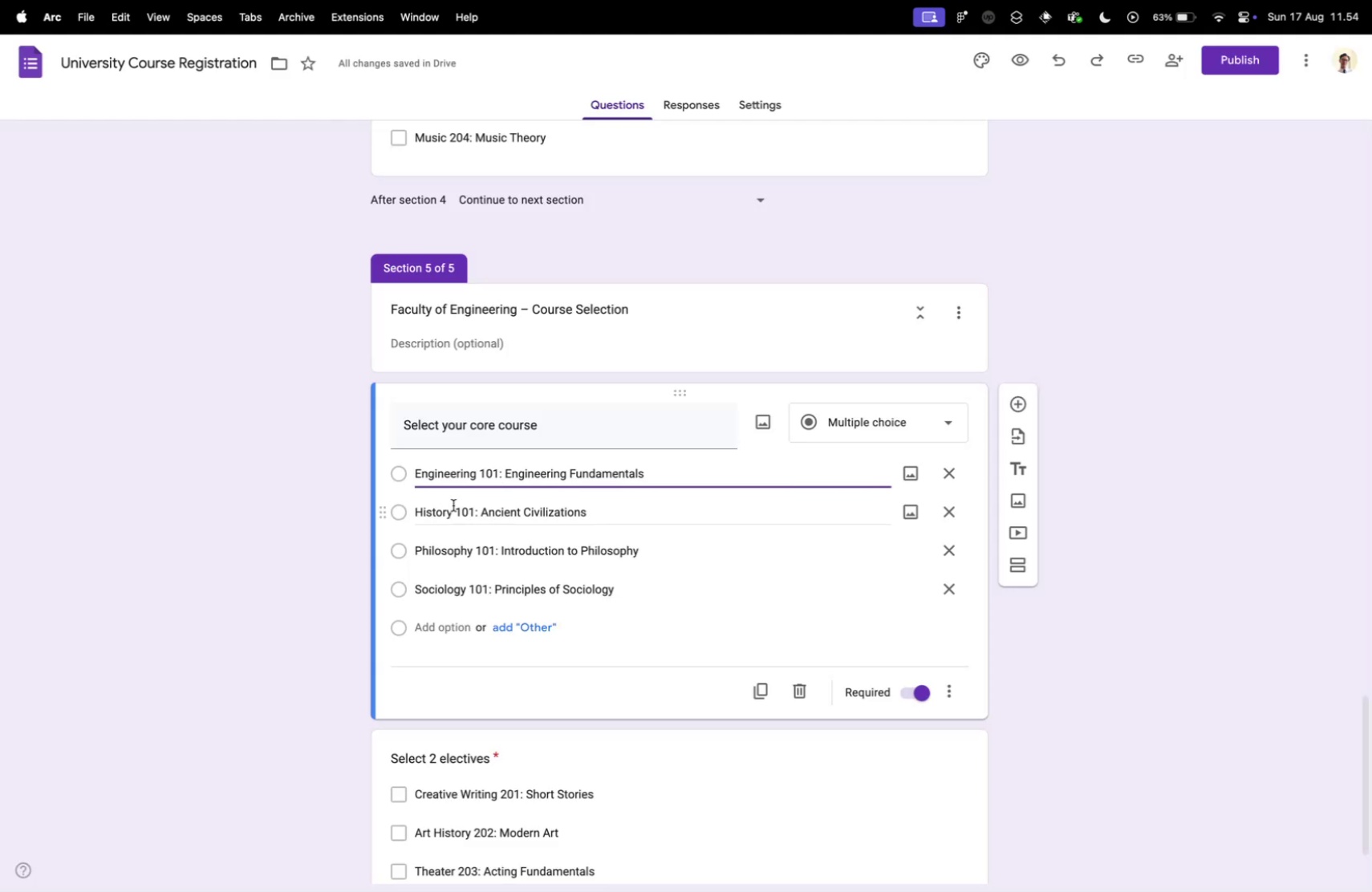 
left_click([453, 505])
 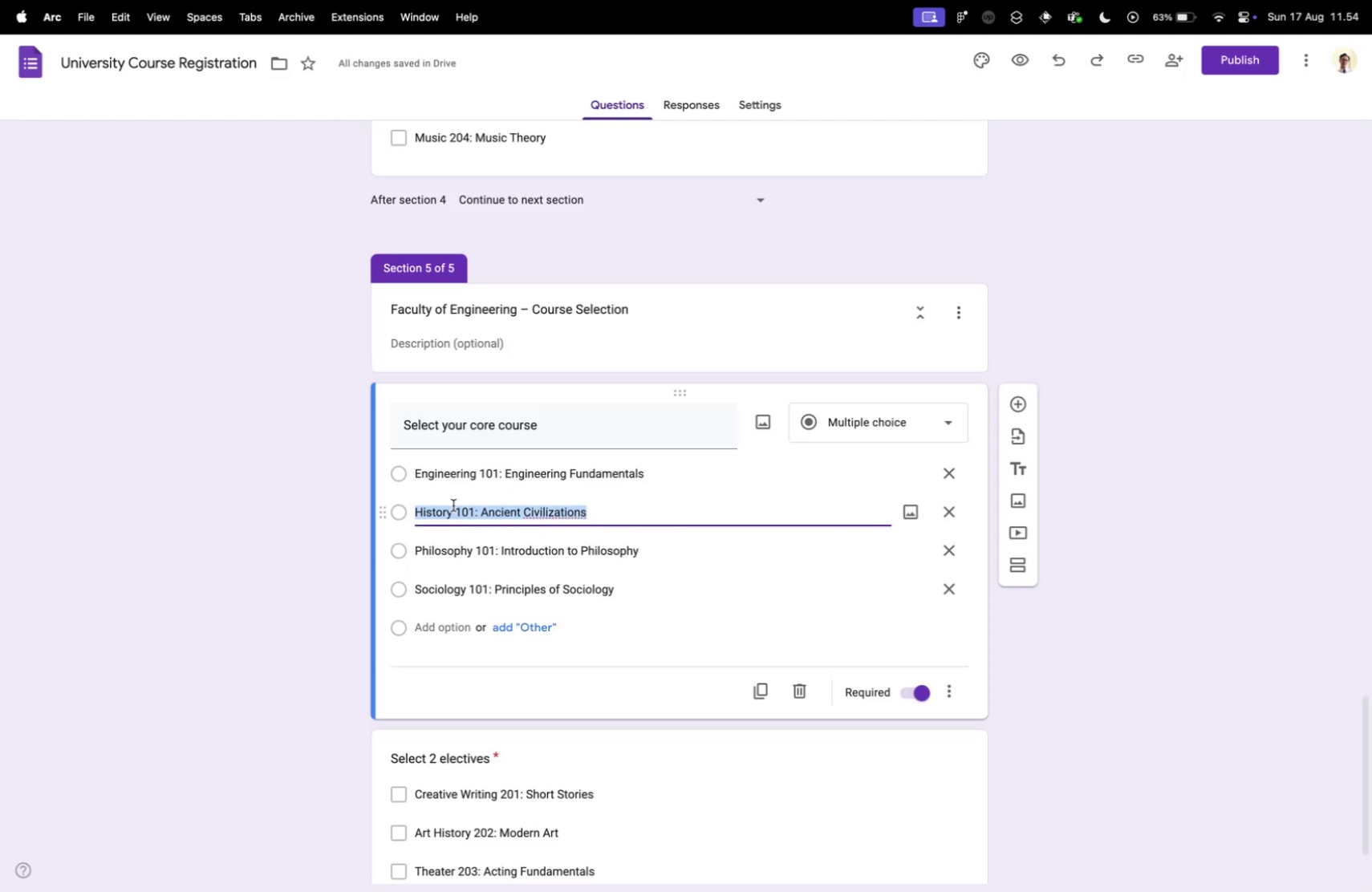 
key(Meta+CommandLeft)
 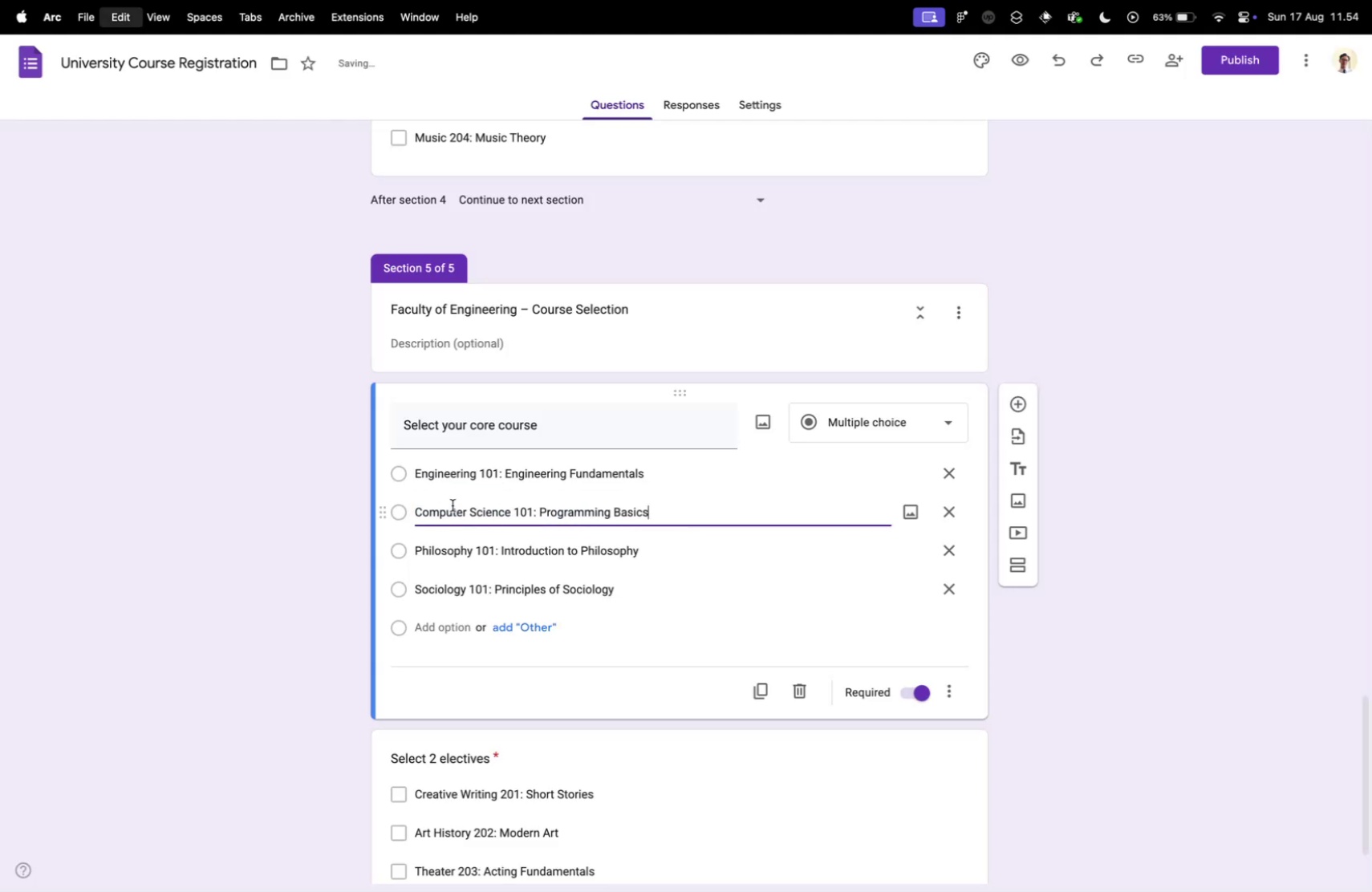 
key(Meta+V)
 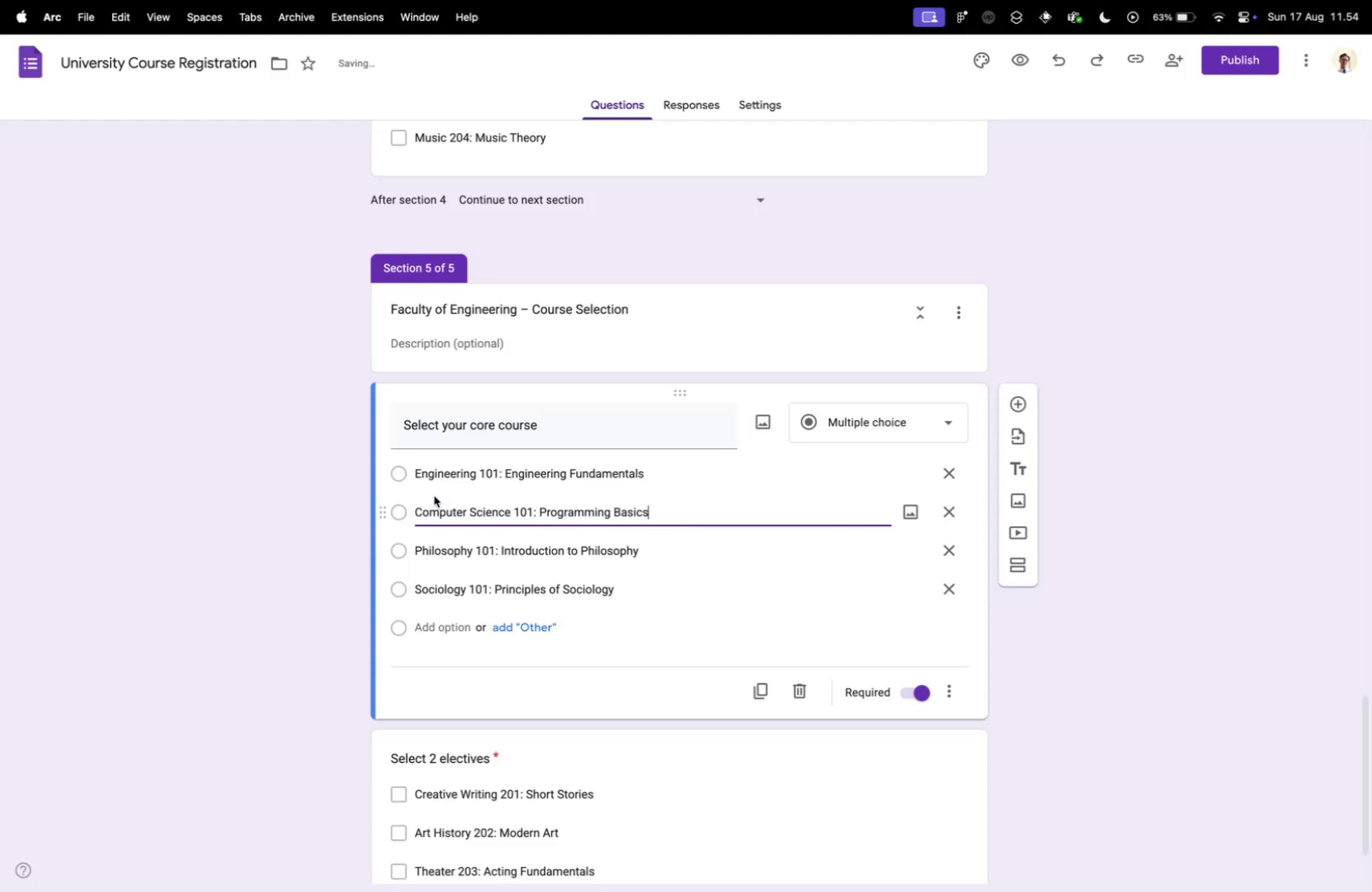 
key(Control+ControlLeft)
 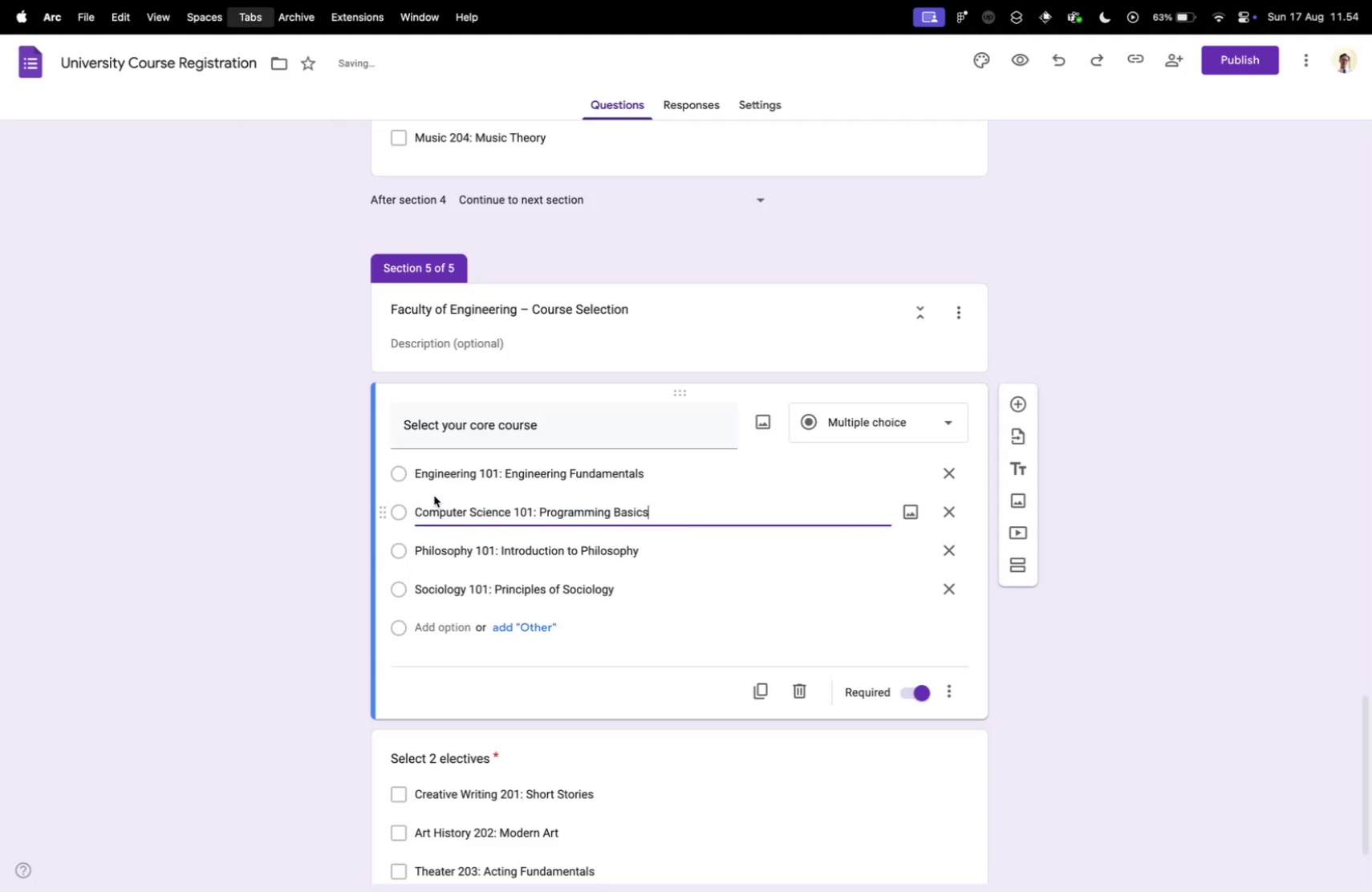 
key(Control+Tab)
 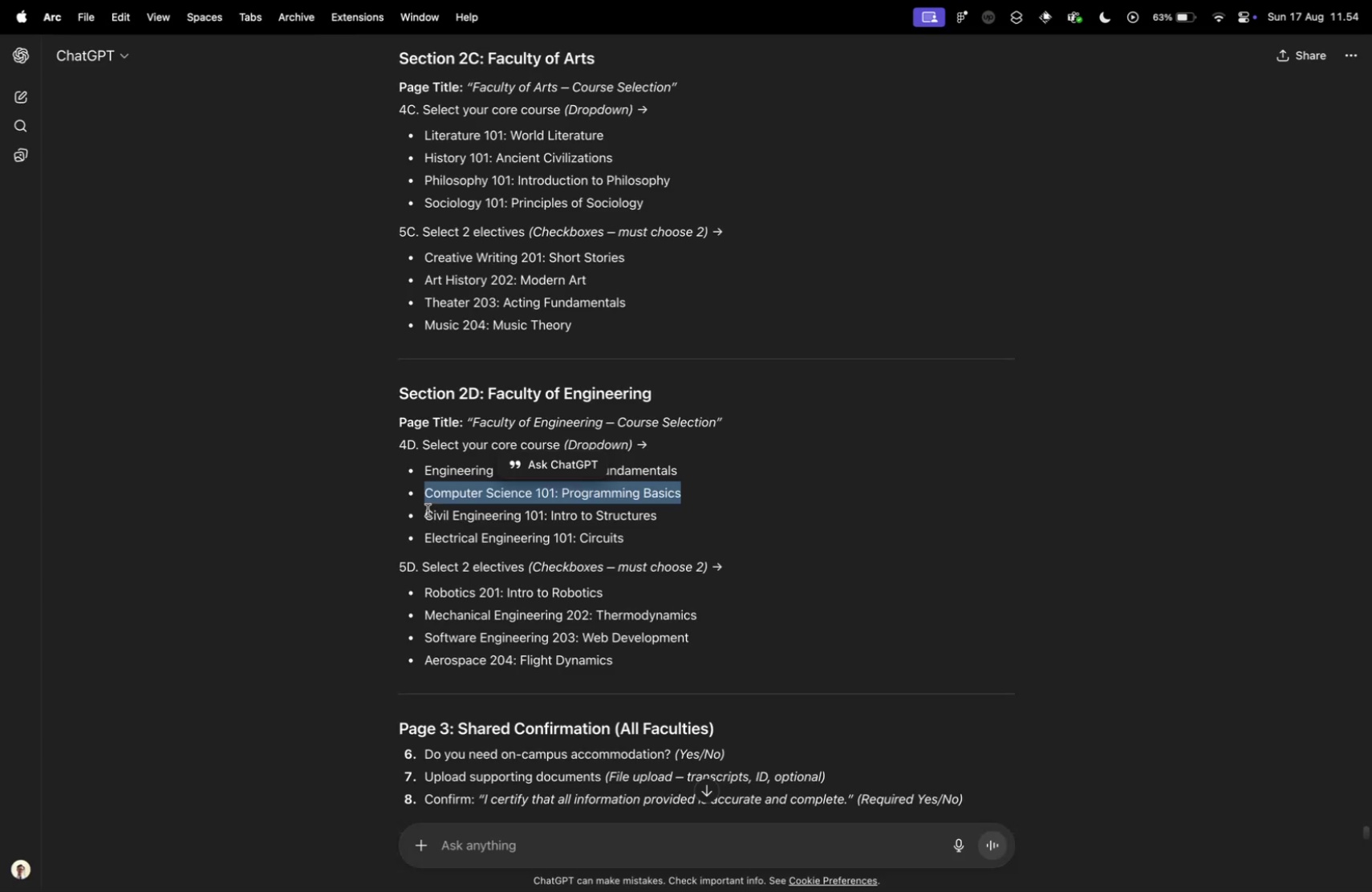 
left_click_drag(start_coordinate=[428, 509], to_coordinate=[684, 518])
 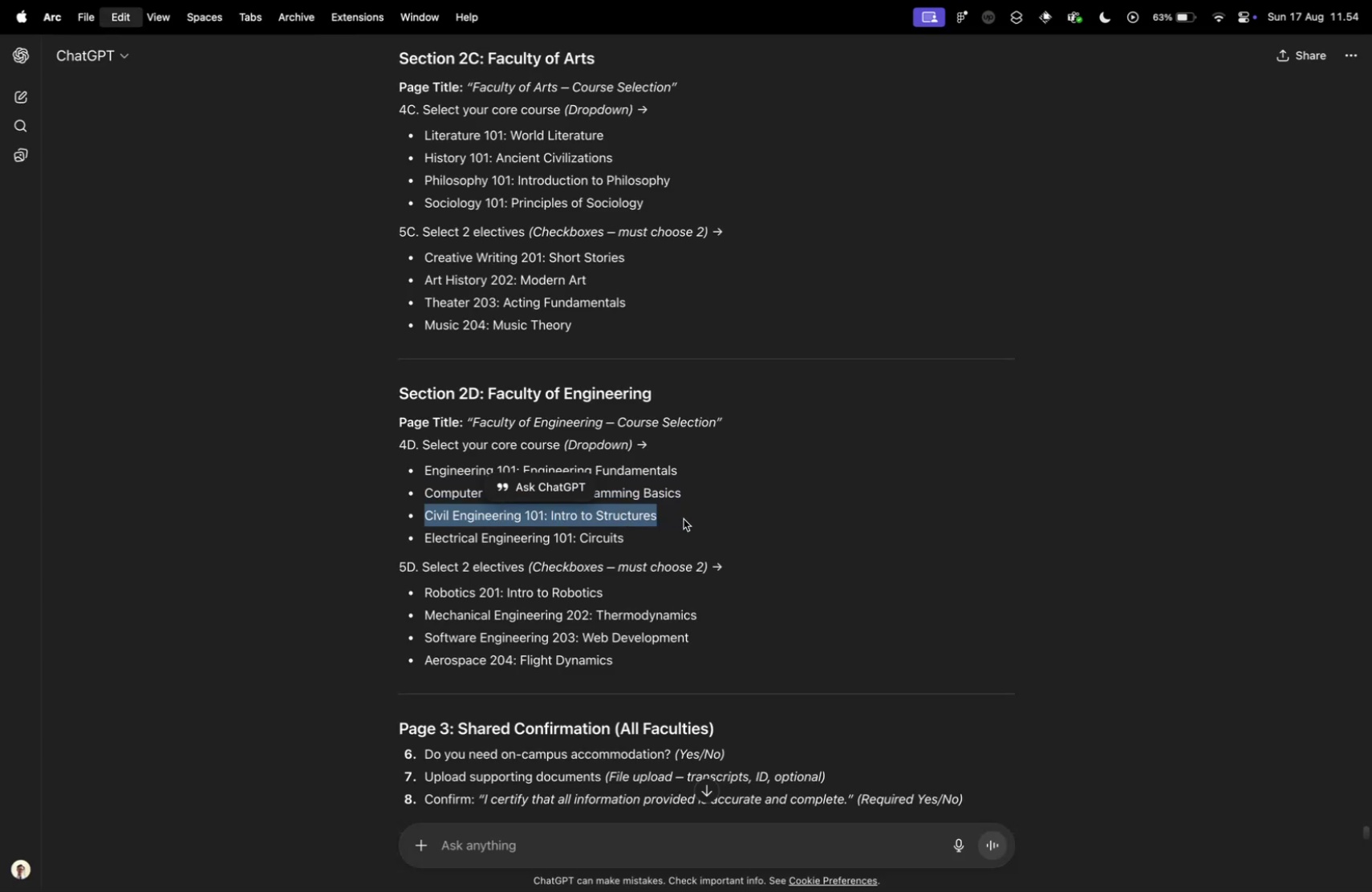 
key(Meta+CommandLeft)
 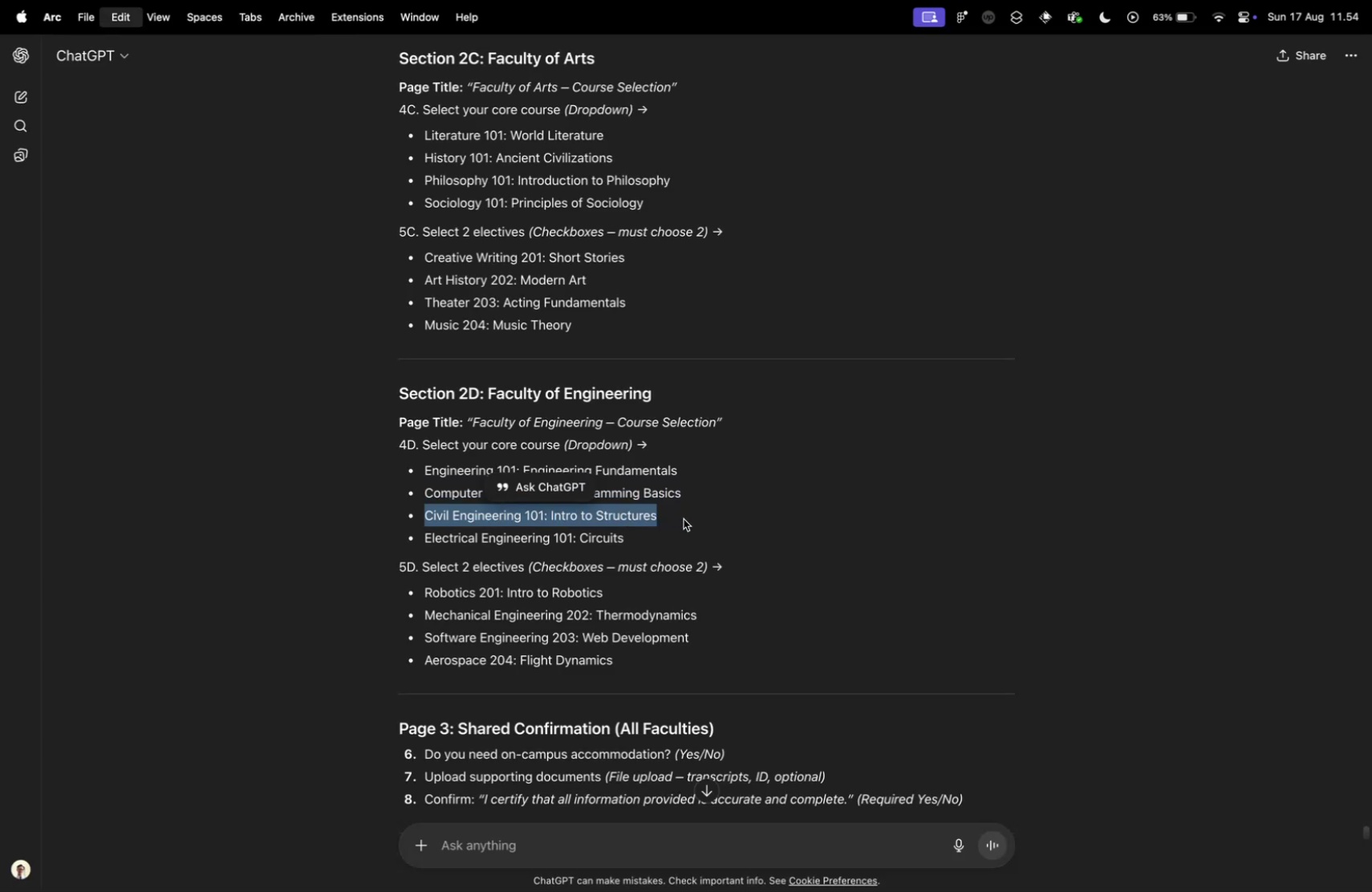 
key(Meta+C)
 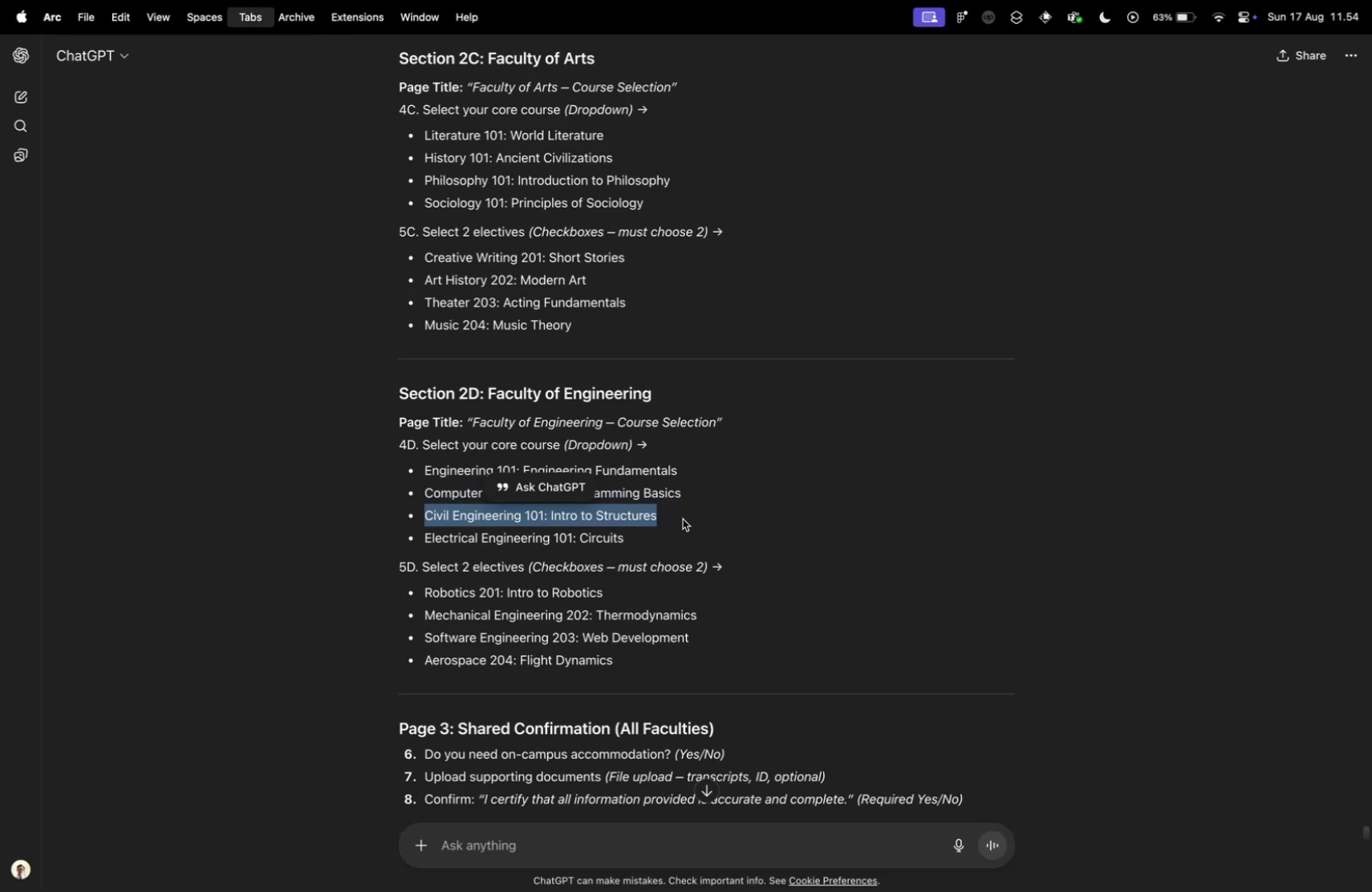 
key(Control+ControlLeft)
 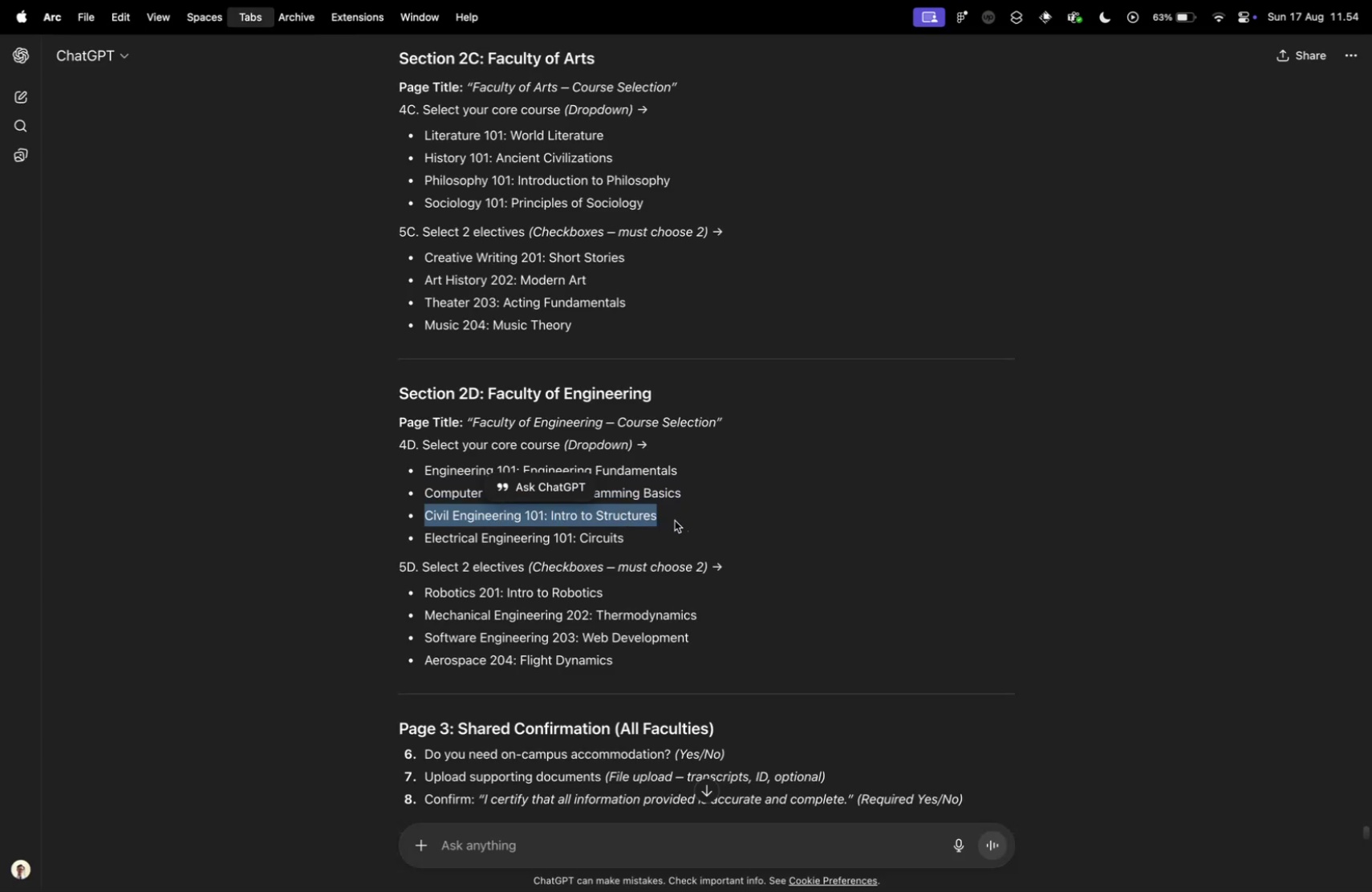 
key(Control+Tab)
 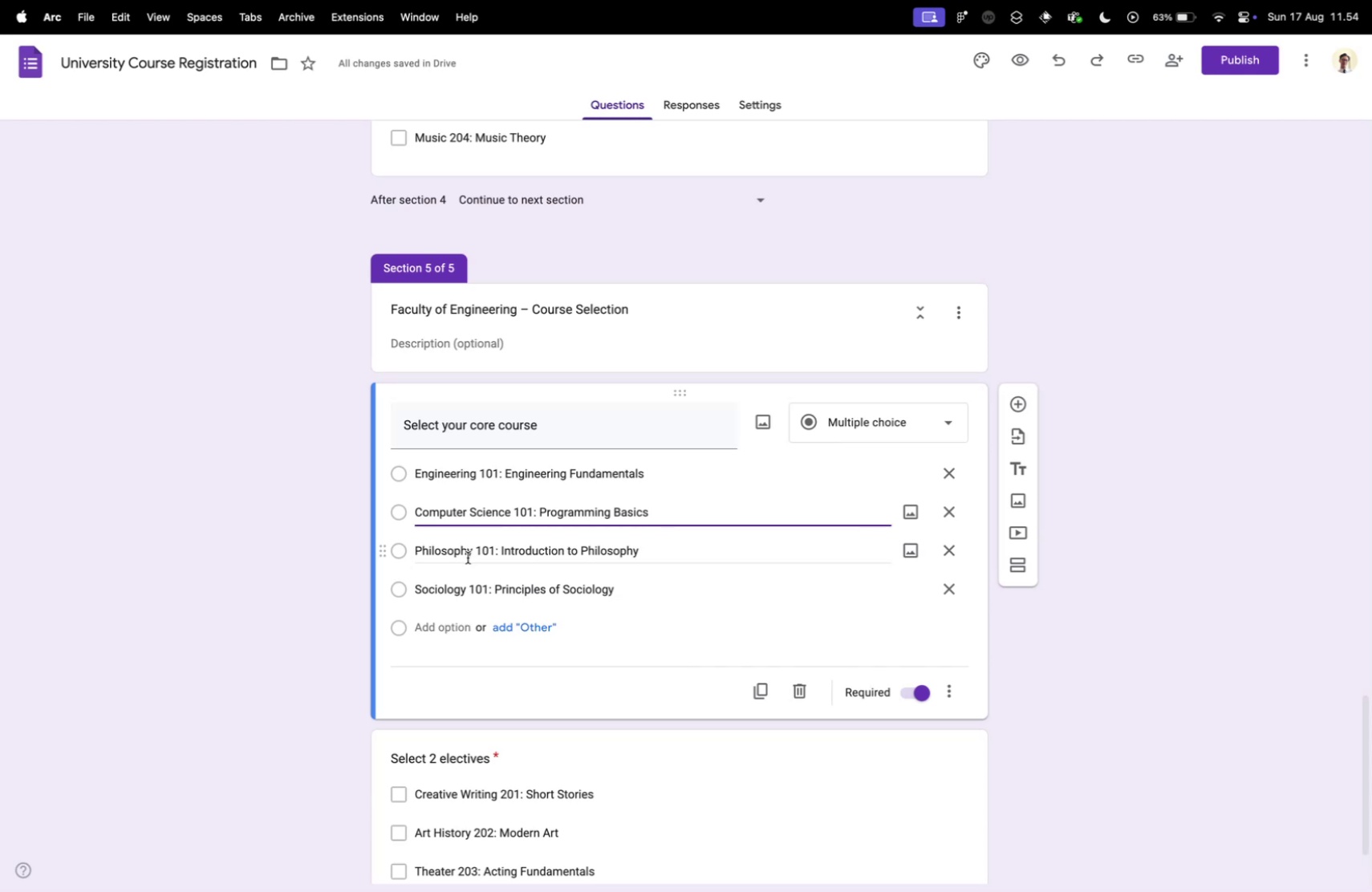 
left_click([468, 557])
 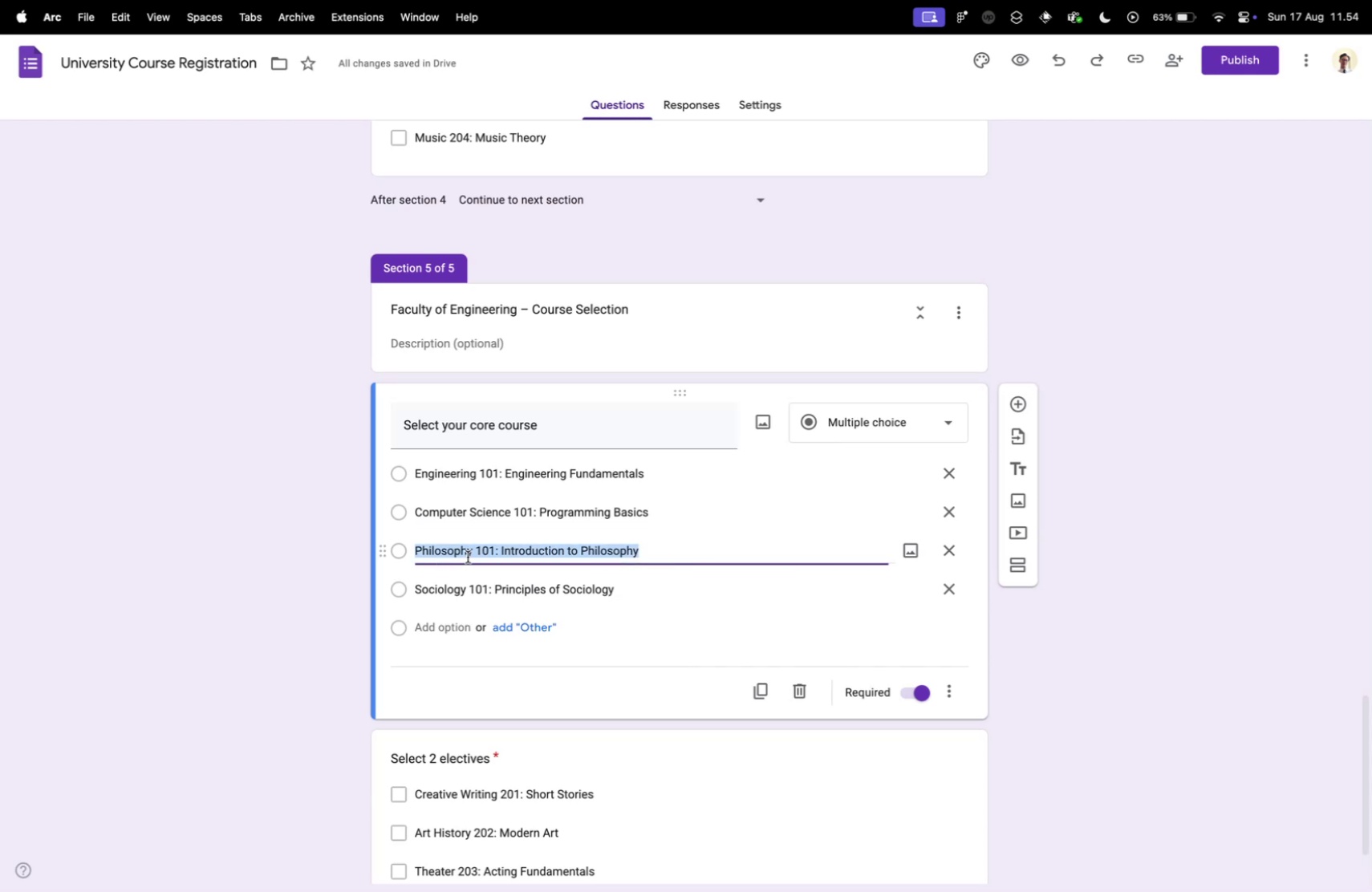 
key(Meta+V)
 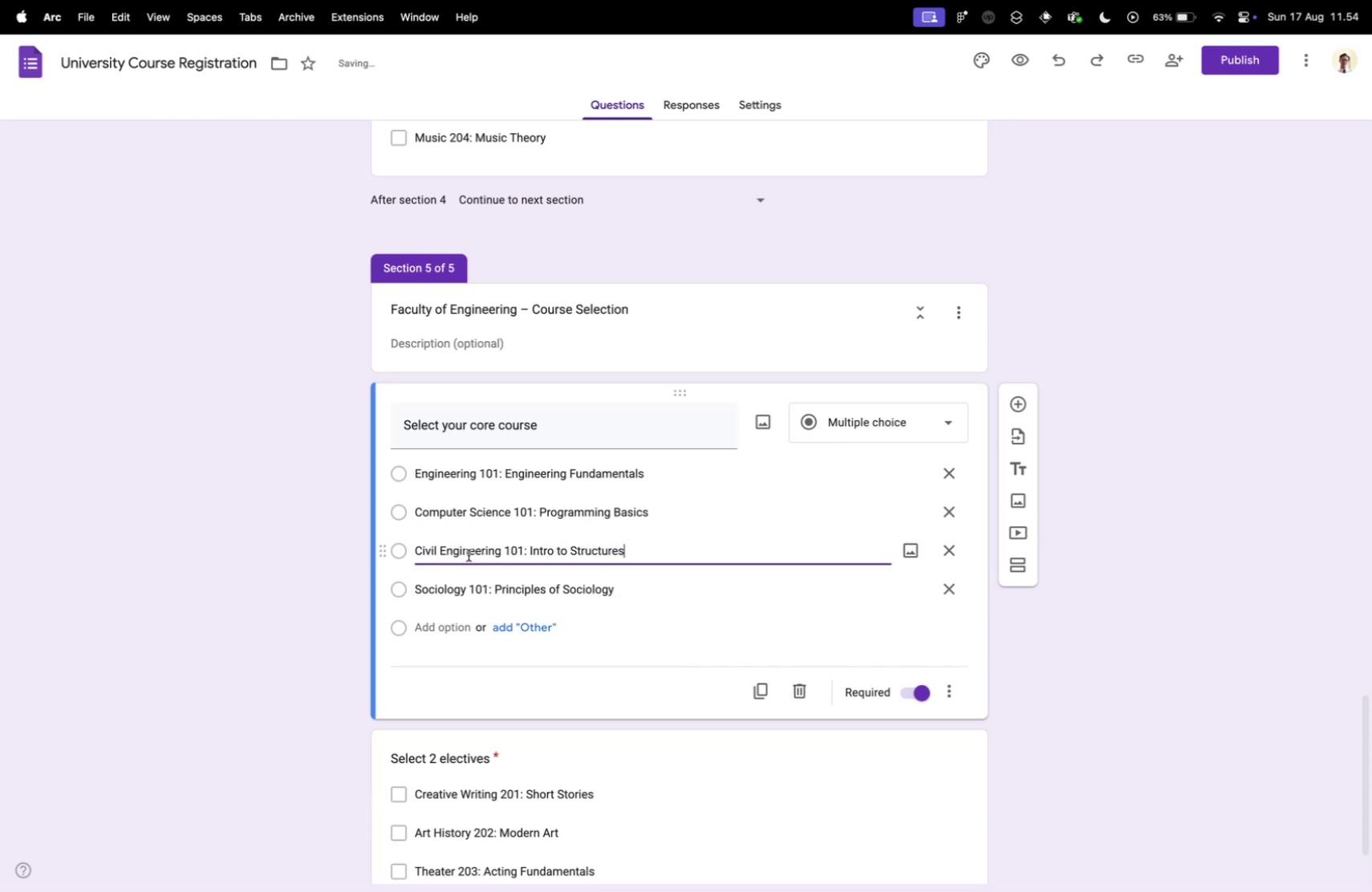 
key(Control+ControlLeft)
 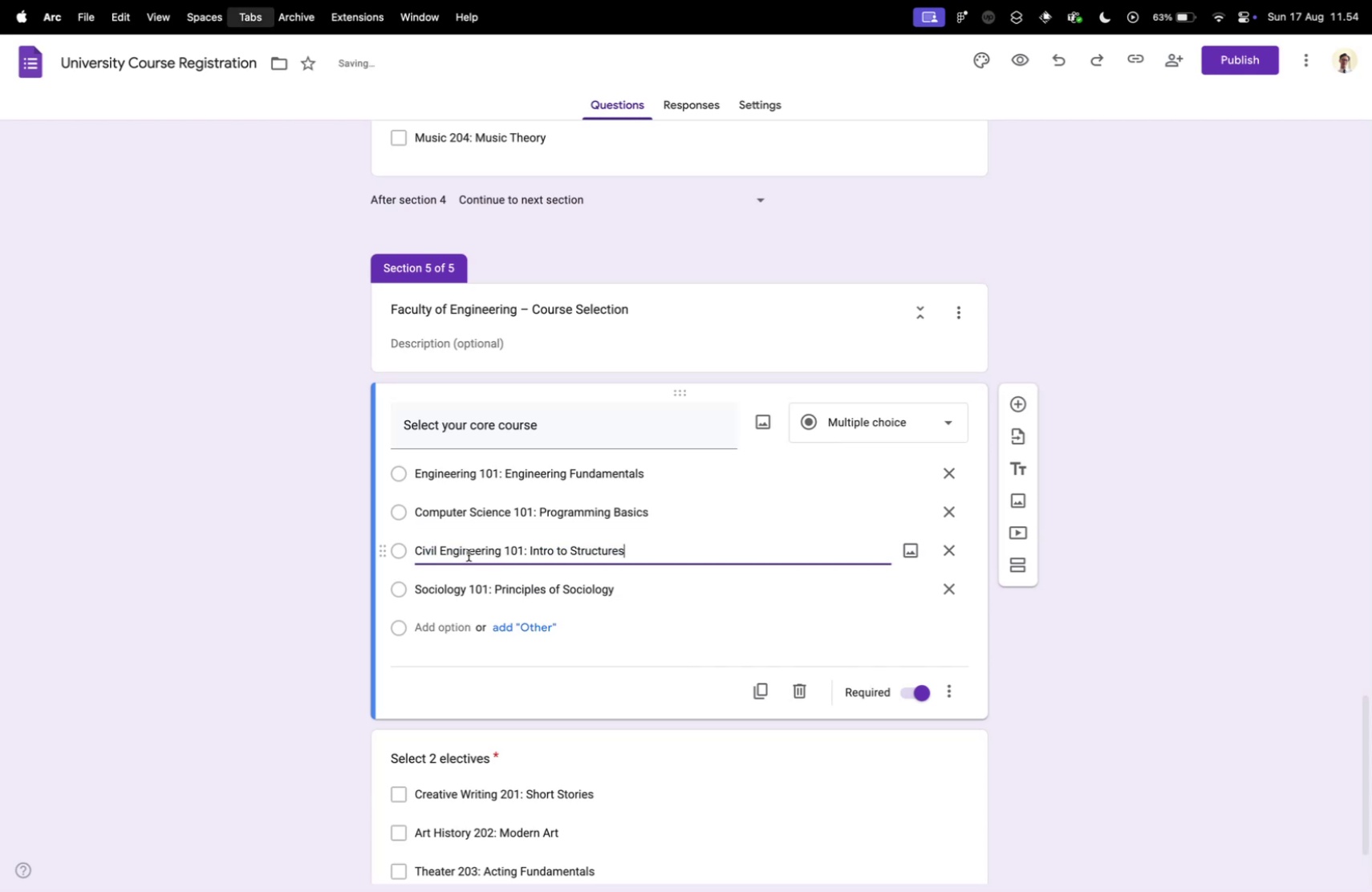 
key(Control+Tab)
 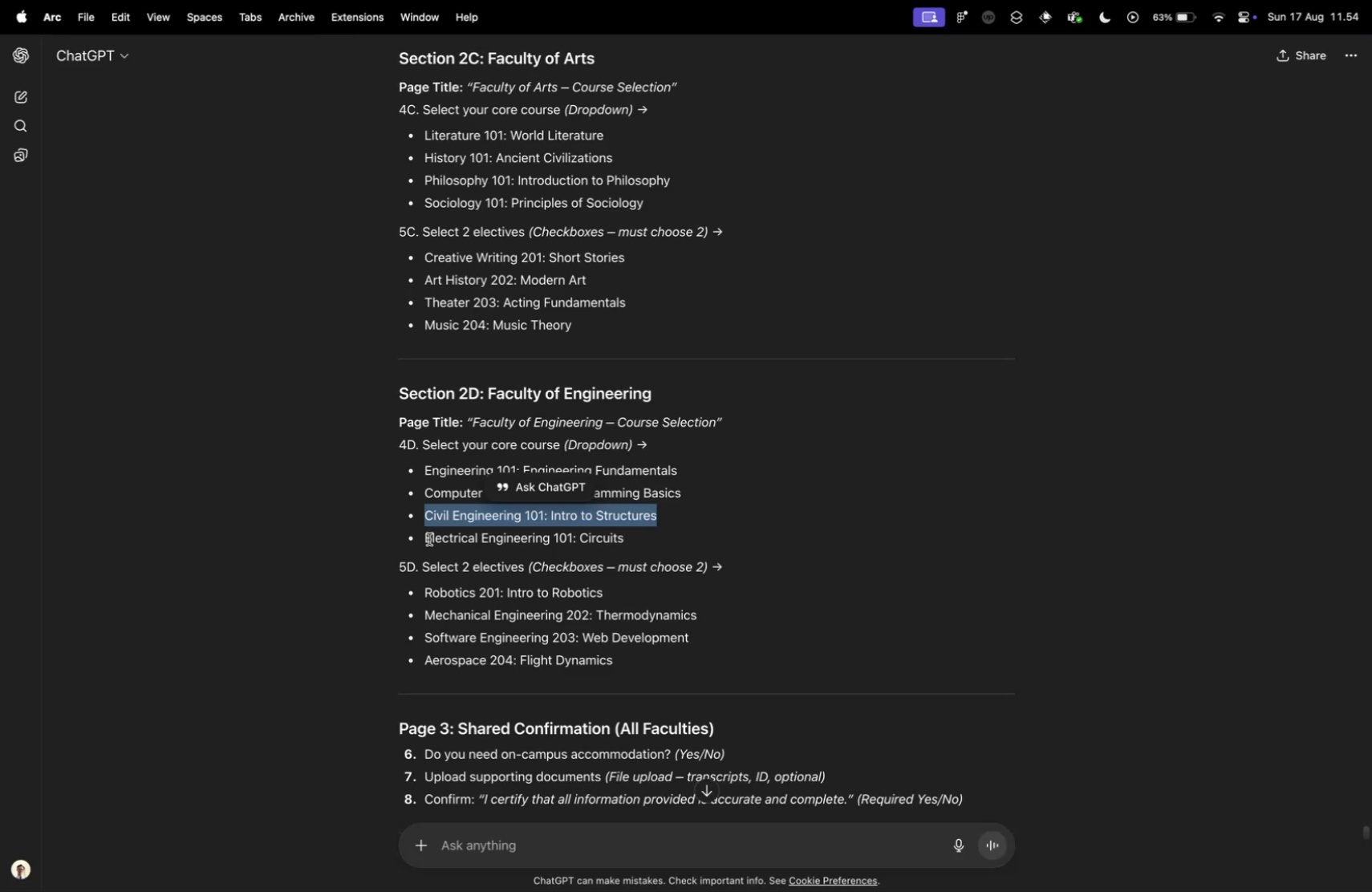 
left_click_drag(start_coordinate=[426, 538], to_coordinate=[639, 545])
 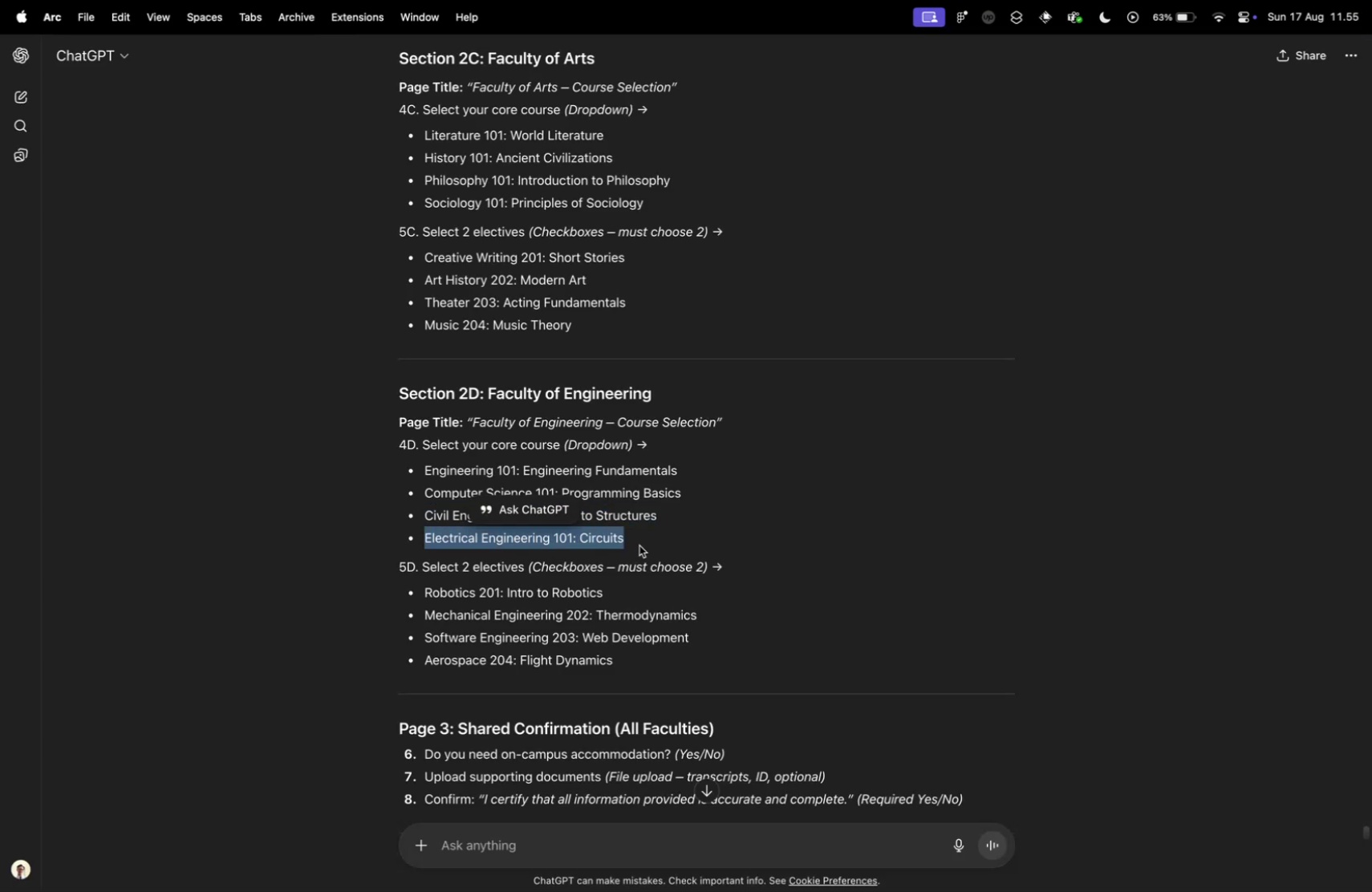 
key(Meta+CommandLeft)
 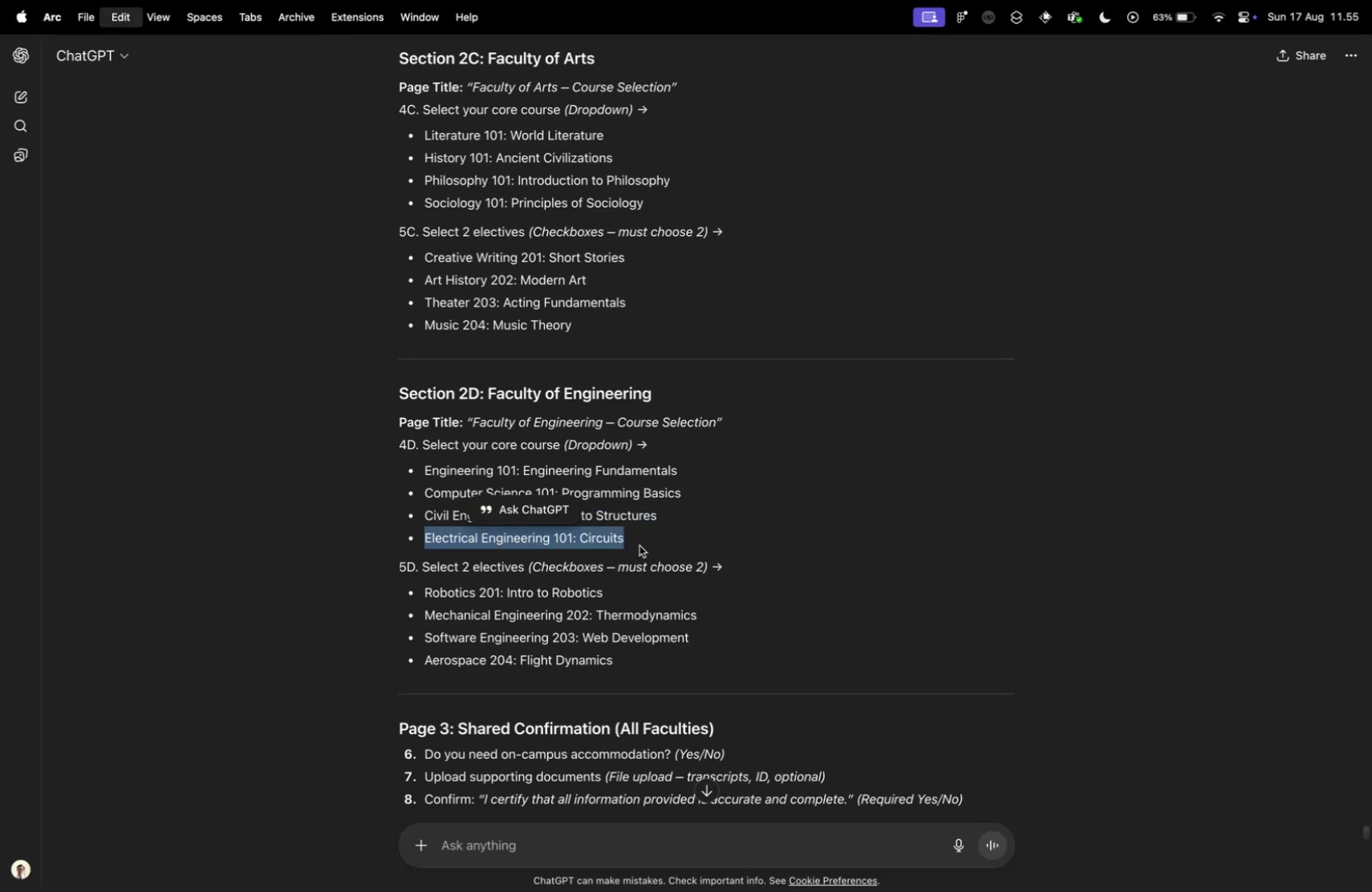 
key(Meta+C)
 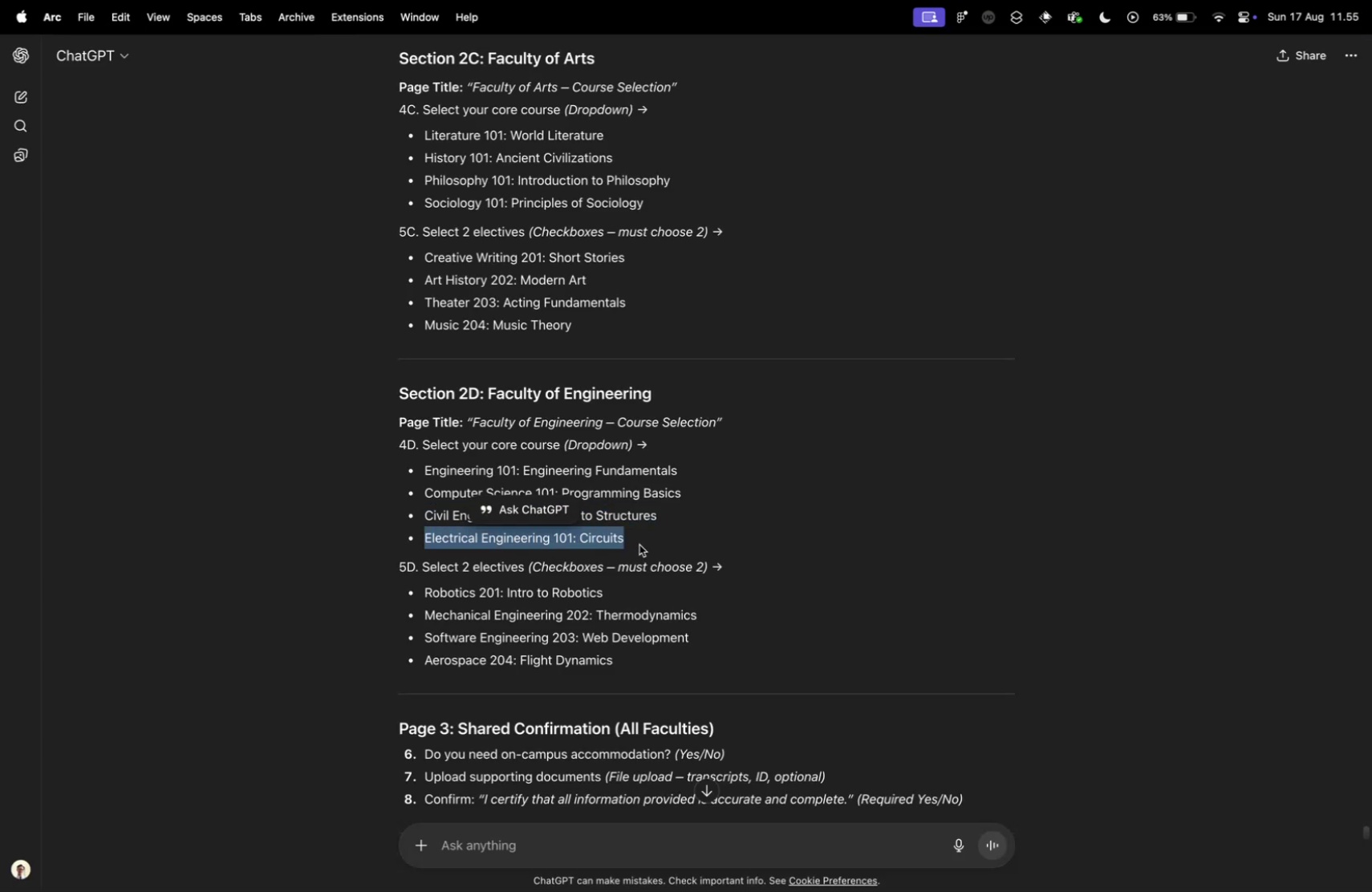 
key(Control+ControlLeft)
 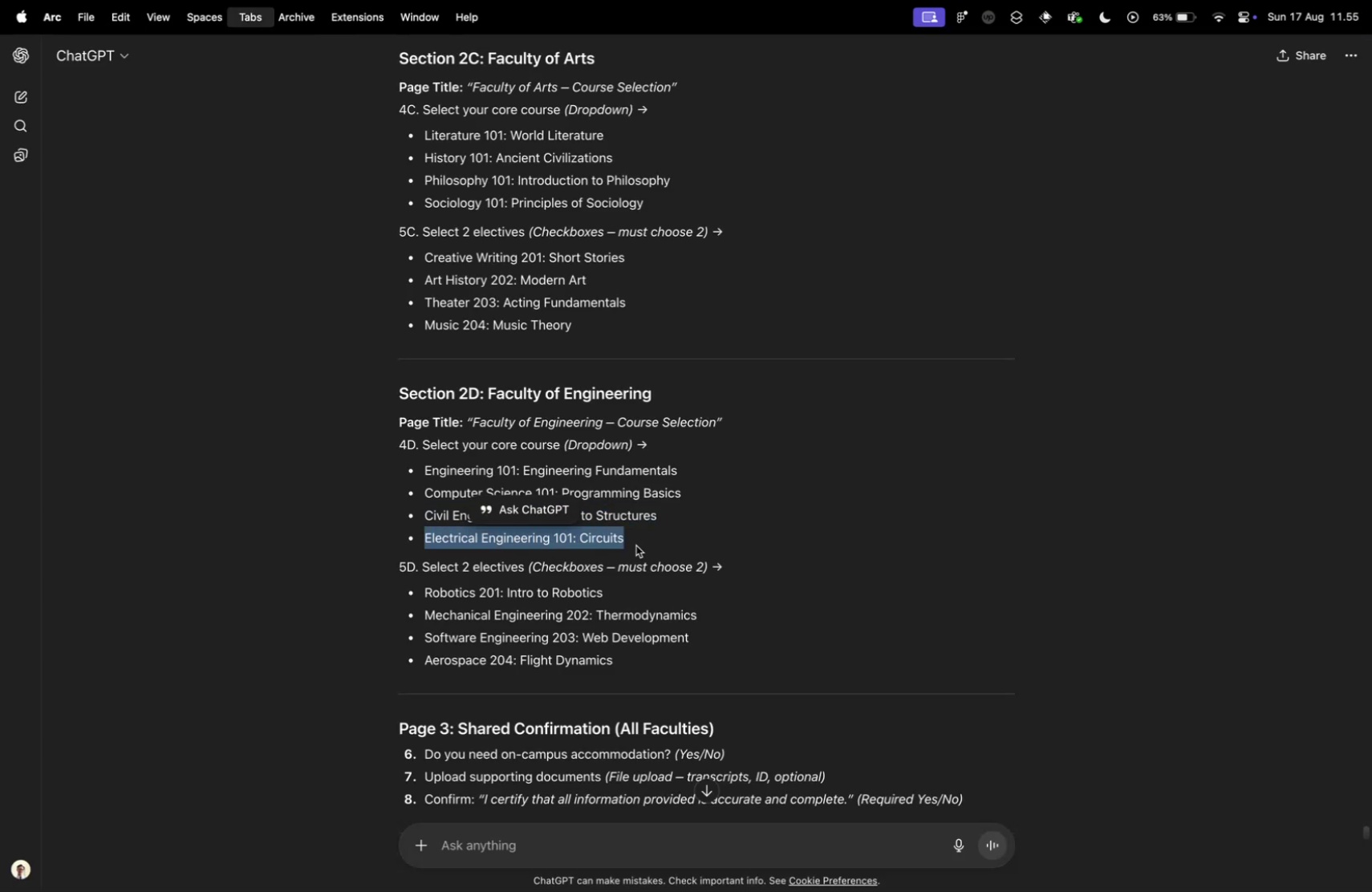 
key(Control+Tab)
 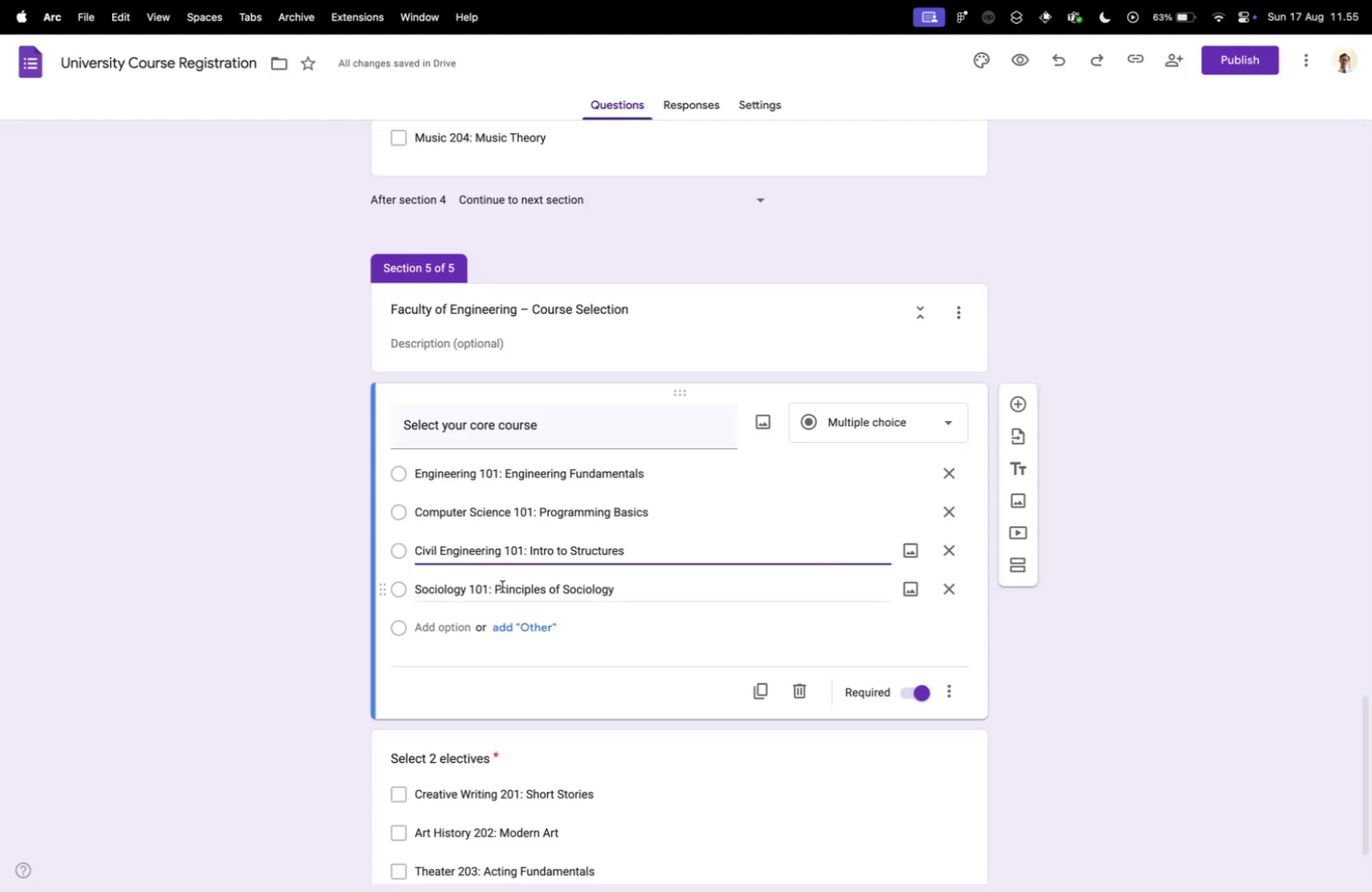 
left_click([502, 586])
 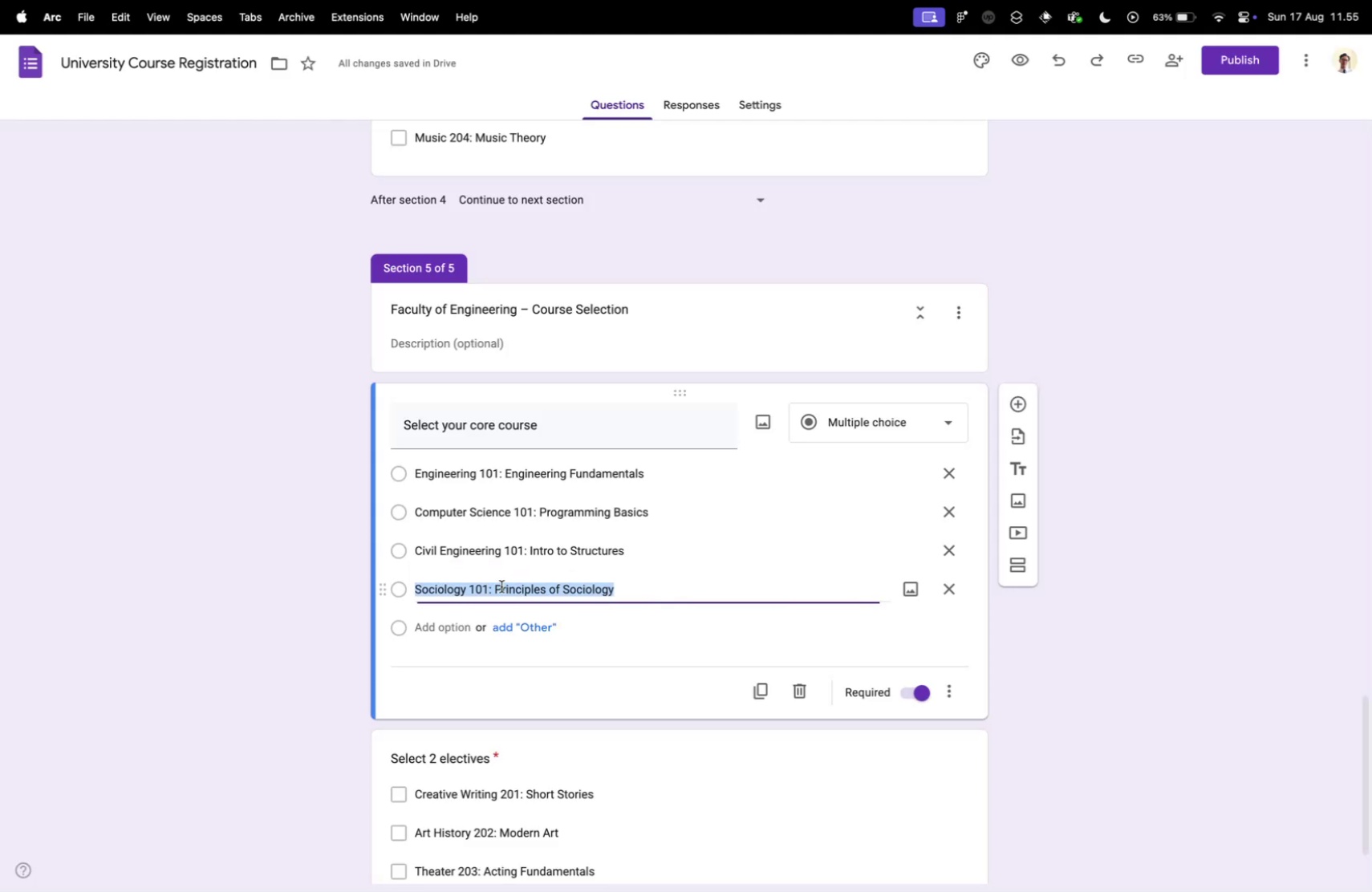 
key(Meta+V)
 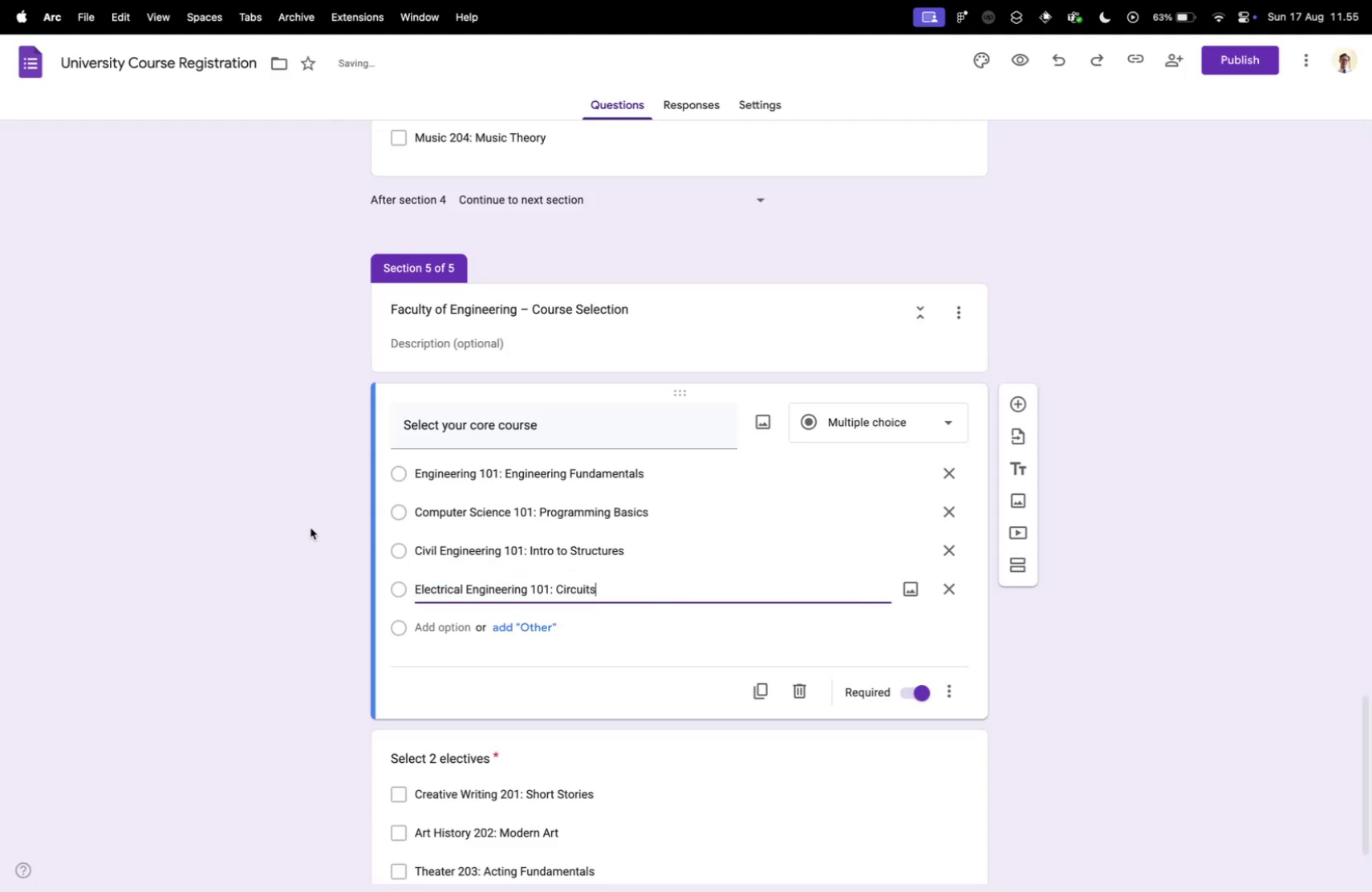 
key(Control+ControlLeft)
 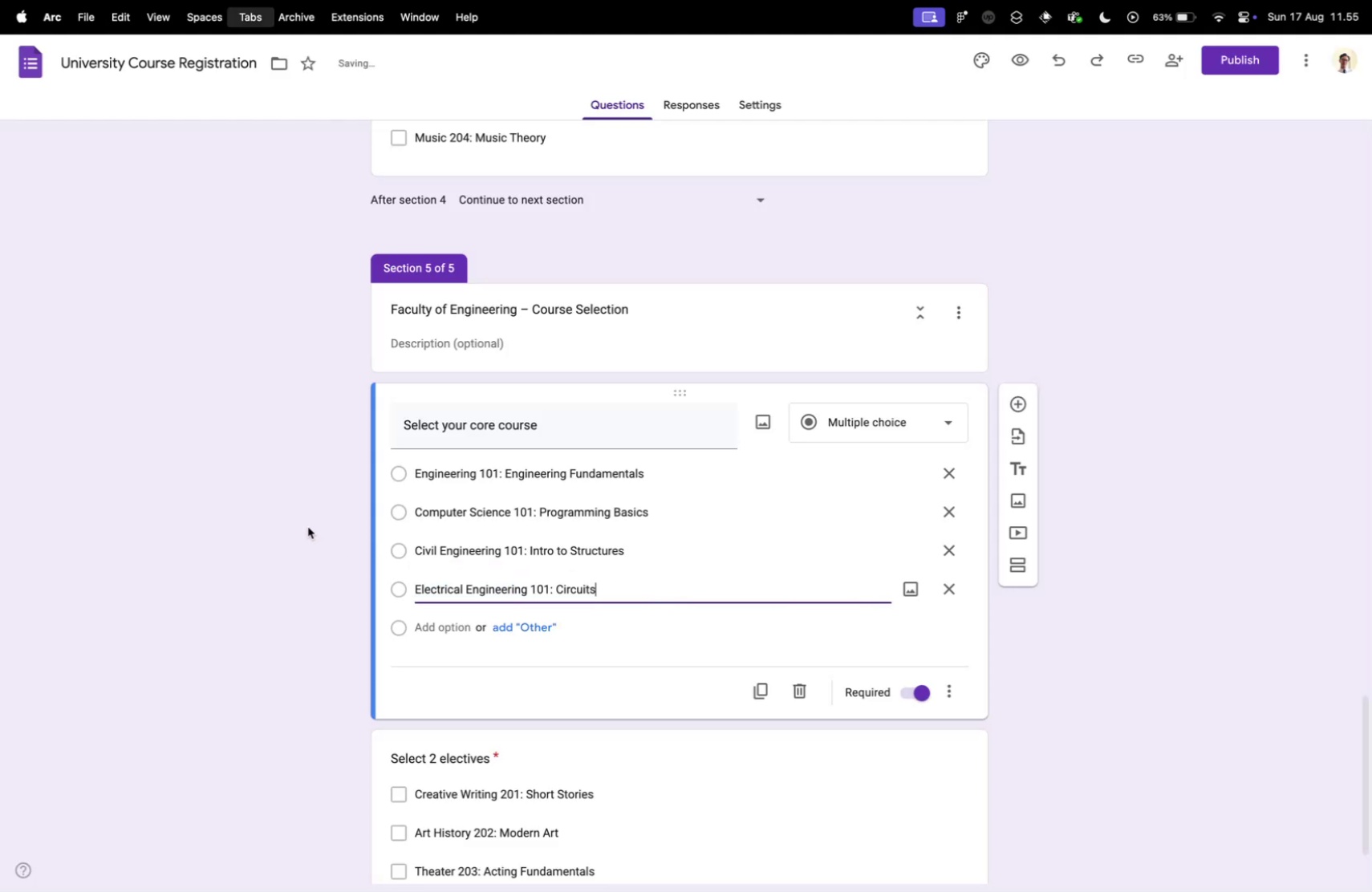 
key(Control+Tab)
 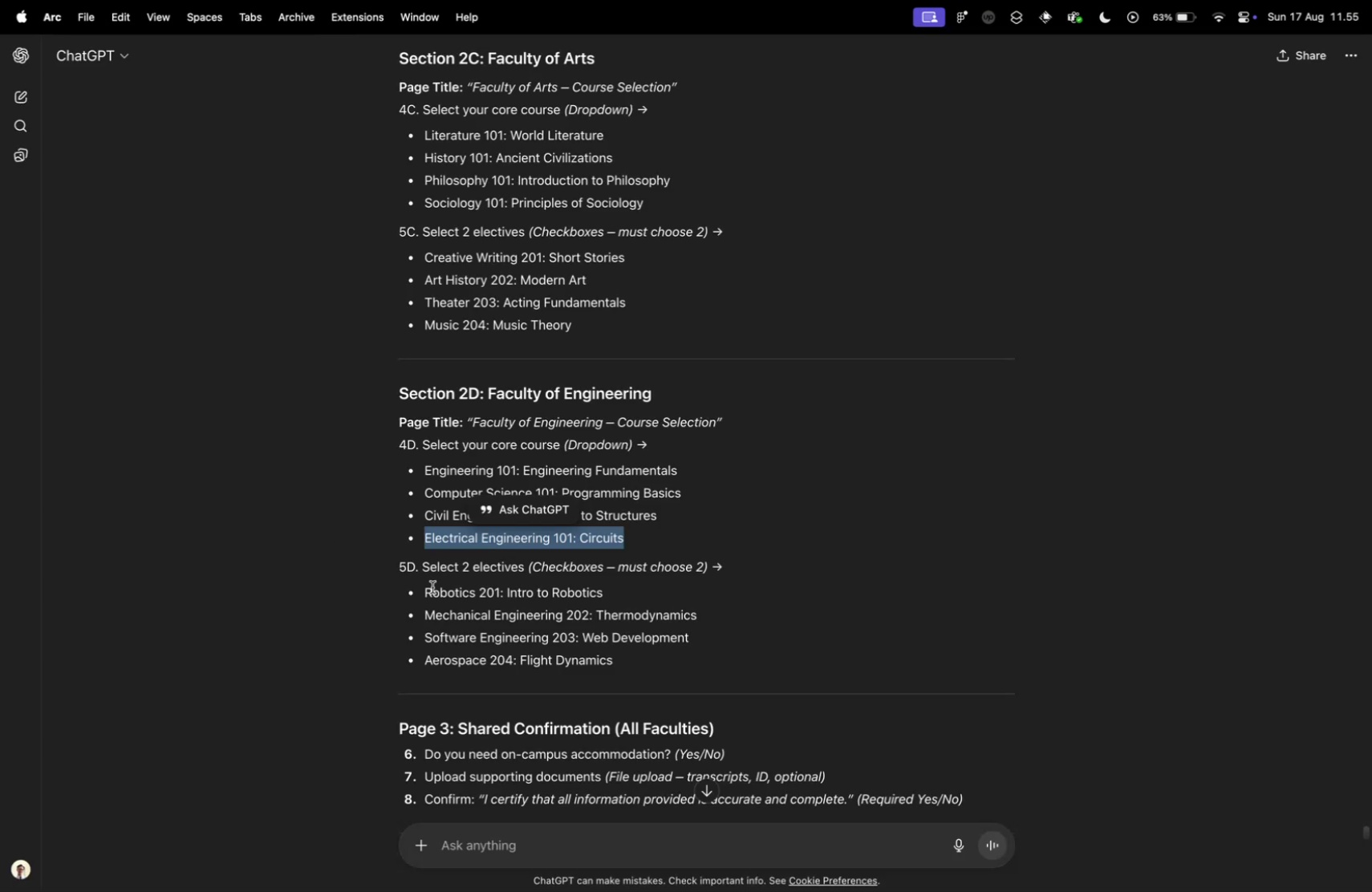 
left_click_drag(start_coordinate=[428, 590], to_coordinate=[644, 594])
 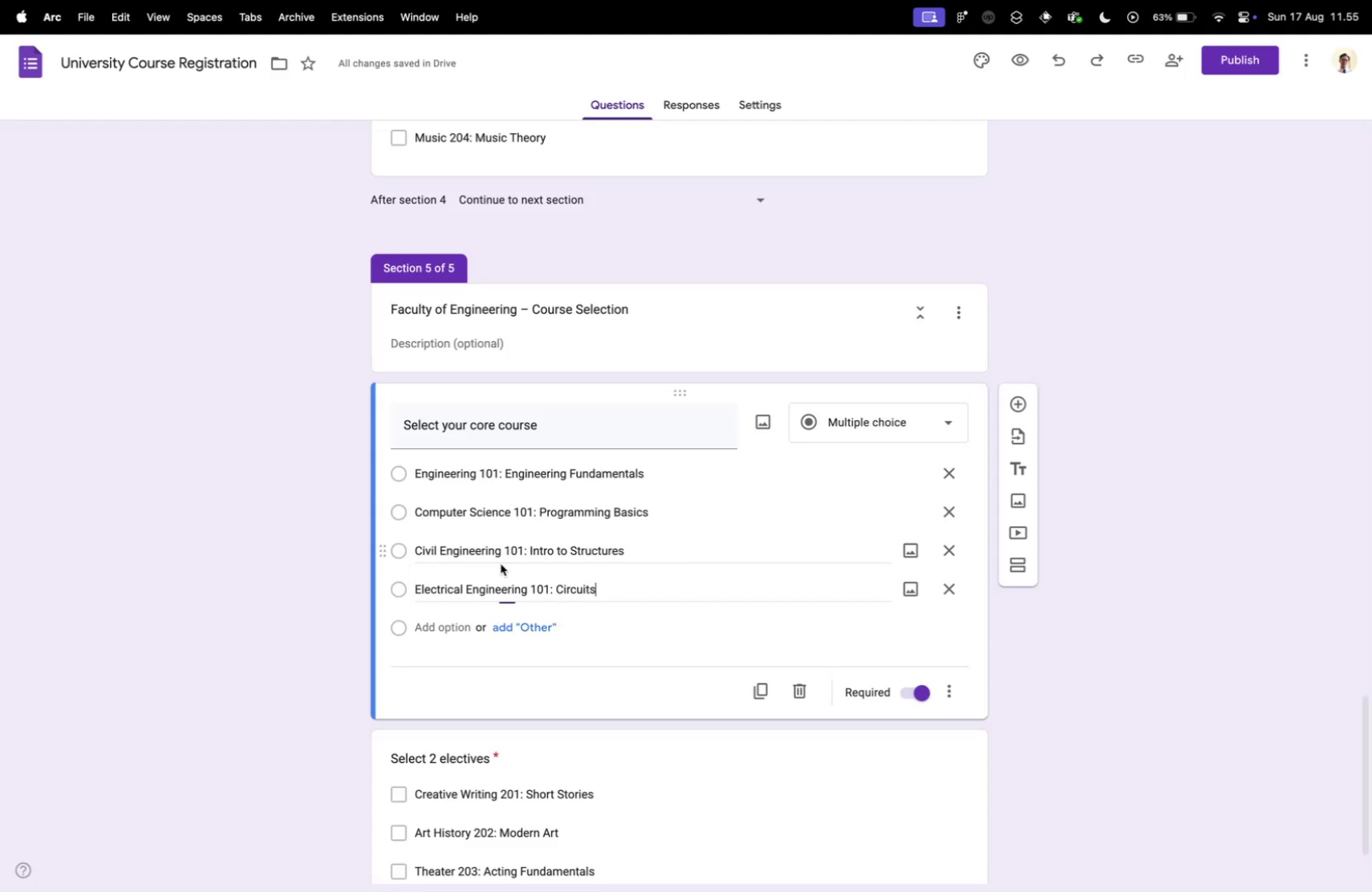 
key(Meta+CommandLeft)
 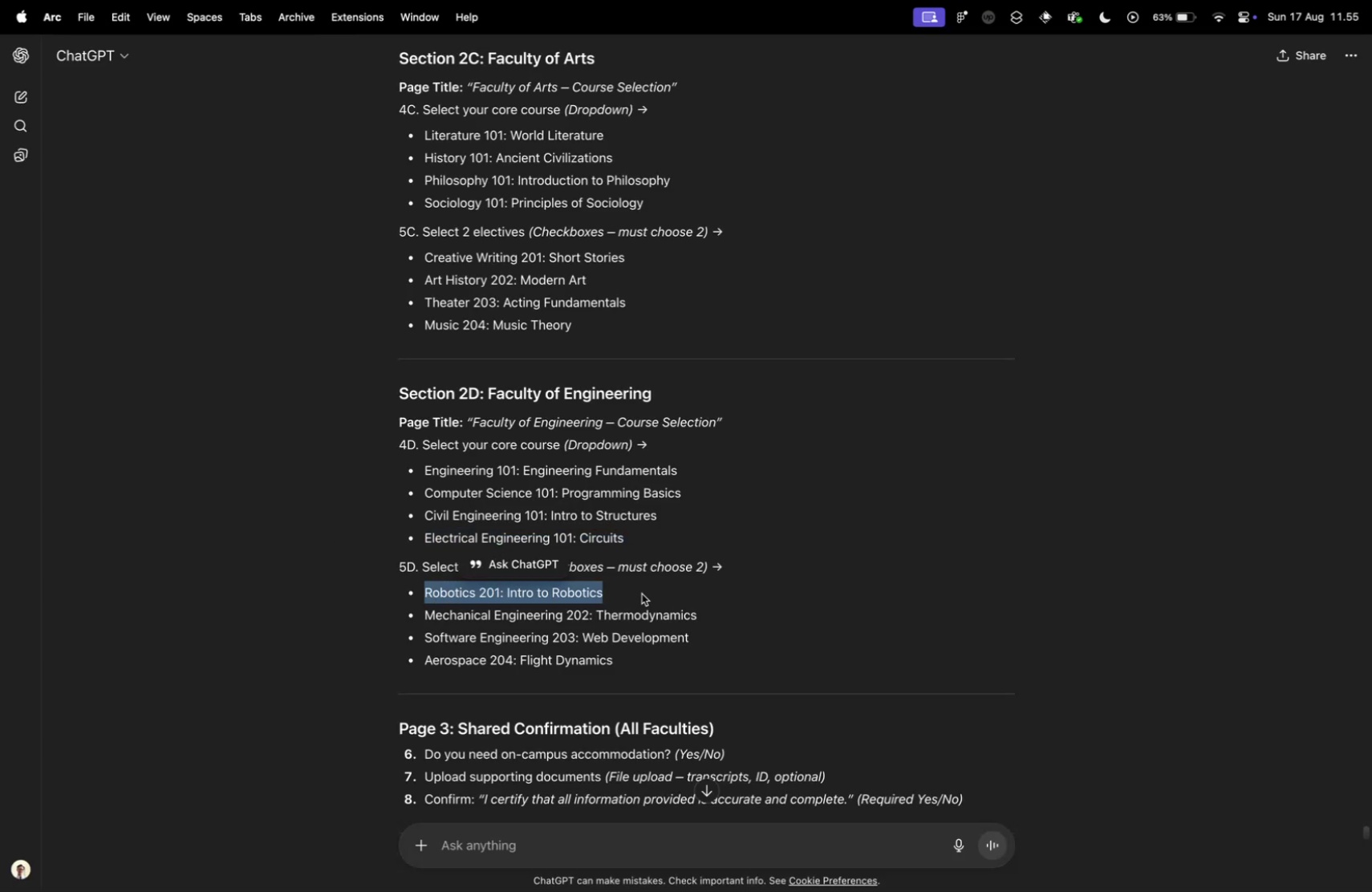 
key(Meta+C)
 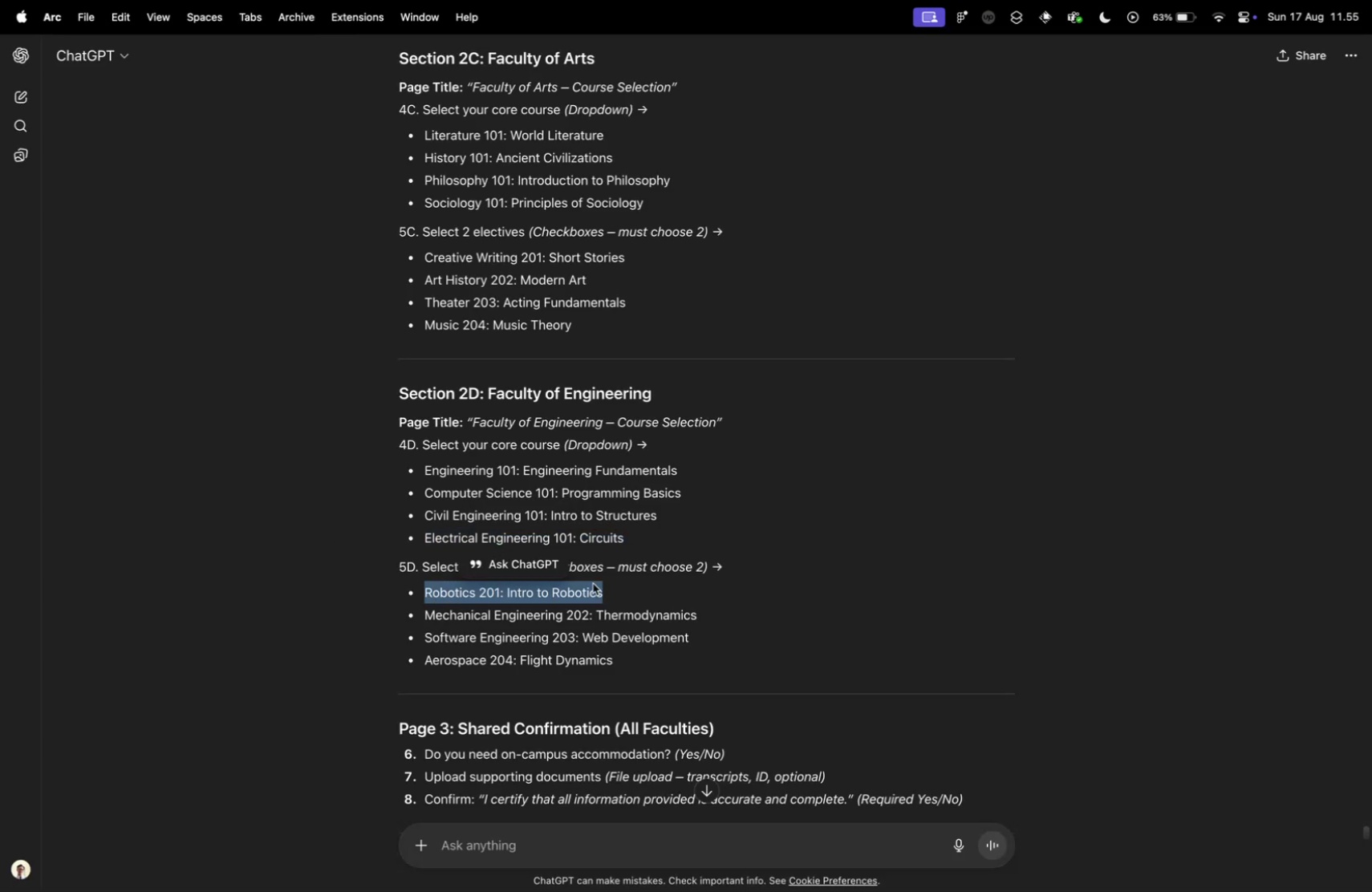 
key(Control+ControlLeft)
 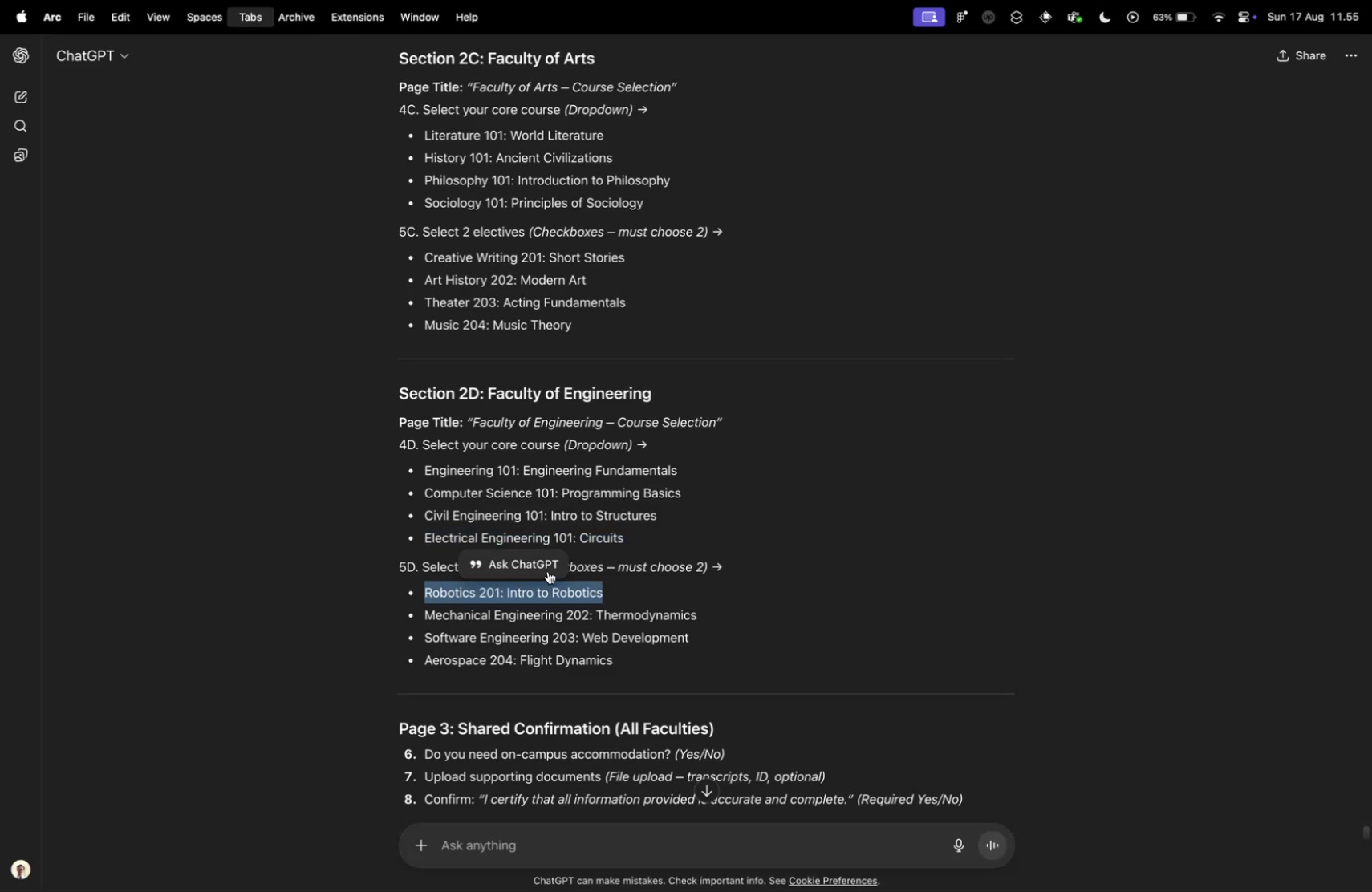 
key(Control+Tab)
 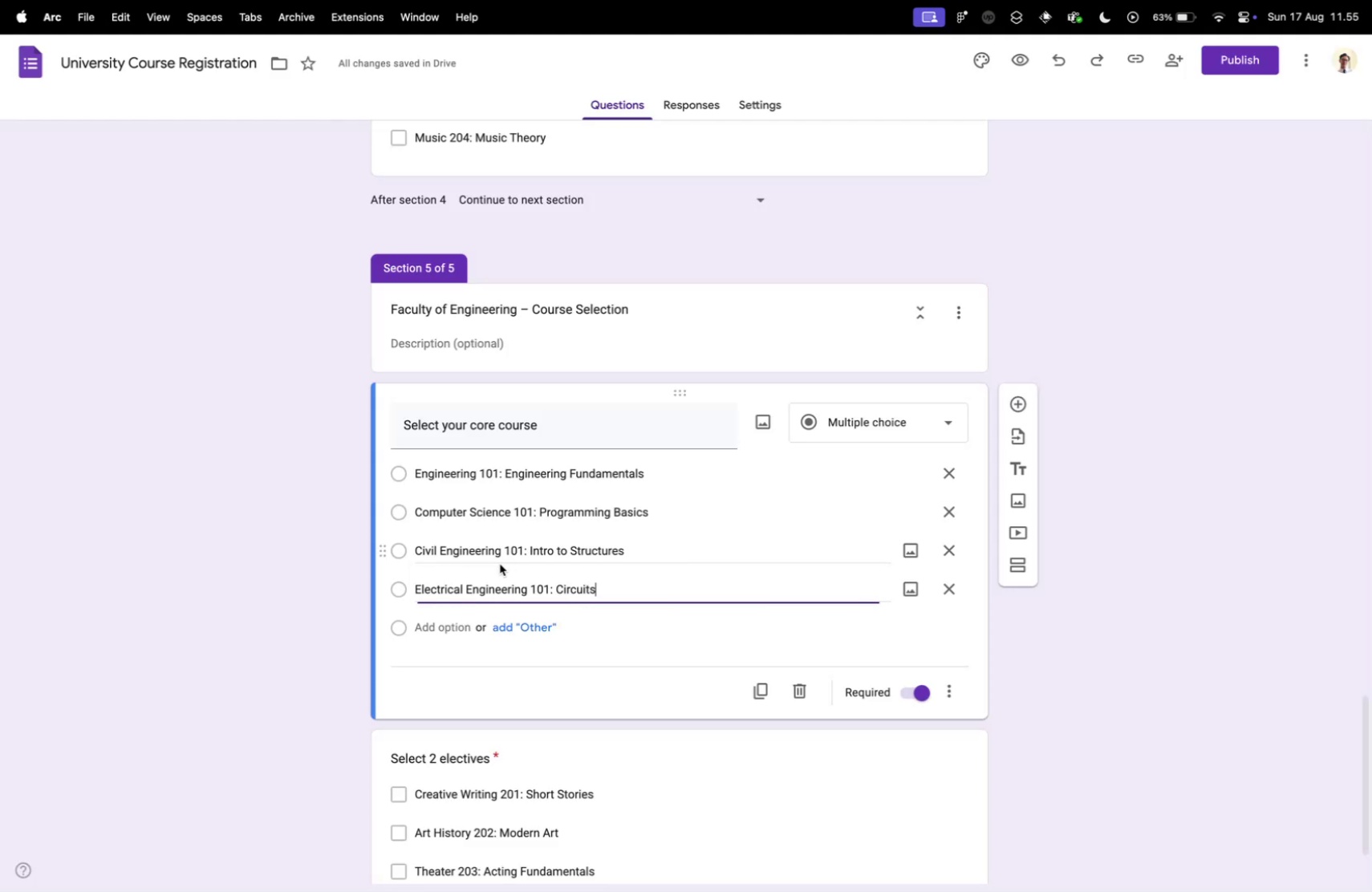 
scroll: coordinate [496, 570], scroll_direction: down, amount: 9.0
 